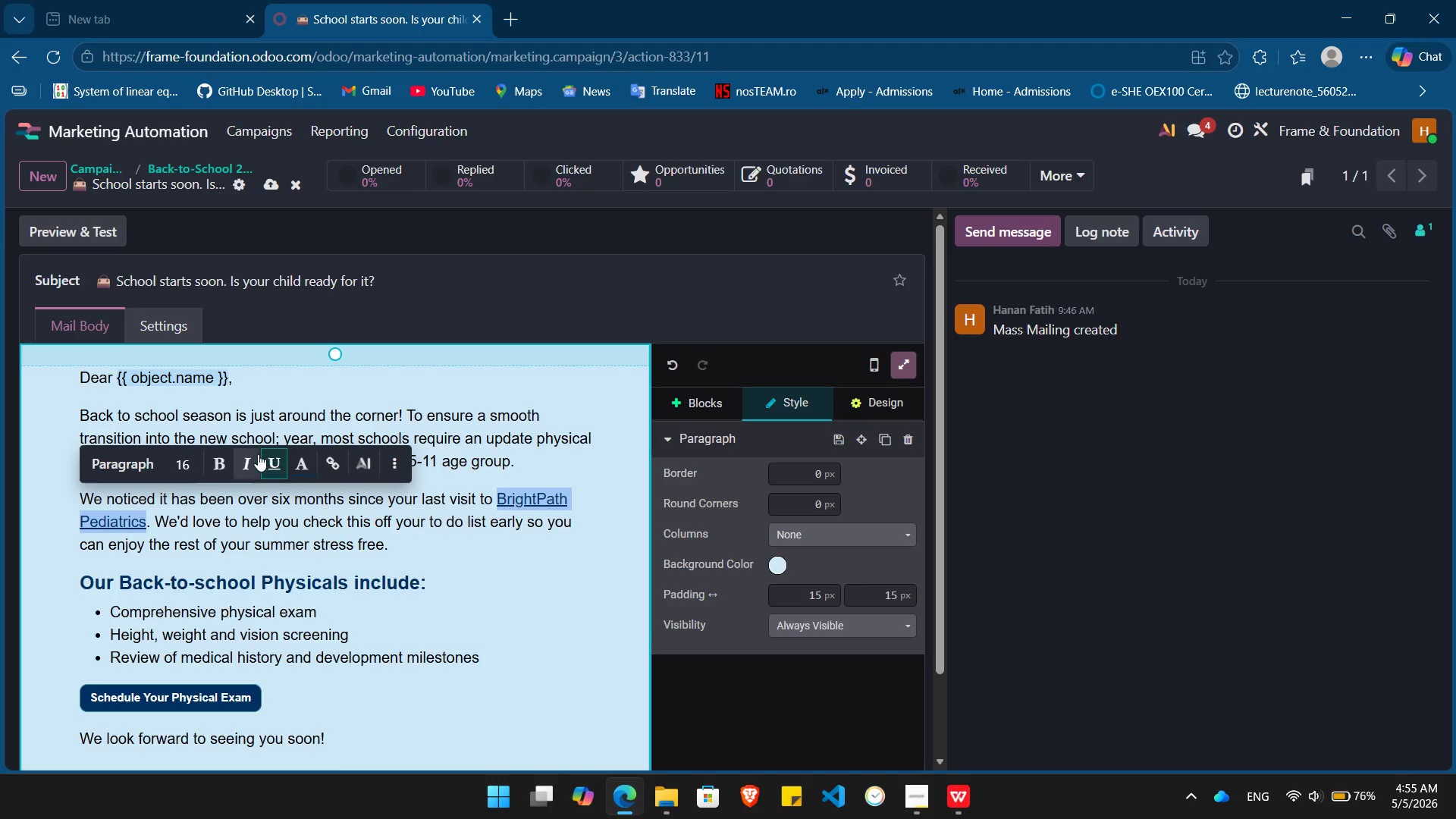 
left_click([245, 456])
 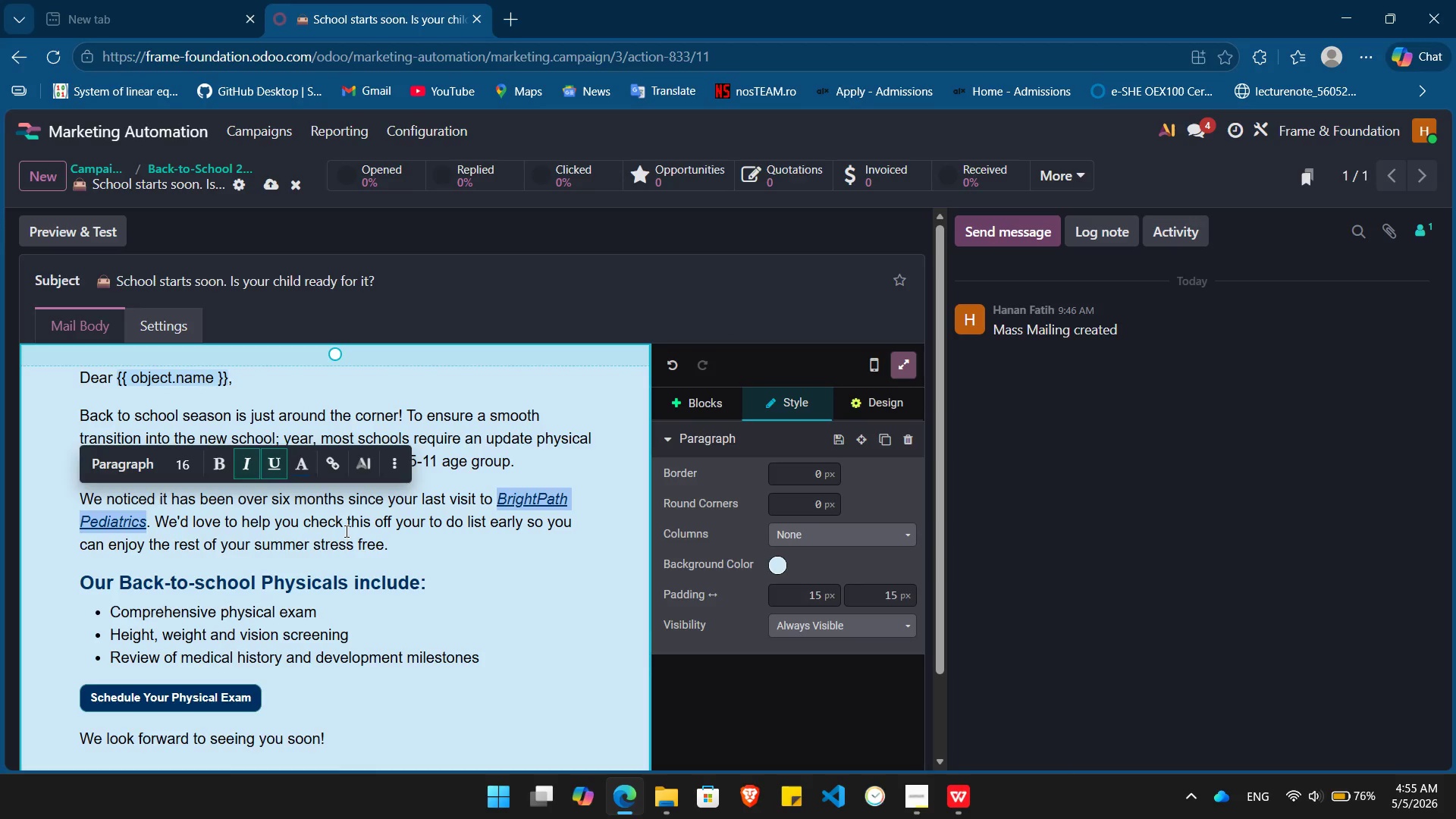 
left_click([345, 531])
 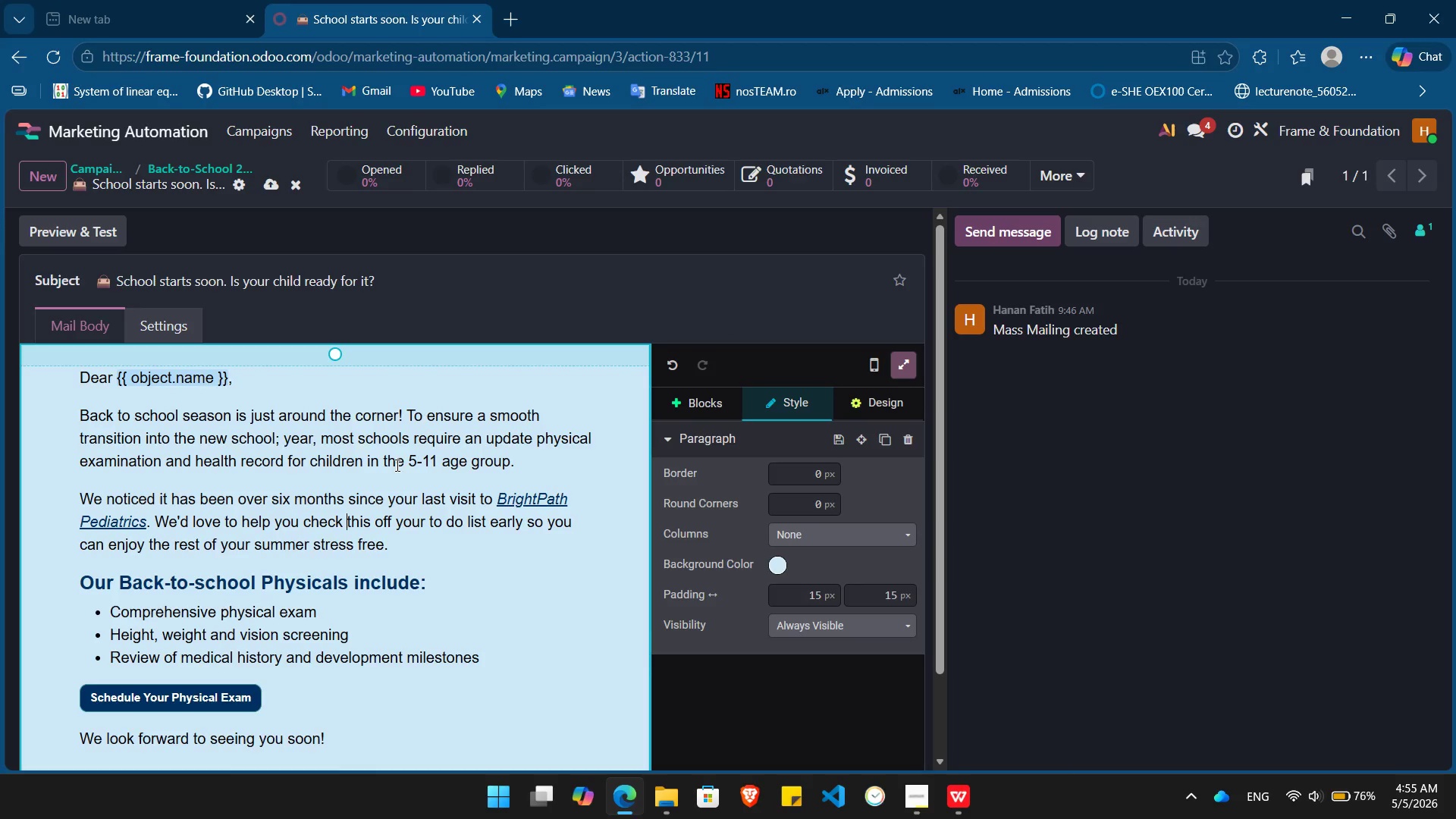 
wait(7.44)
 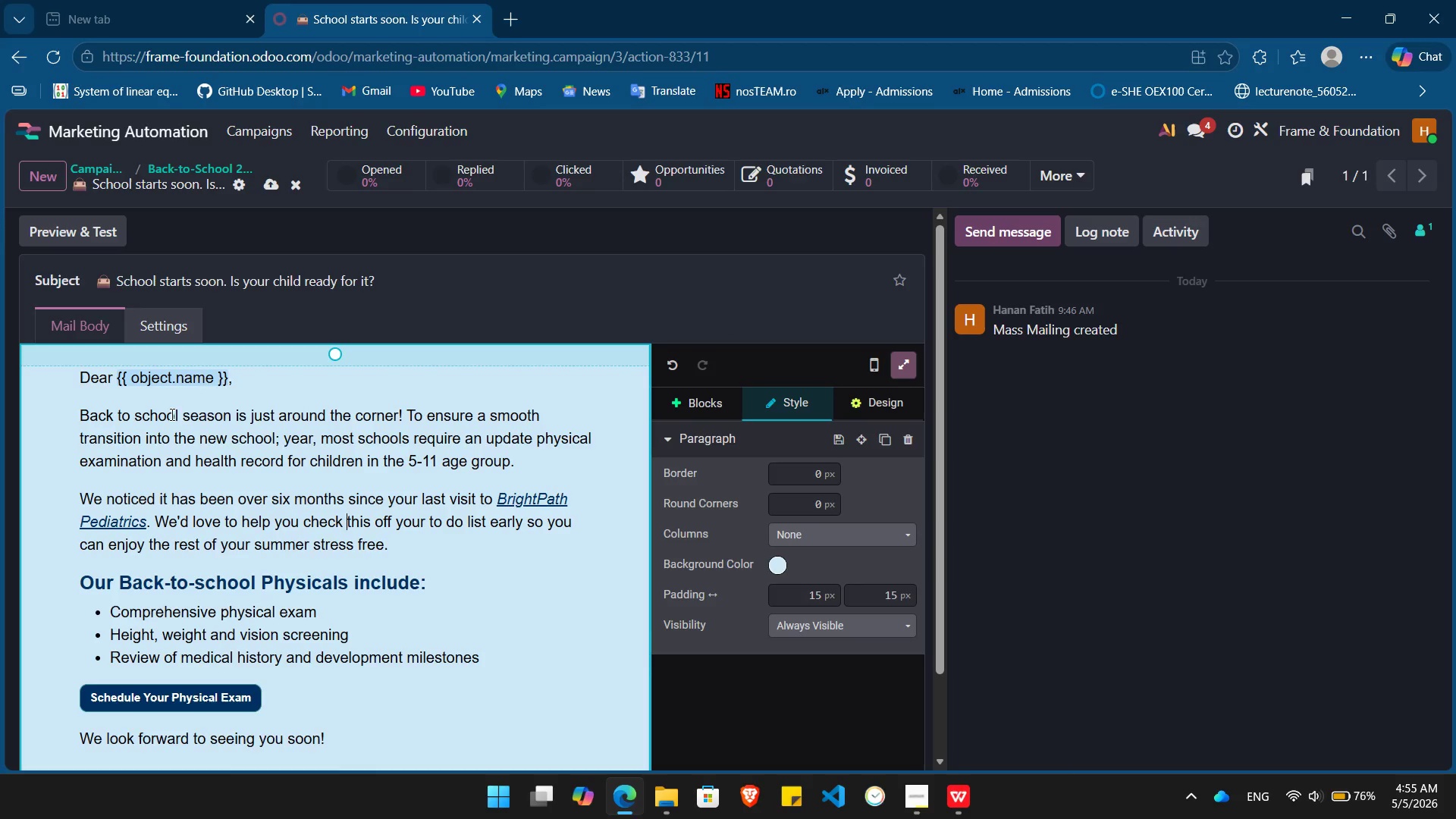 
left_click_drag(start_coordinate=[408, 461], to_coordinate=[509, 467])
 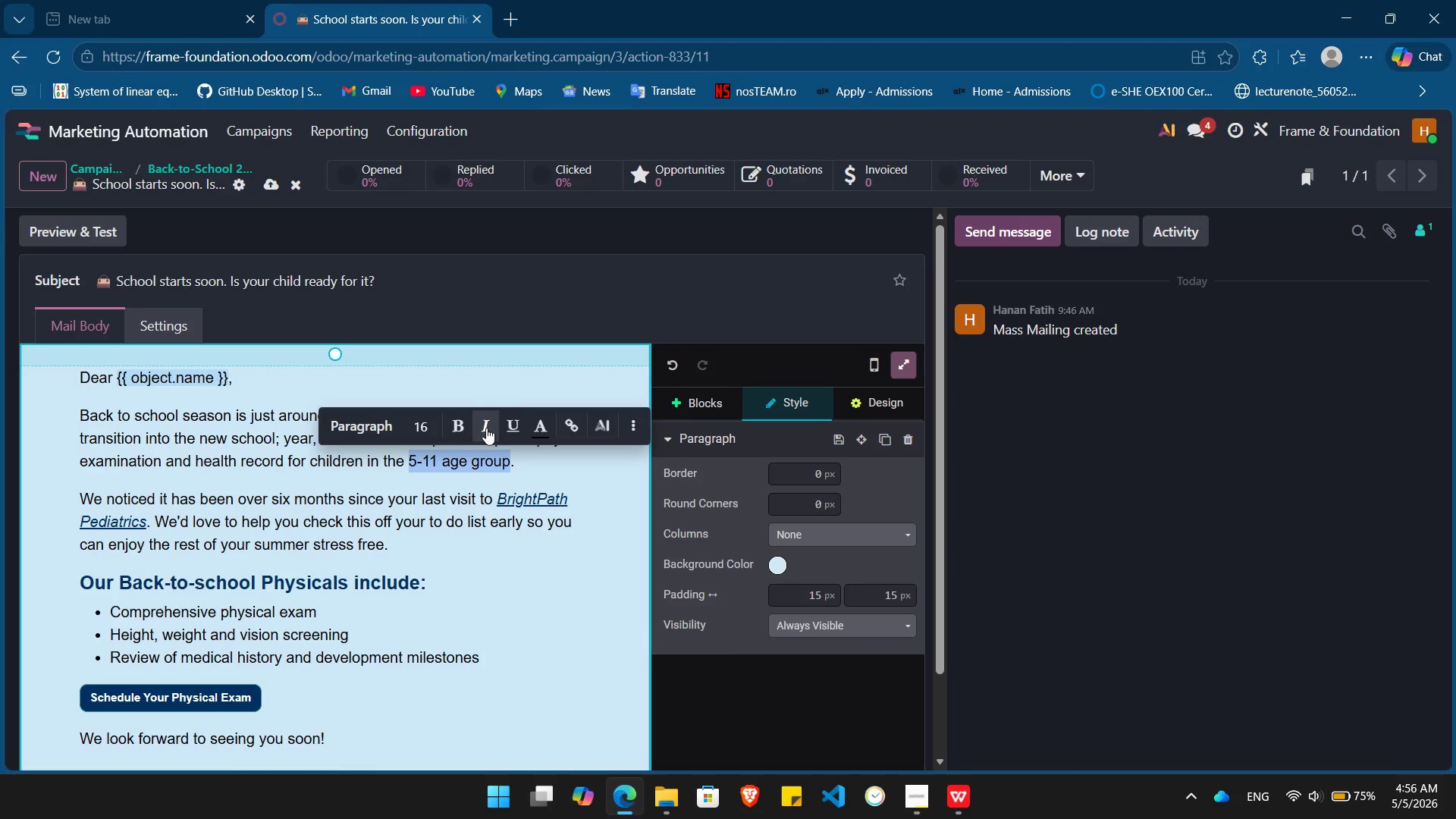 
left_click([486, 428])
 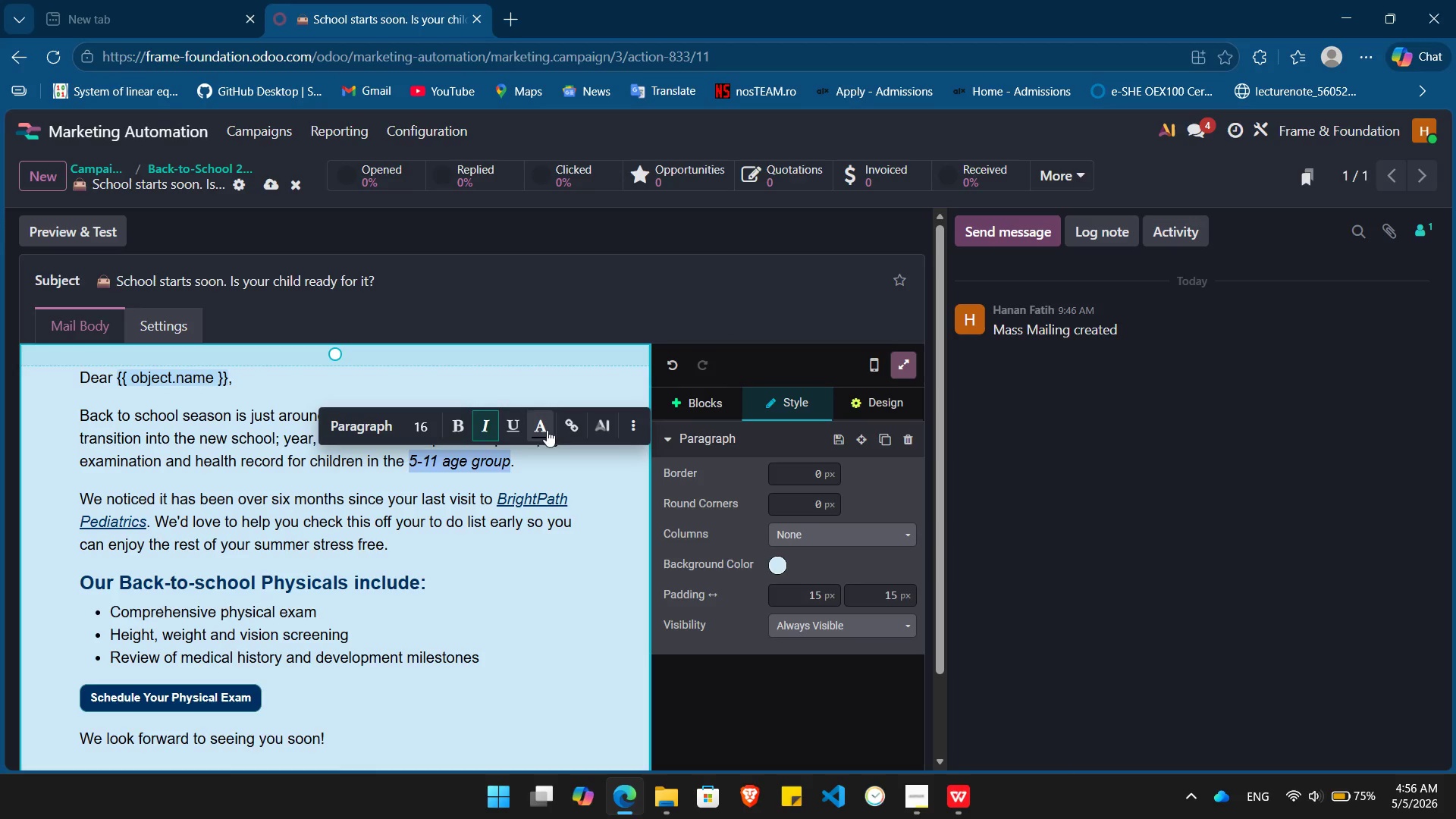 
left_click([505, 427])
 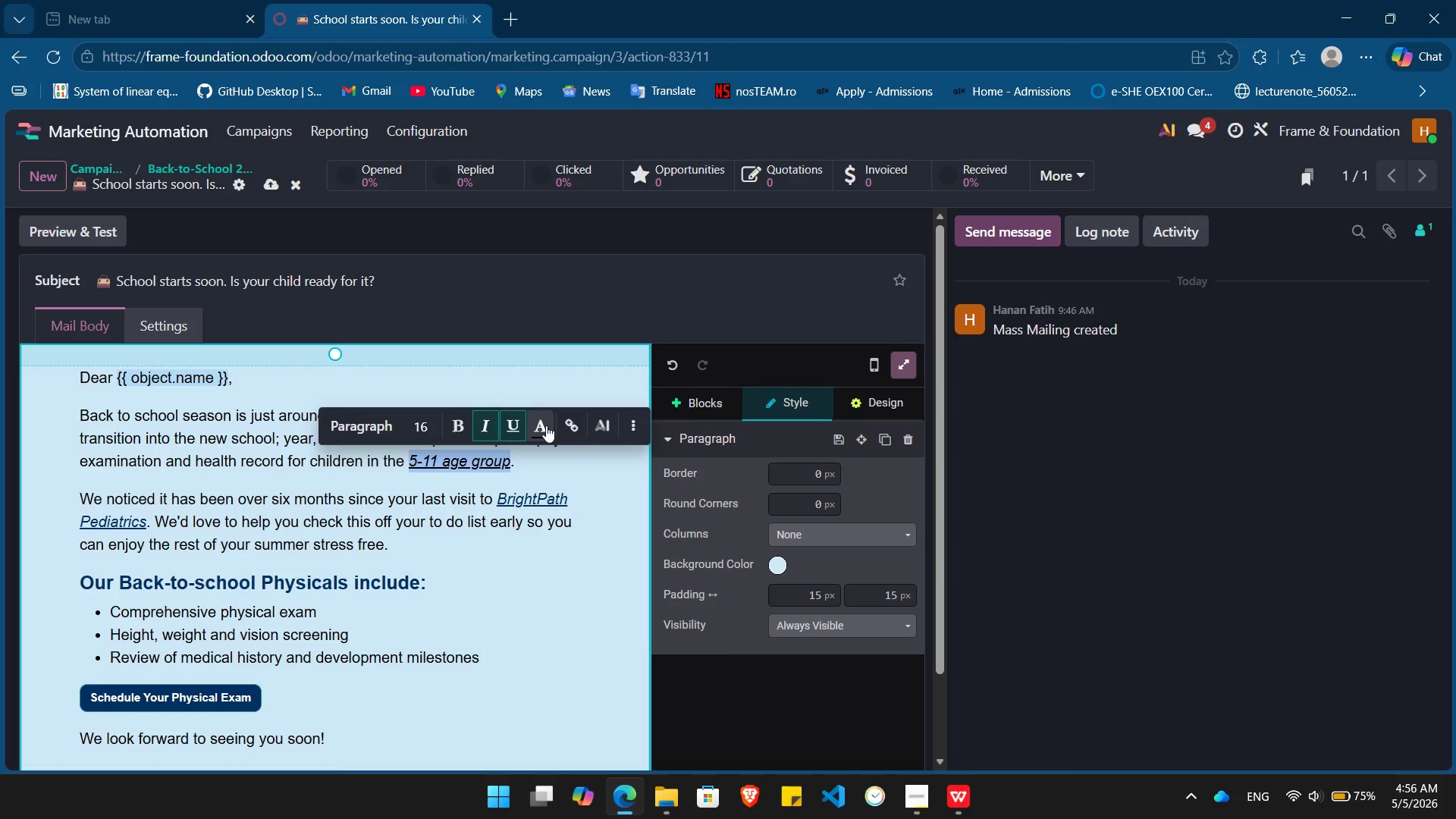 
left_click([546, 425])
 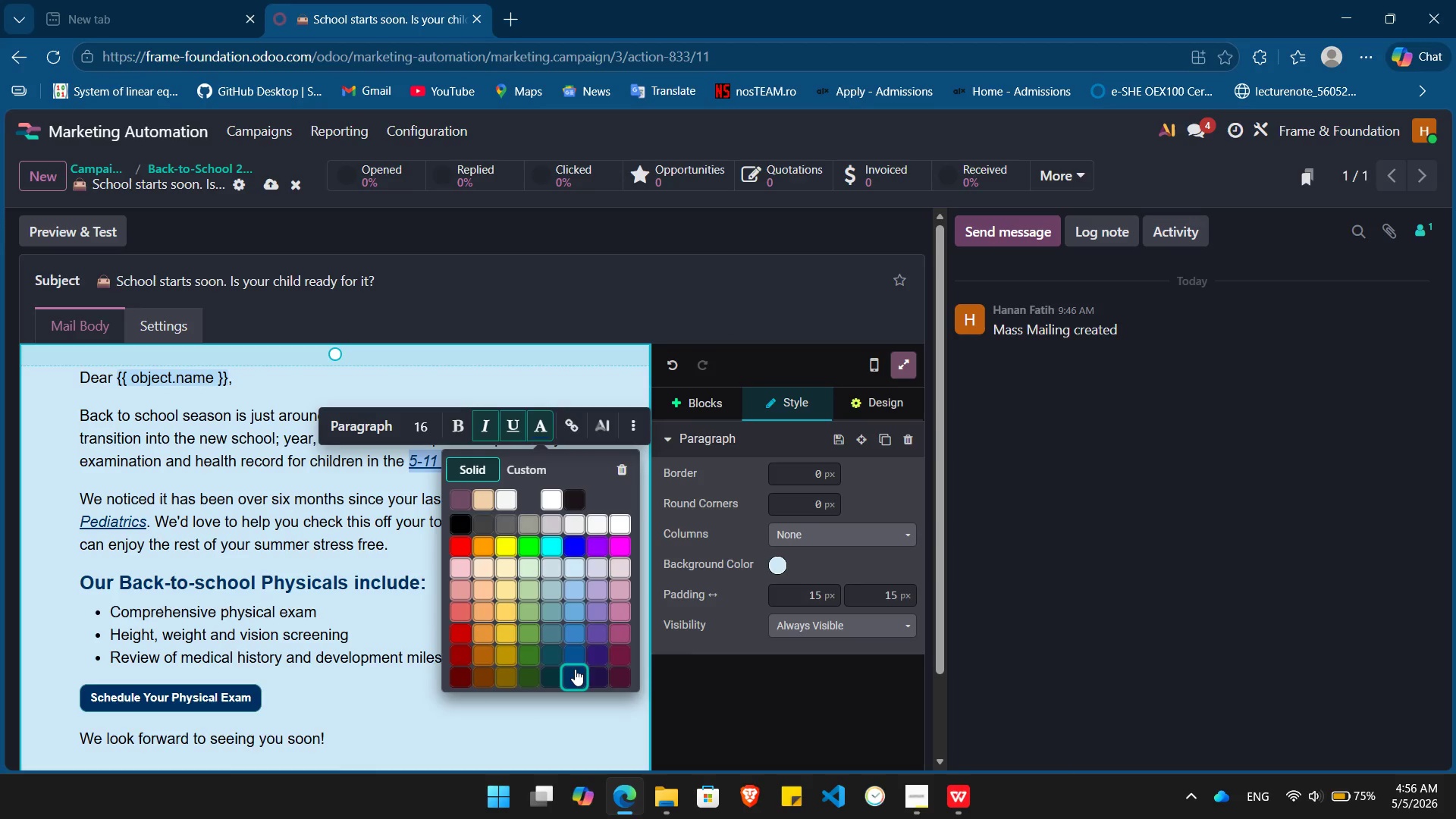 
left_click([575, 671])
 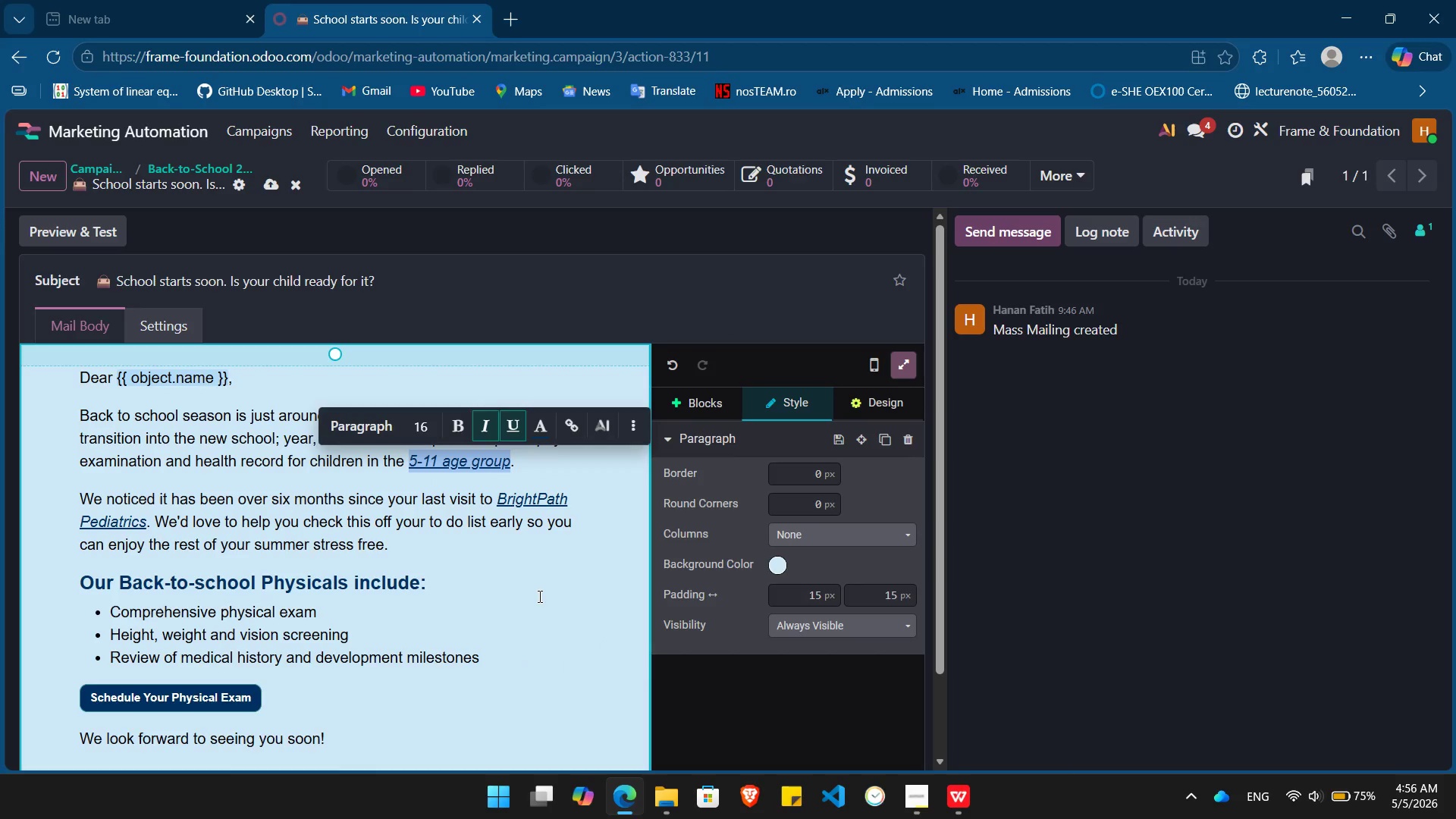 
left_click([538, 596])
 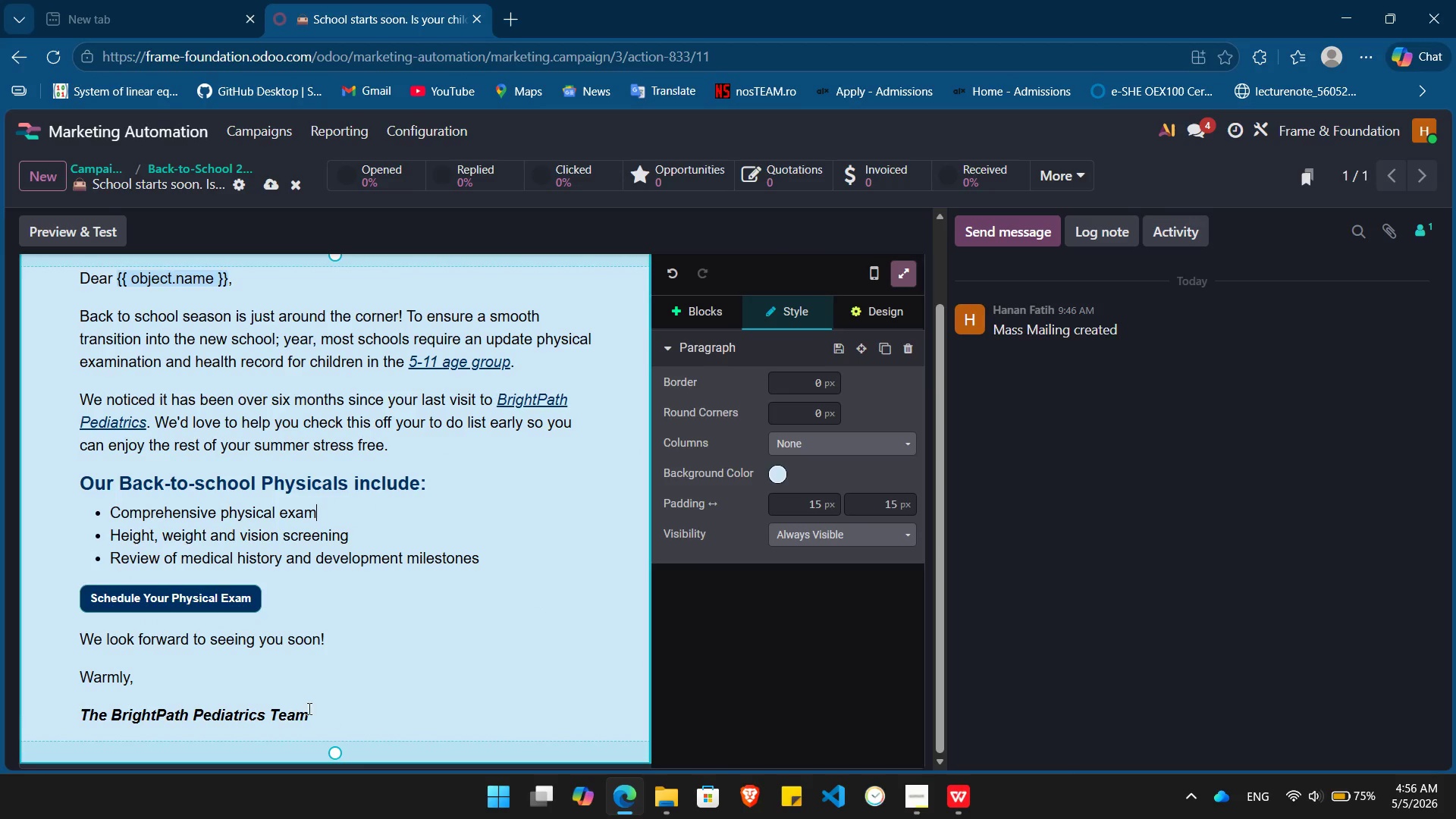 
double_click([288, 717])
 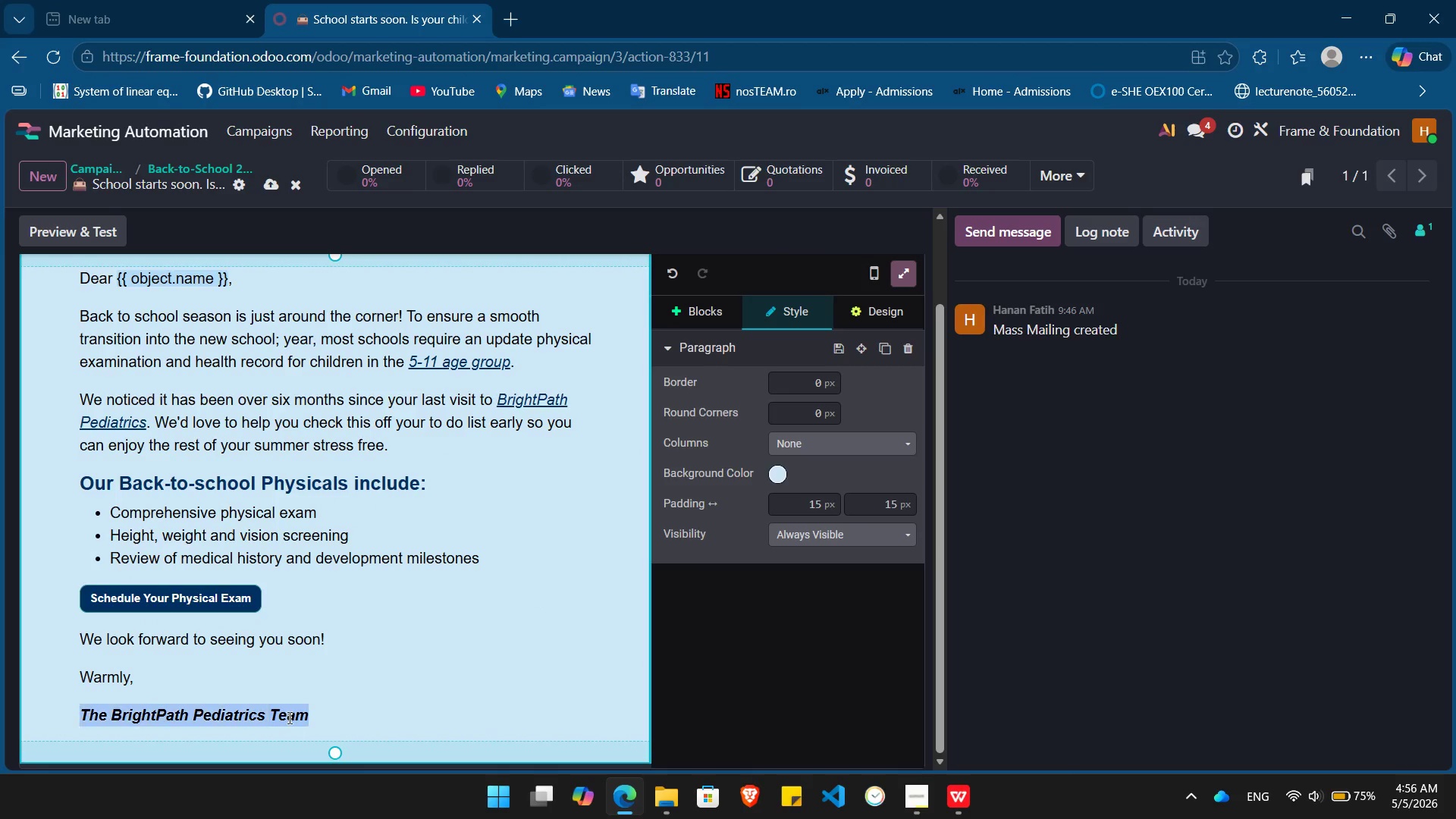 
triple_click([288, 717])
 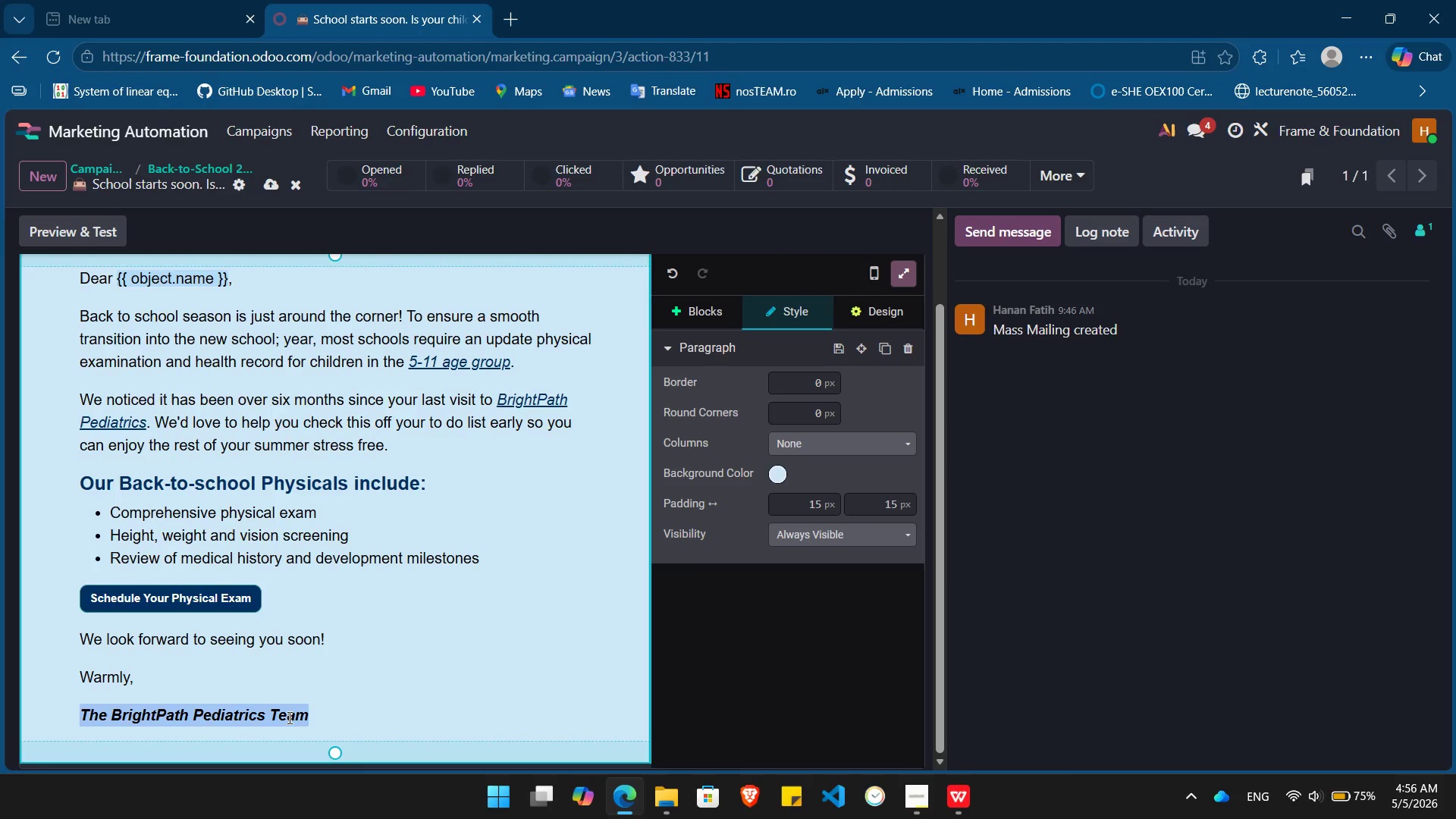 
left_click([288, 717])
 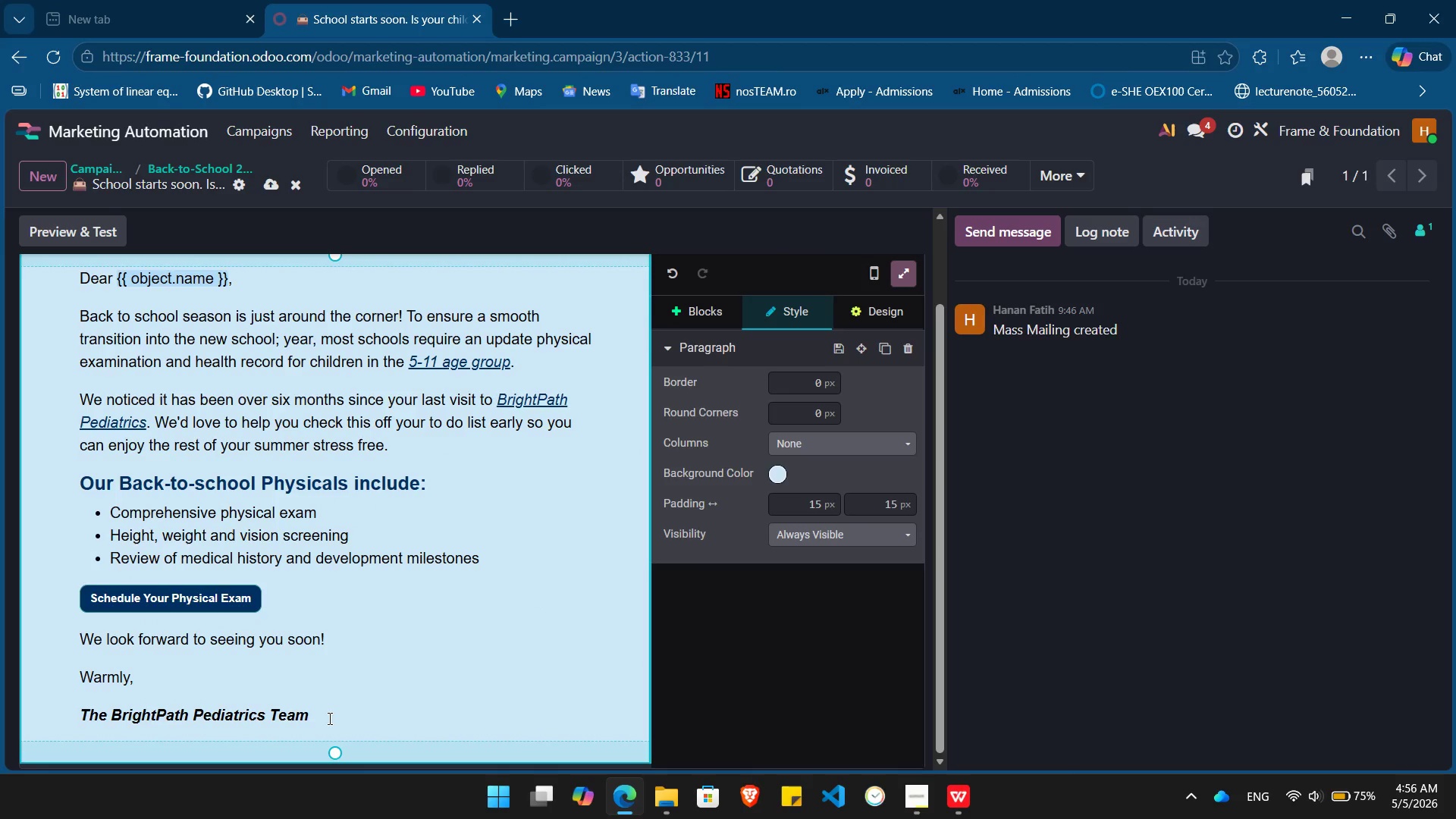 
left_click([328, 718])
 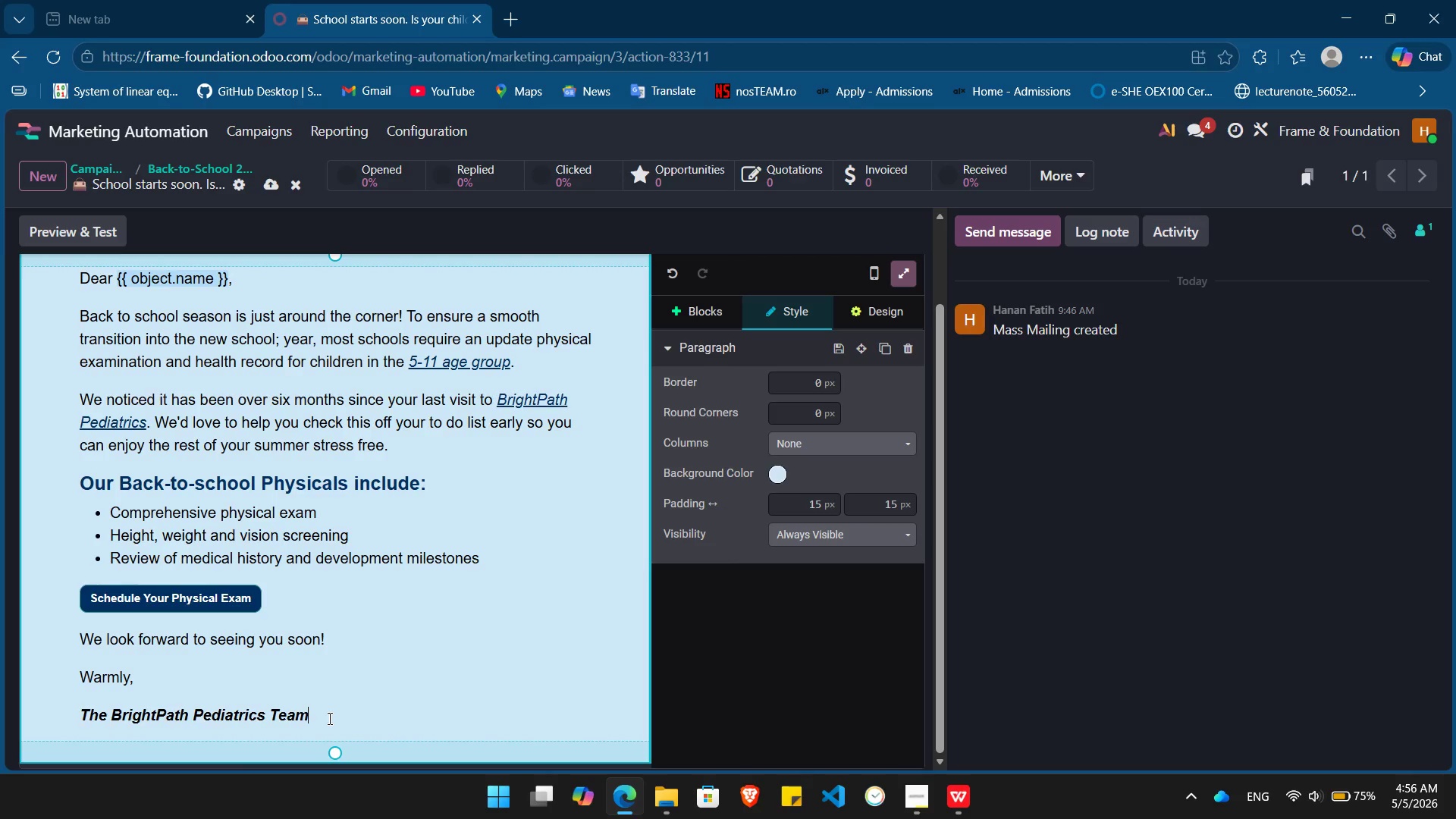 
hold_key(key=ArrowLeft, duration=1.31)
 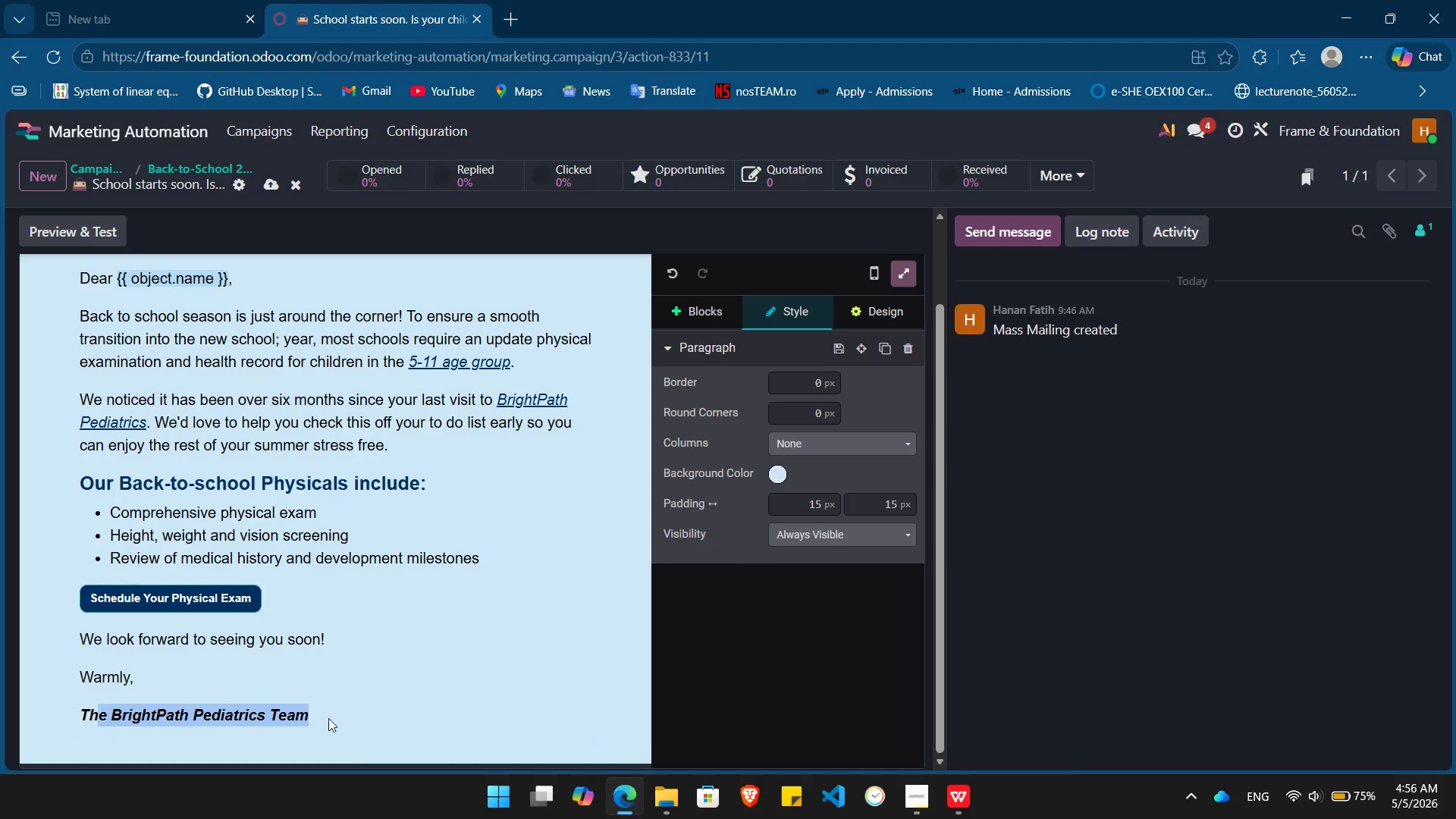 
key(Shift+ArrowLeft)
 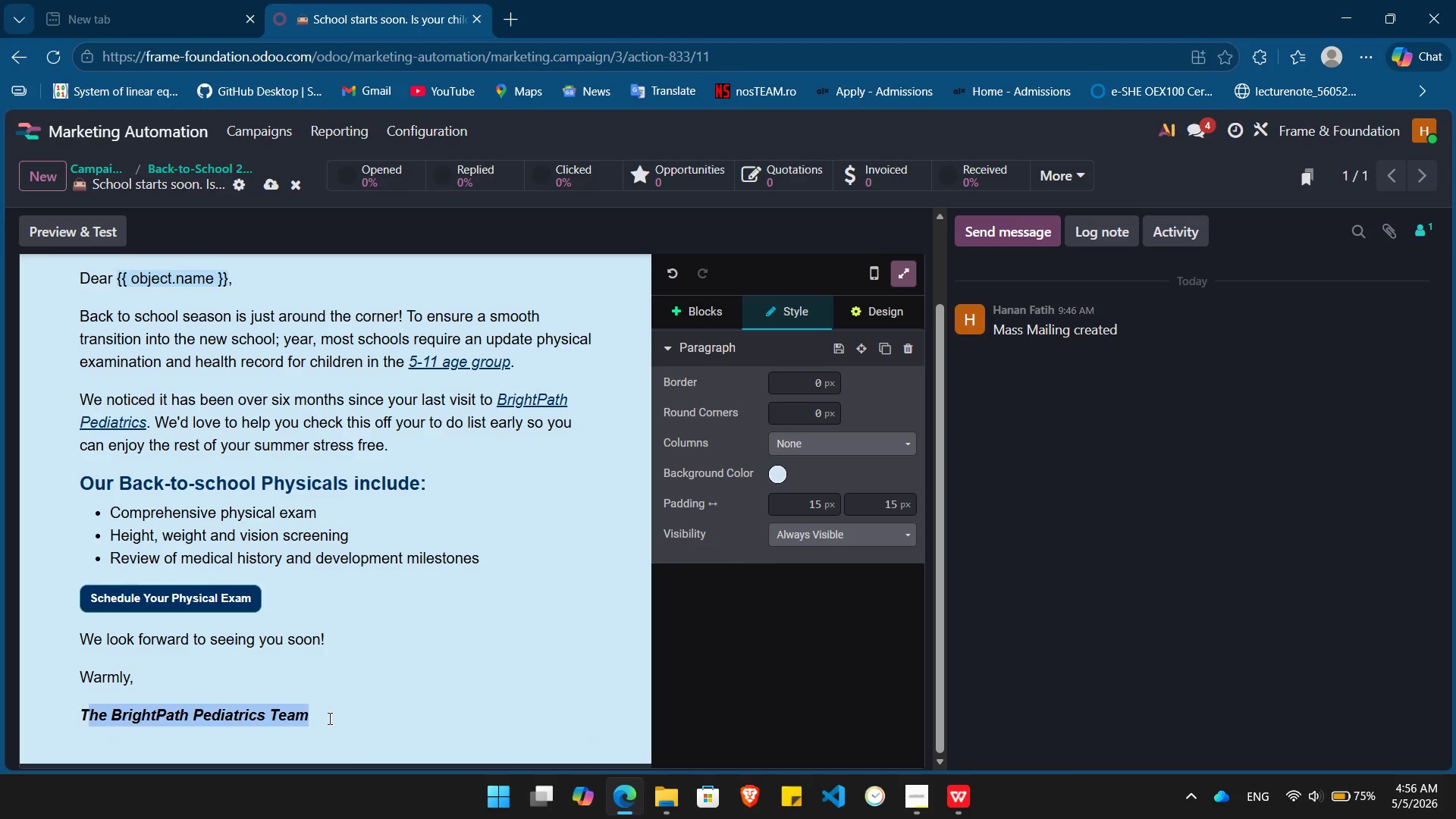 
key(Shift+ArrowLeft)
 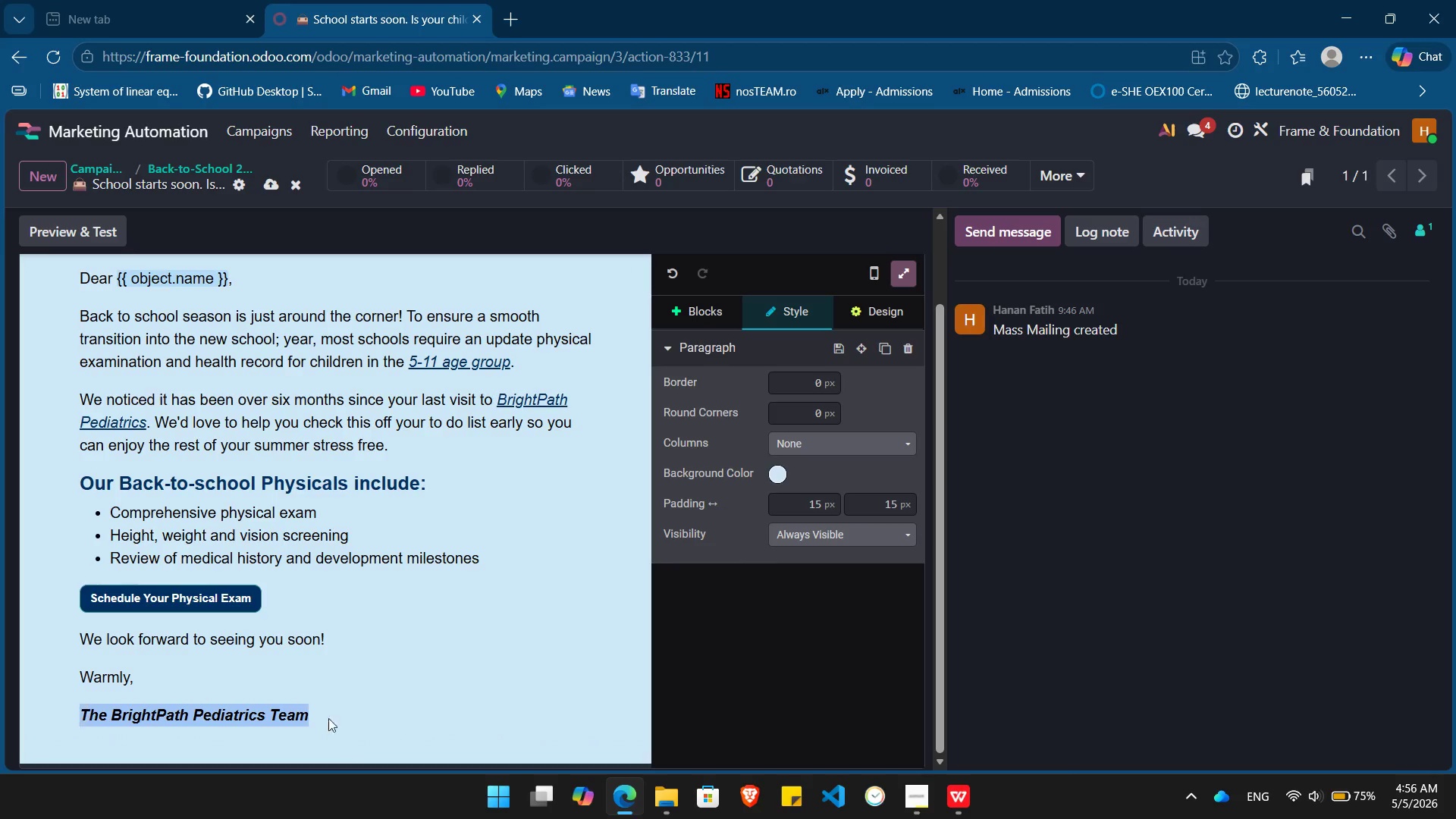 
key(Shift+ArrowLeft)
 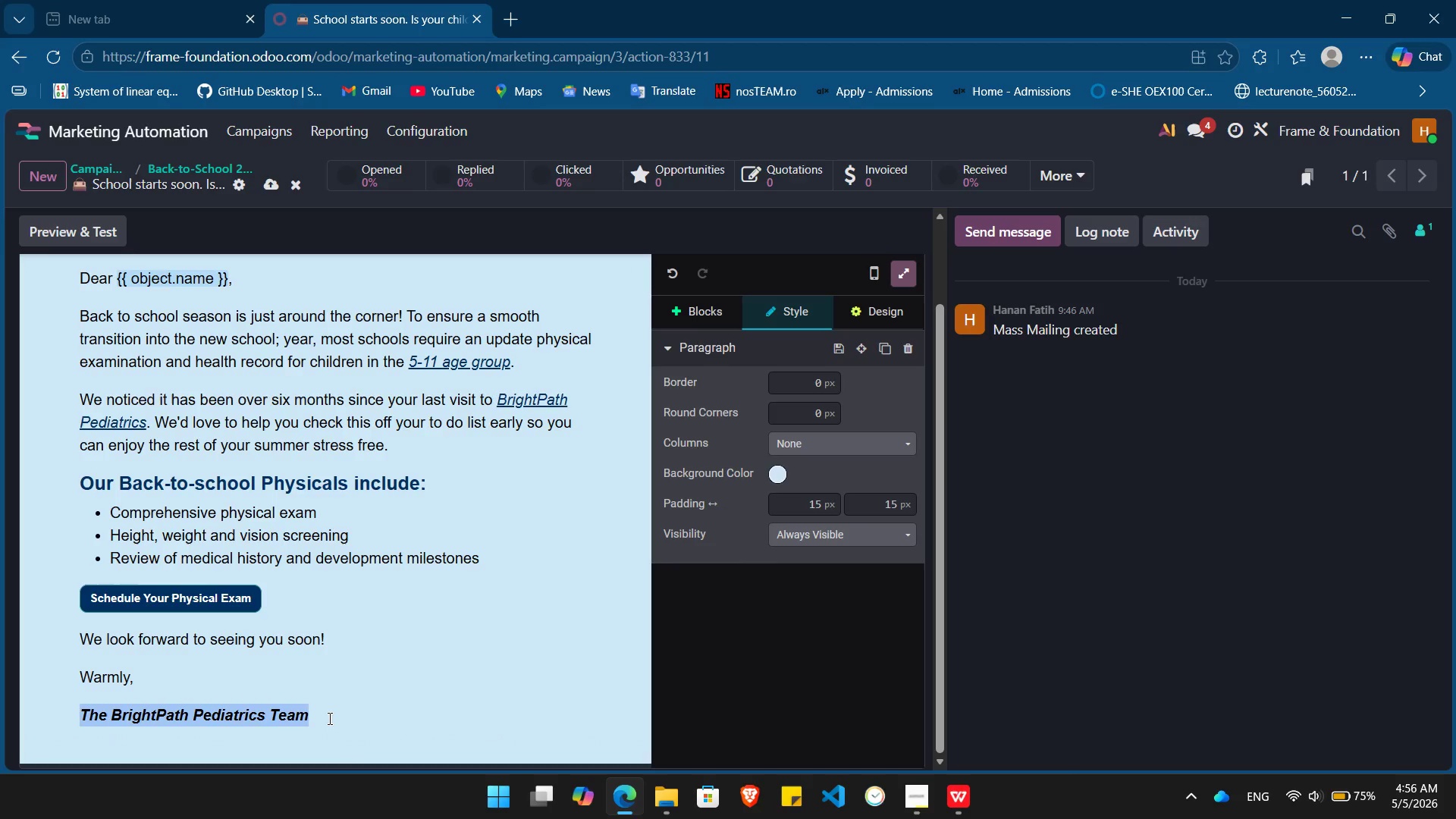 
key(Backspace)
 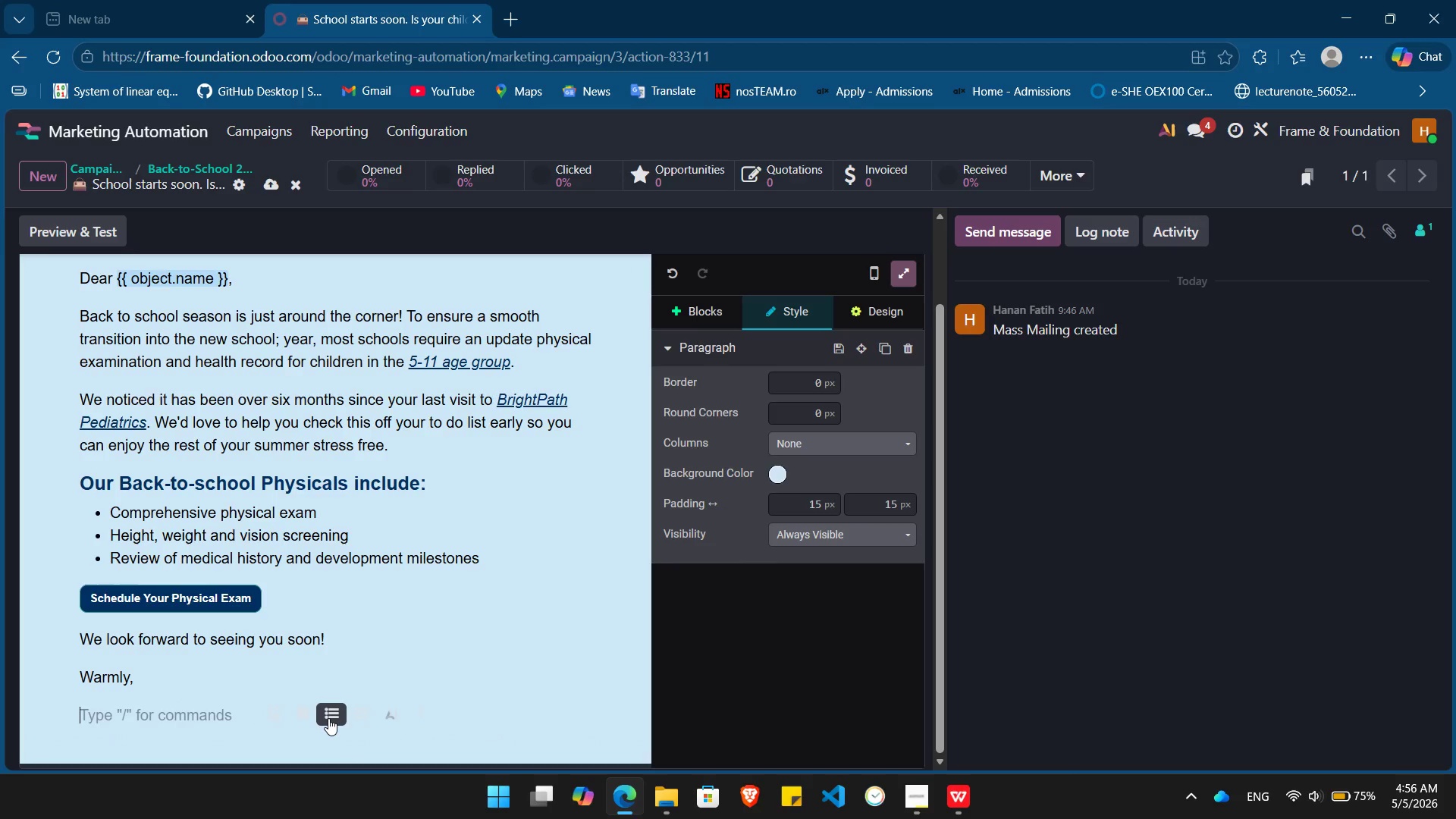 
key(Backspace)
 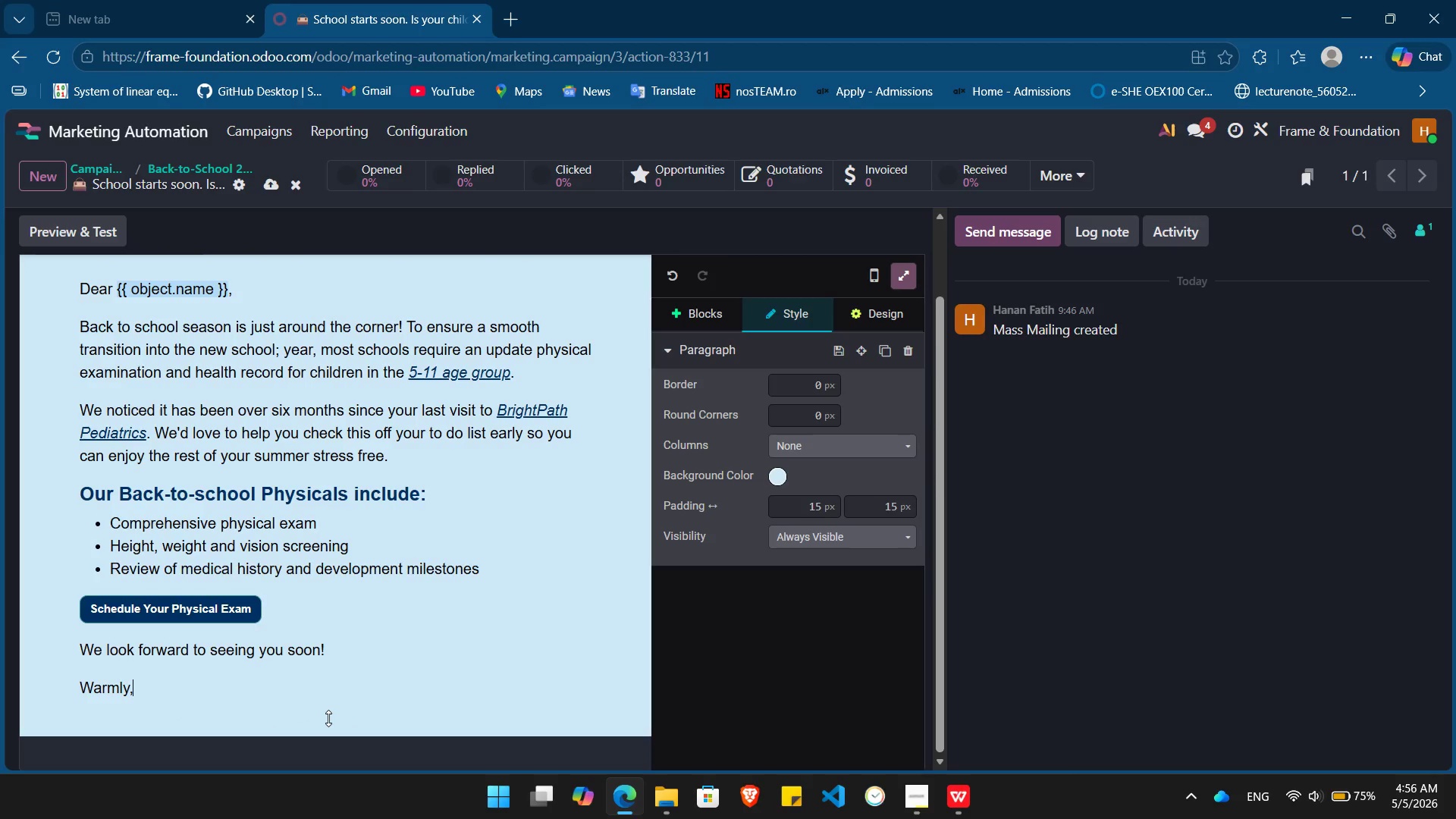 
key(Enter)
 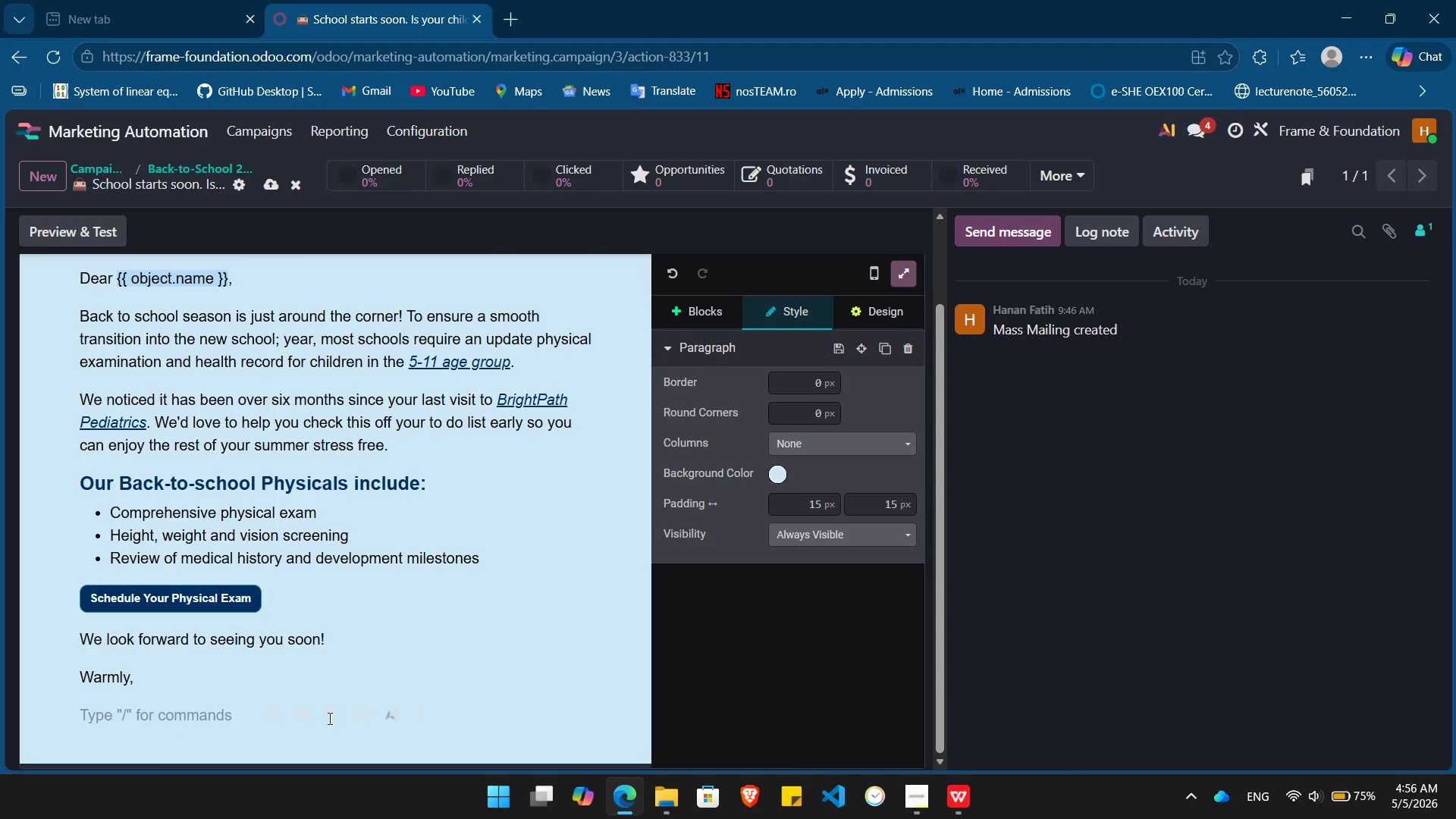 
type(The)
 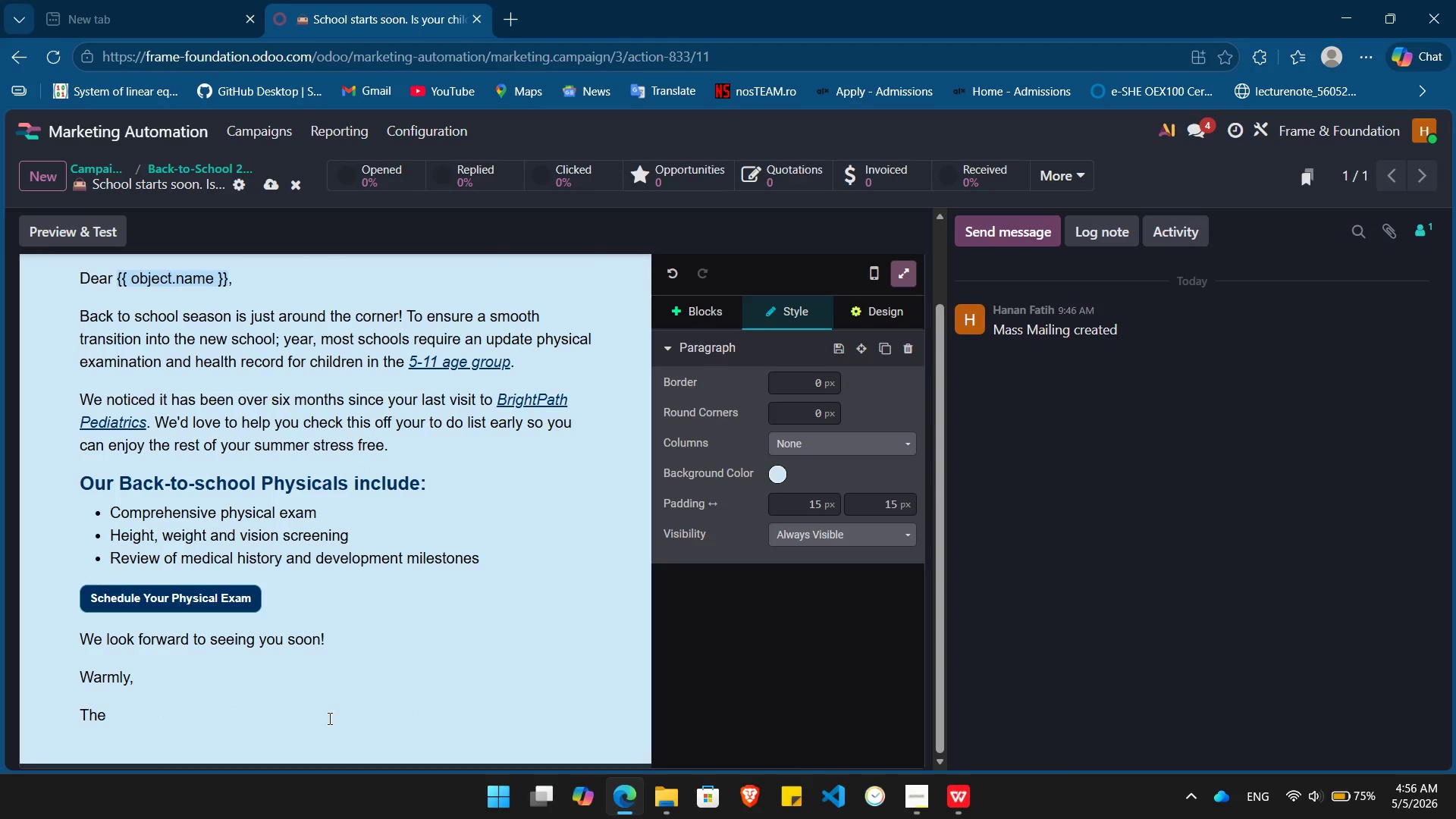 
key(Shift+ArrowLeft)
 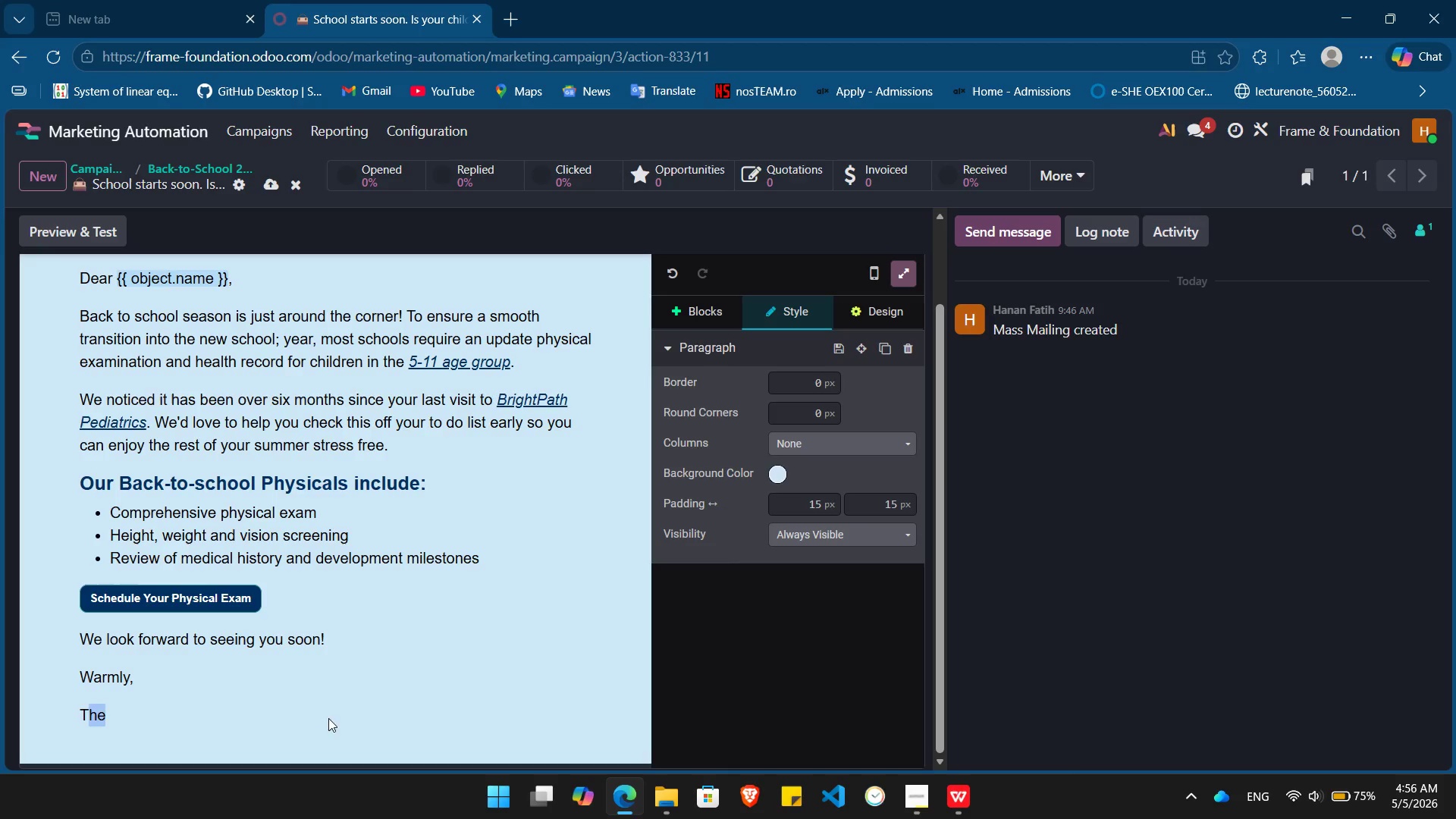 
key(Shift+ArrowLeft)
 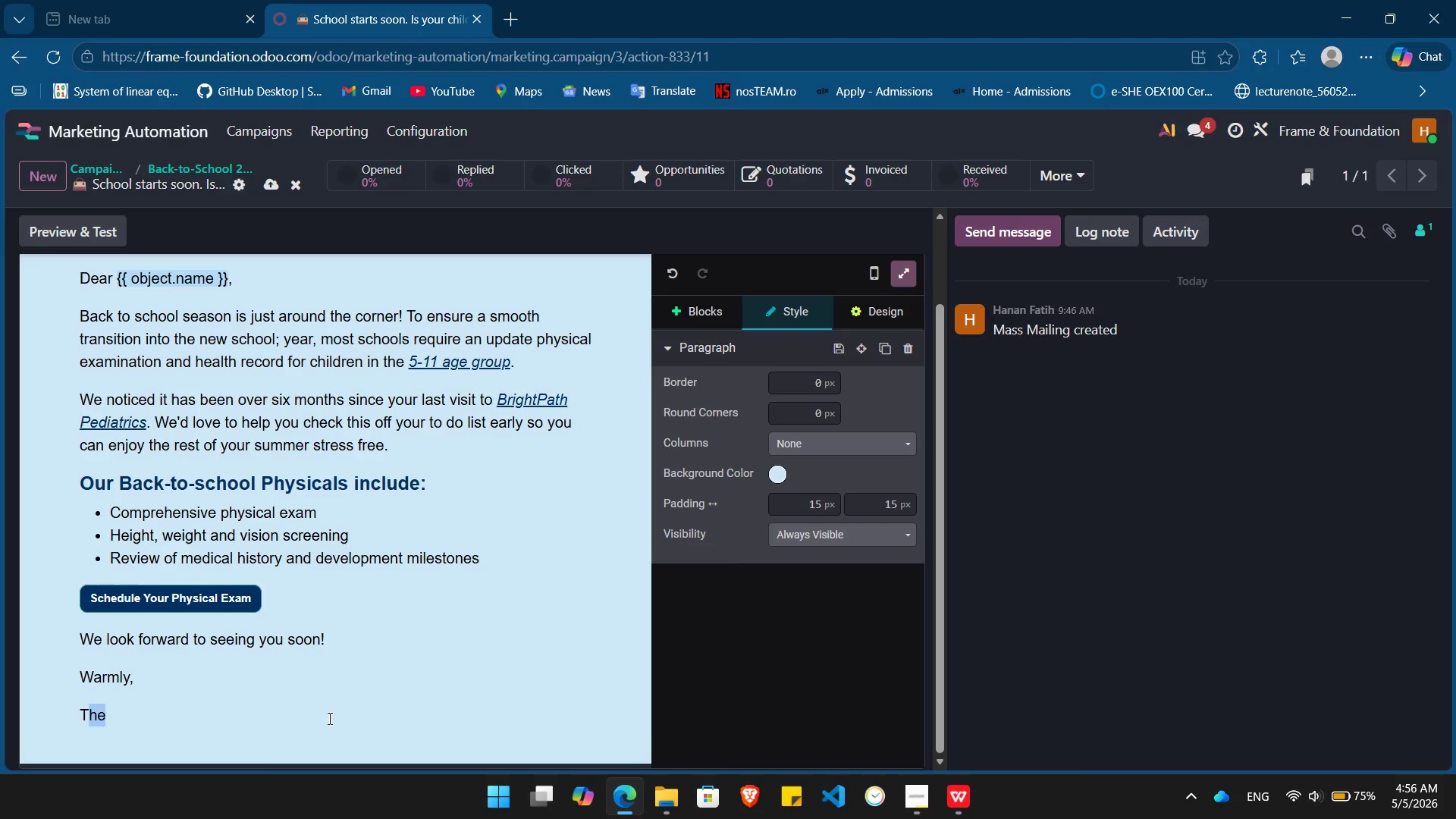 
key(Shift+ArrowLeft)
 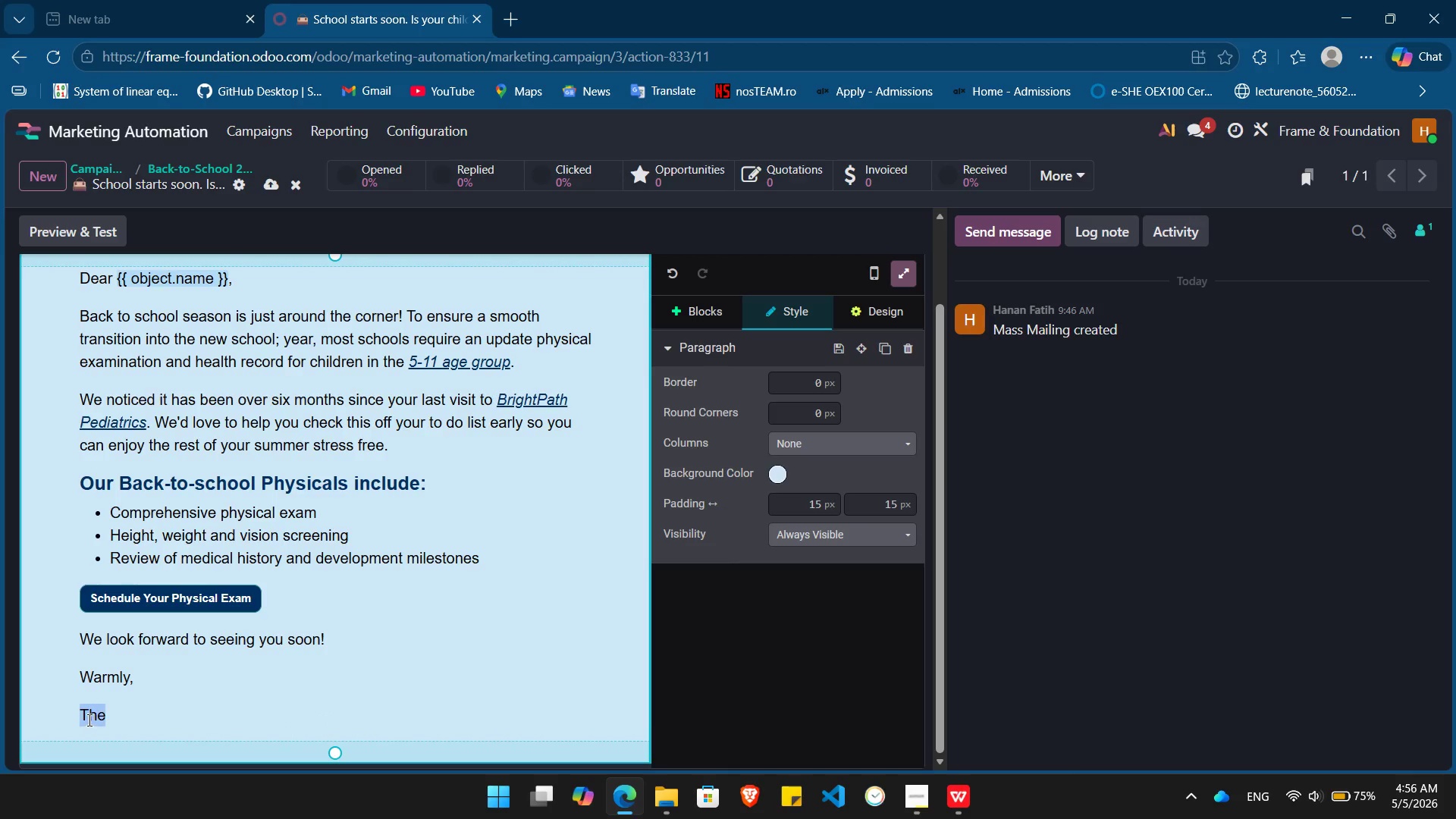 
right_click([89, 714])
 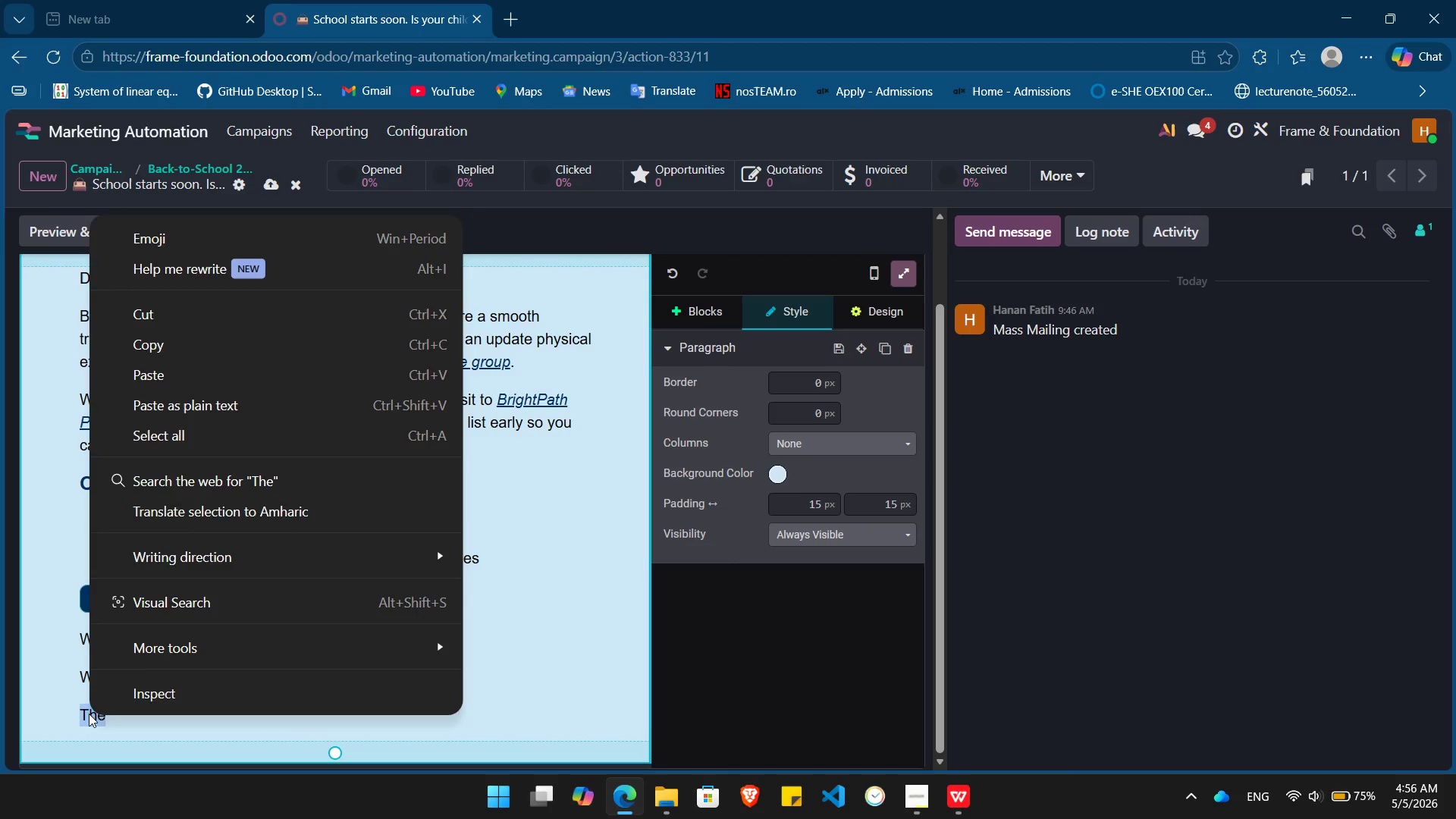 
left_click([89, 714])
 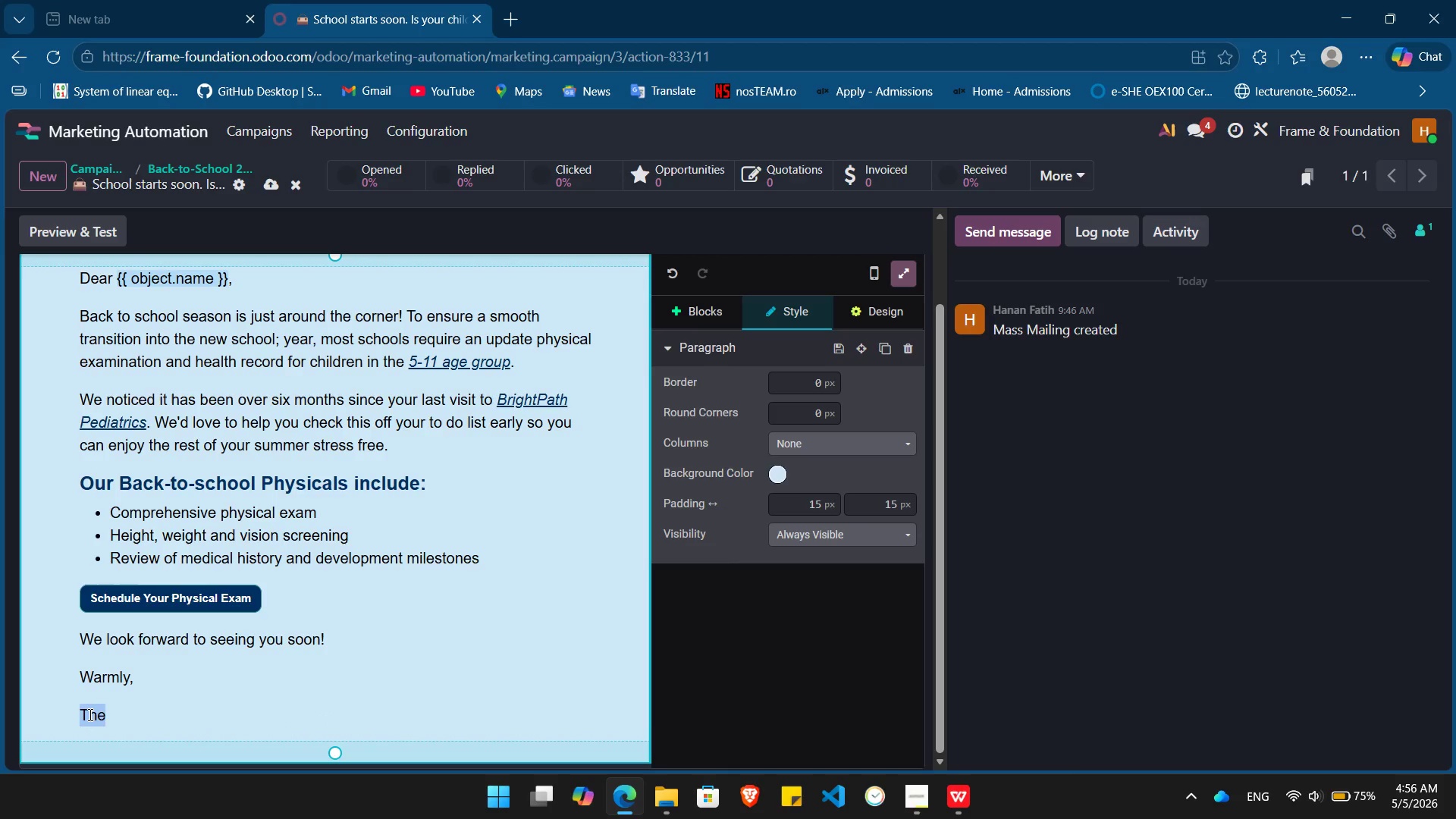 
key(Backspace)
key(Backspace)
type( The)
 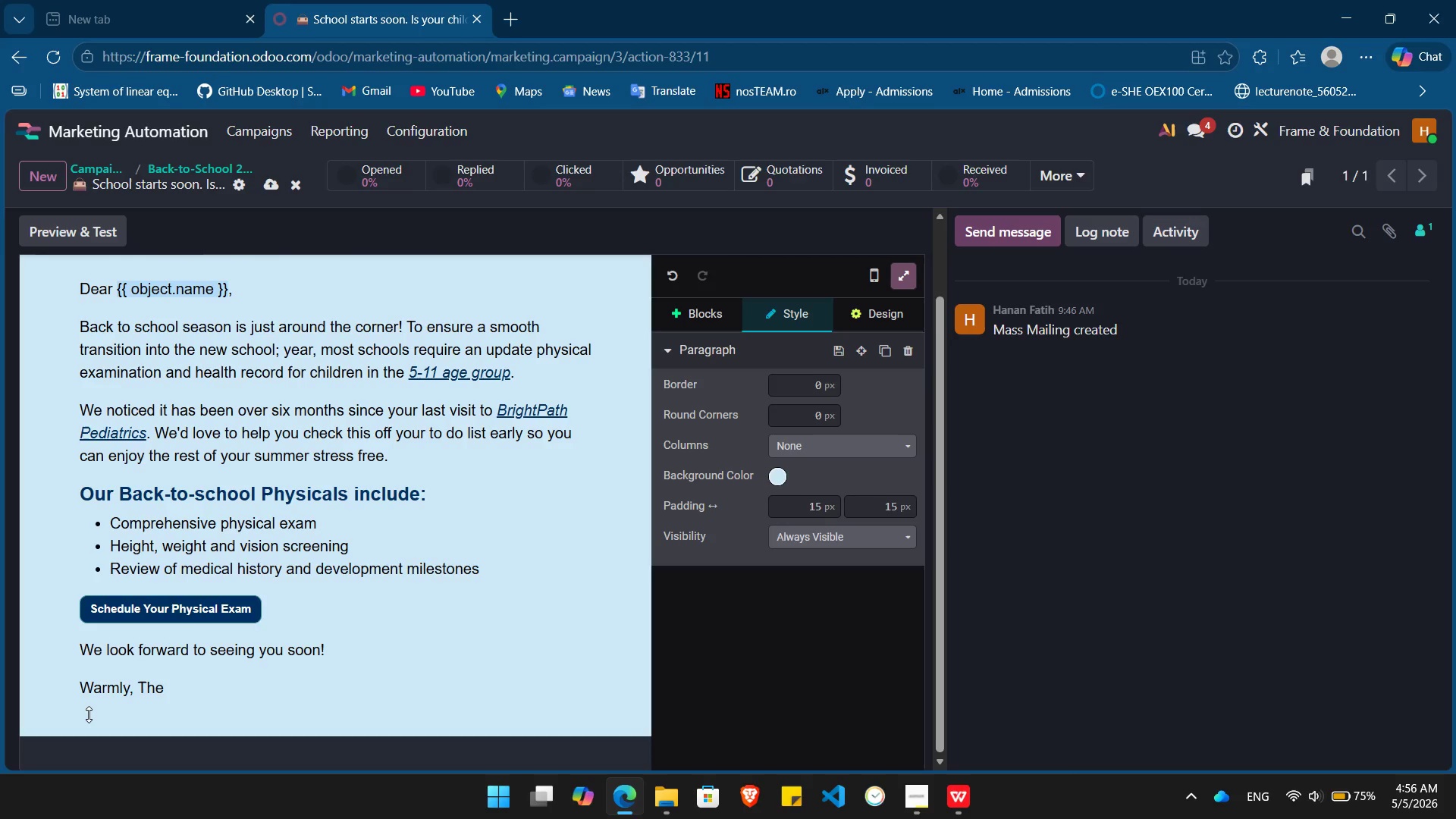 
key(Shift+ArrowLeft)
 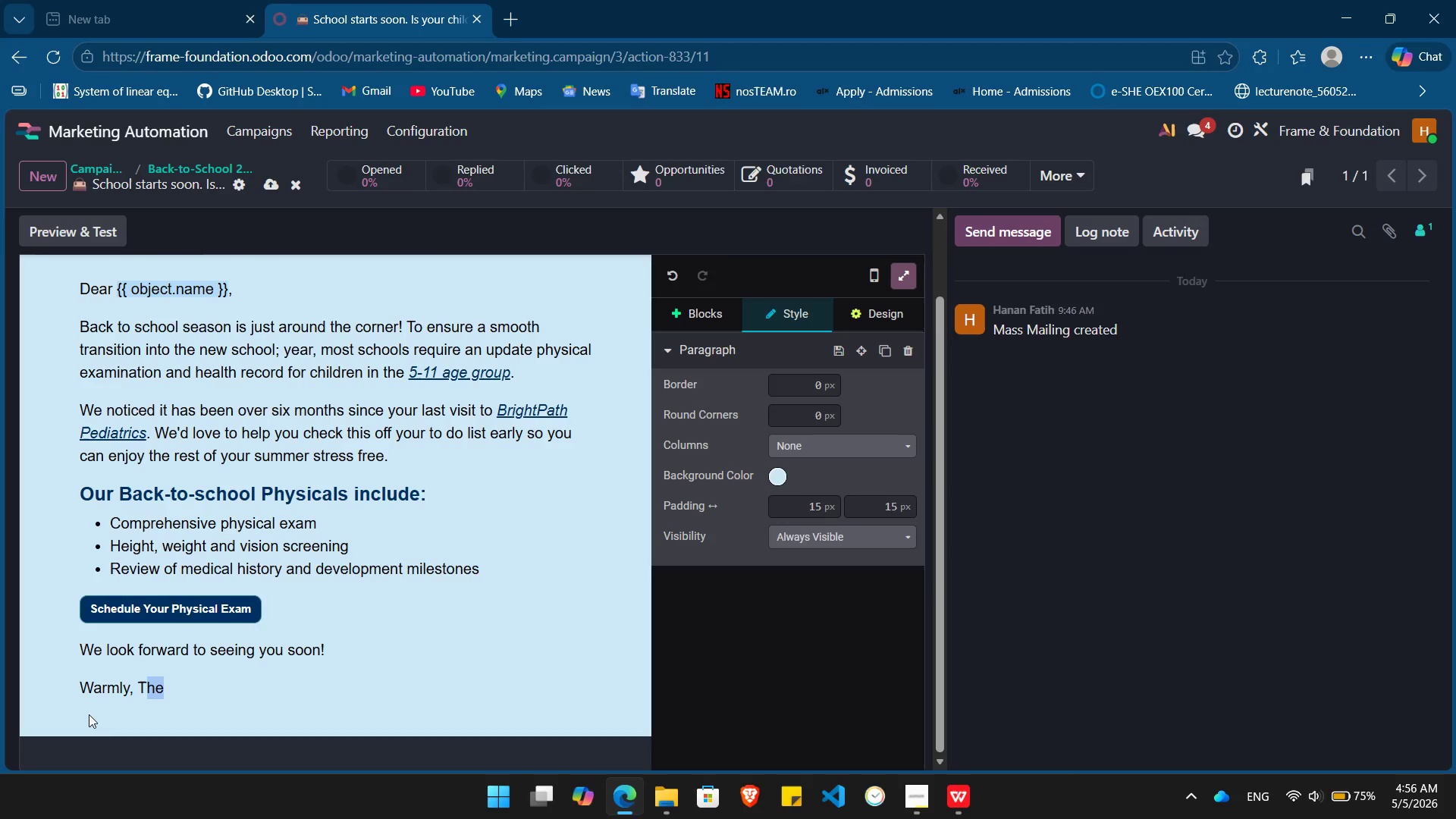 
key(Shift+ArrowLeft)
 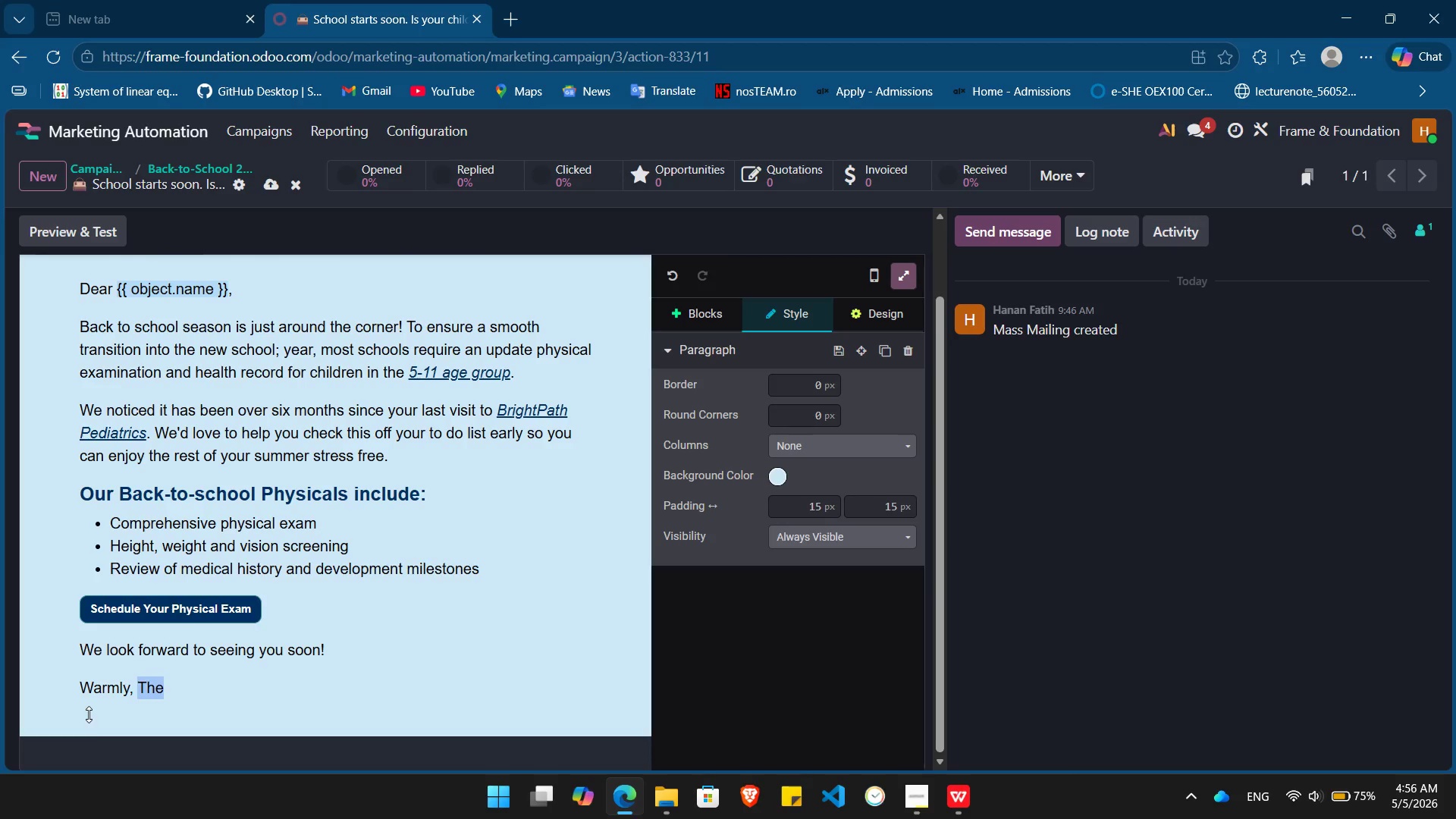 
left_click([174, 685])
 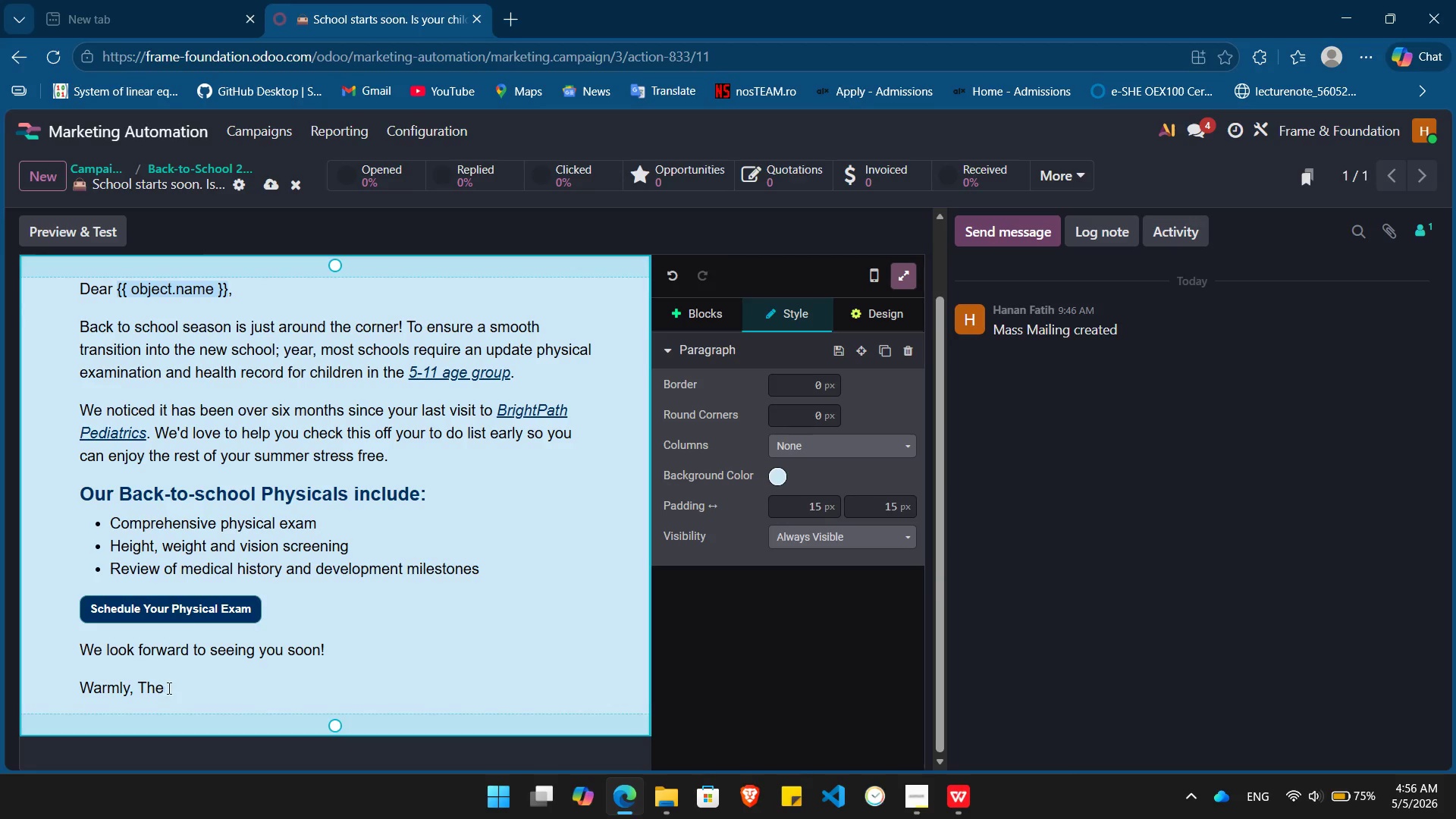 
left_click_drag(start_coordinate=[168, 688], to_coordinate=[72, 633])
 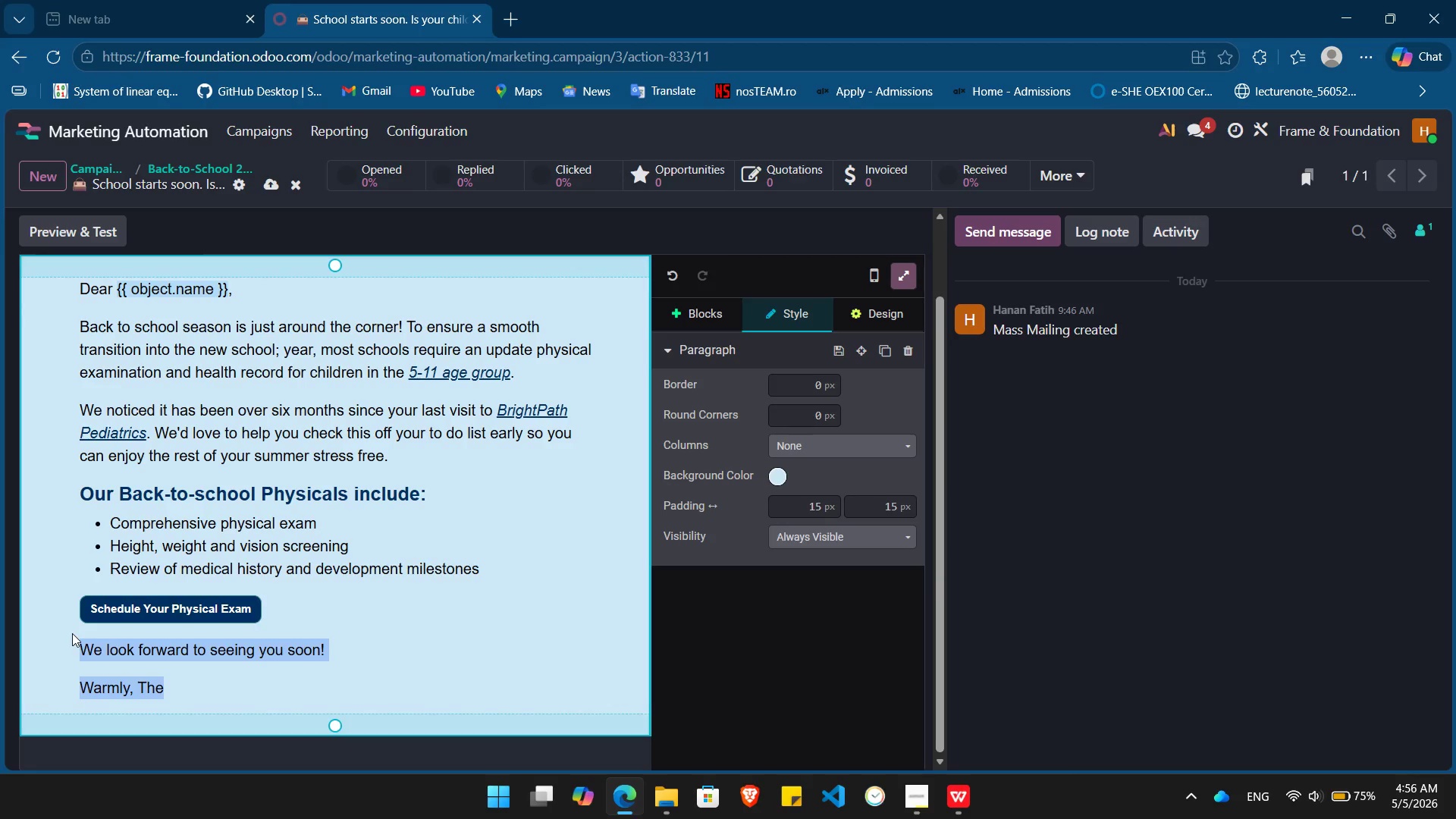 
left_click([143, 667])
 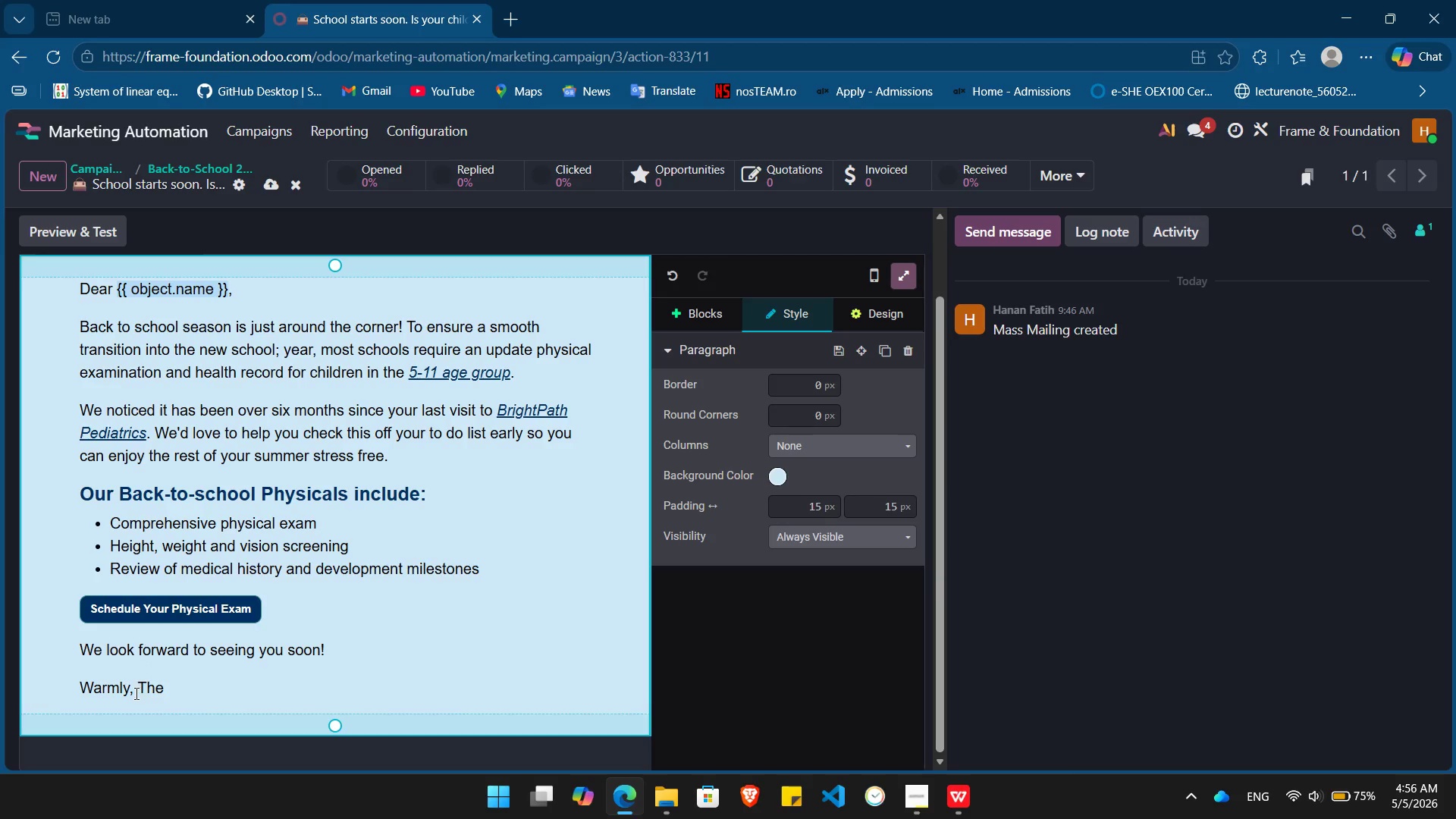 
left_click([135, 693])
 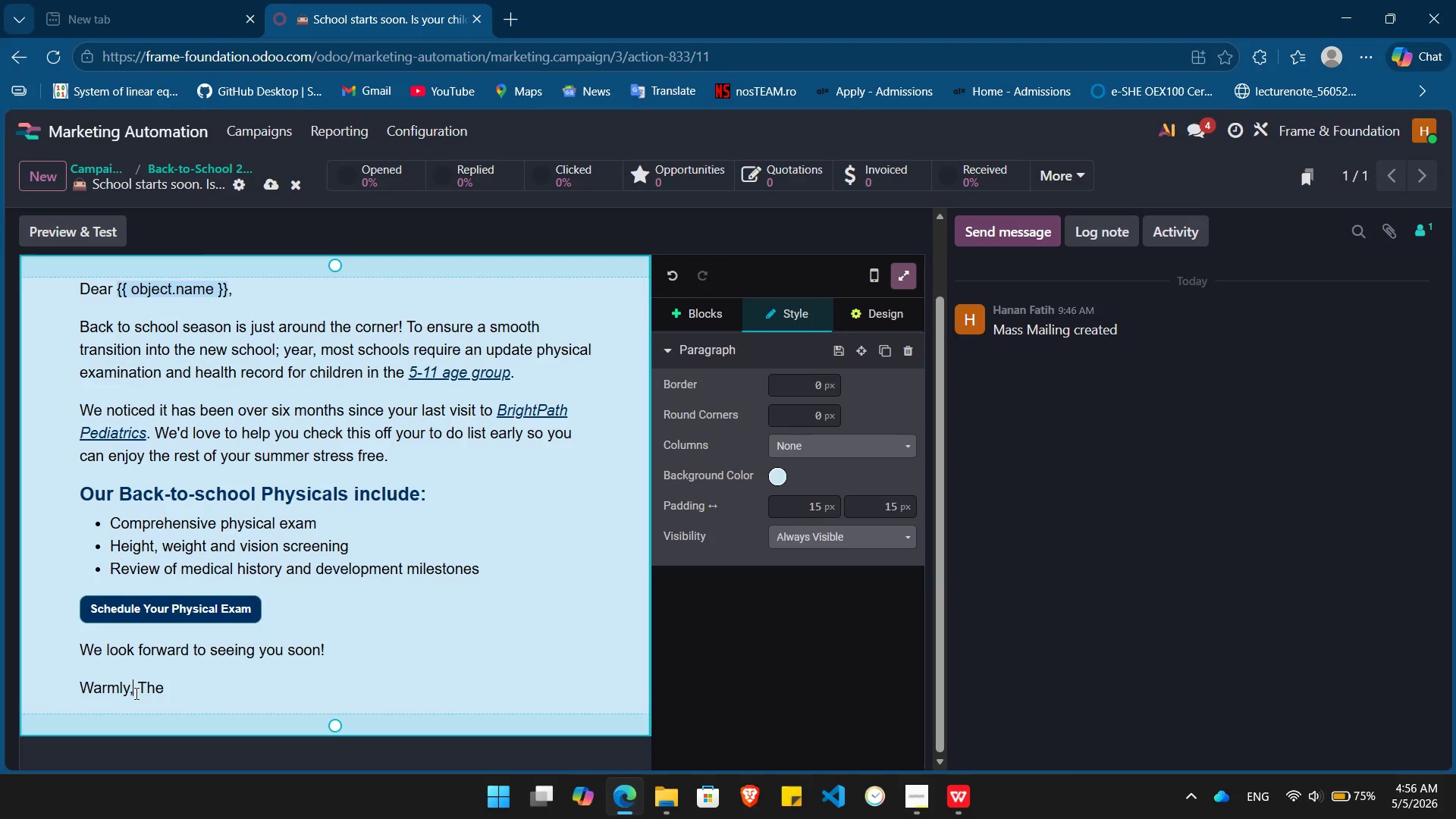 
key(Control+Z)
 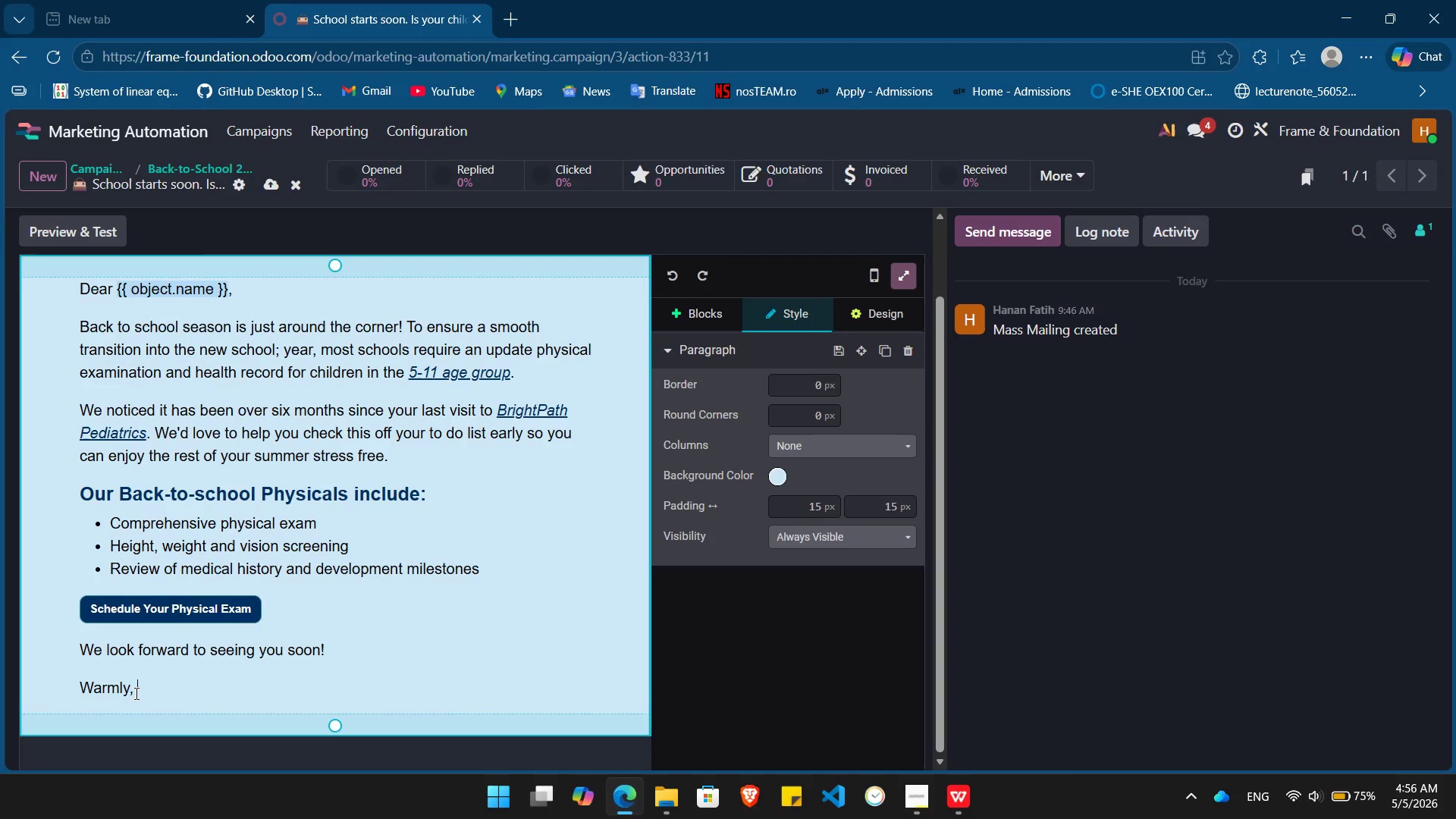 
key(Control+Z)
 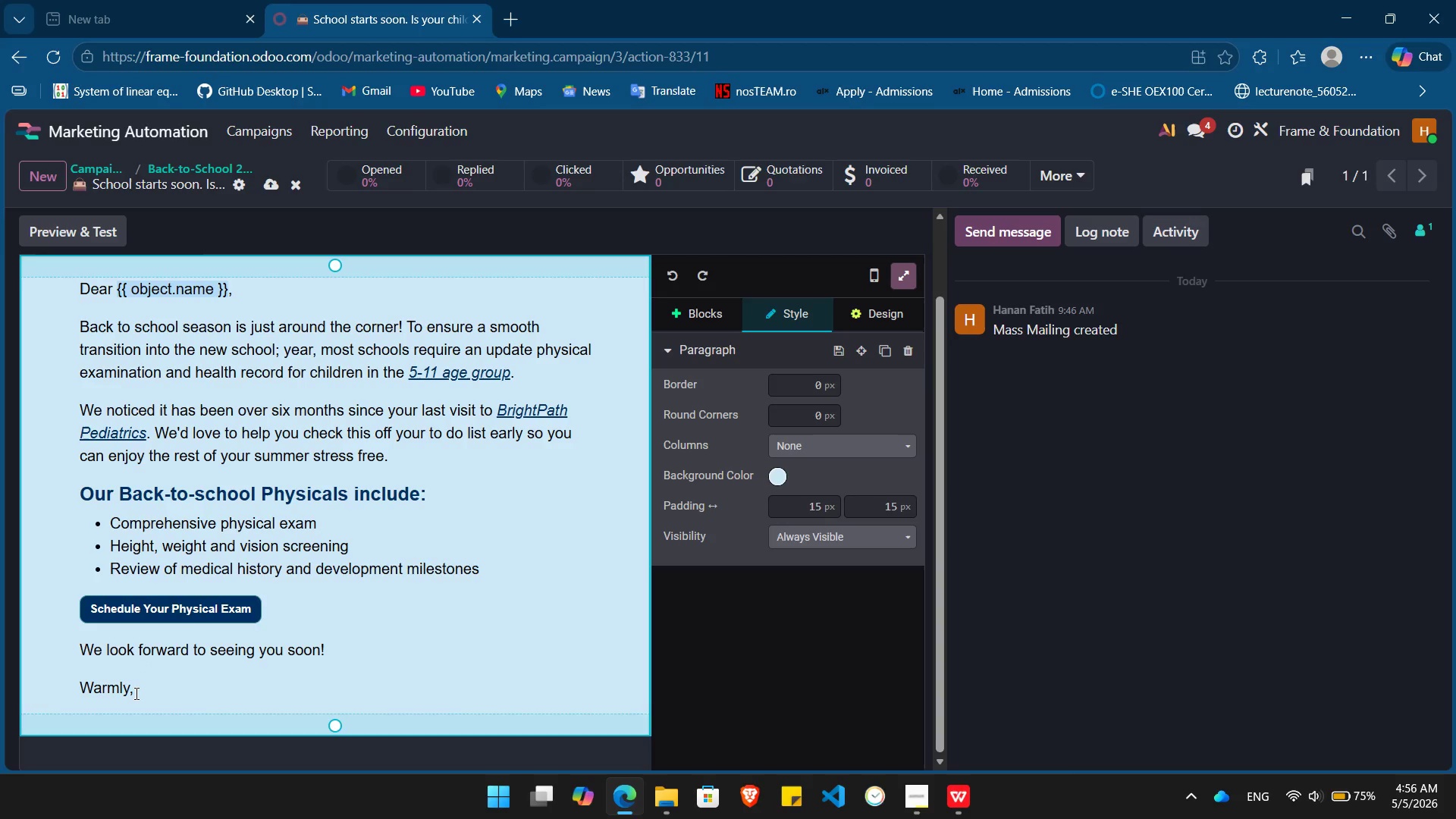 
key(Control+Z)
 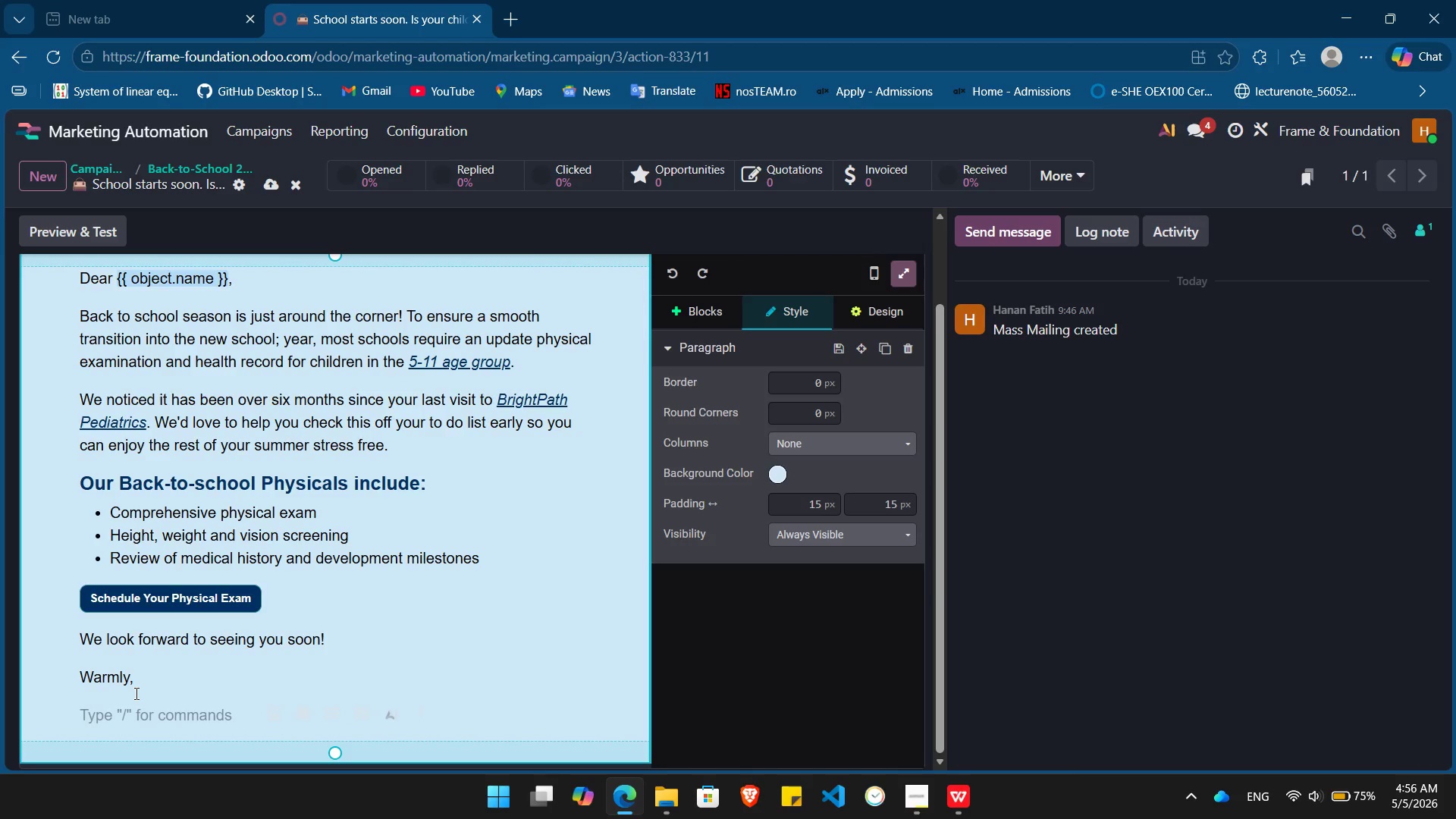 
key(Control+Z)
 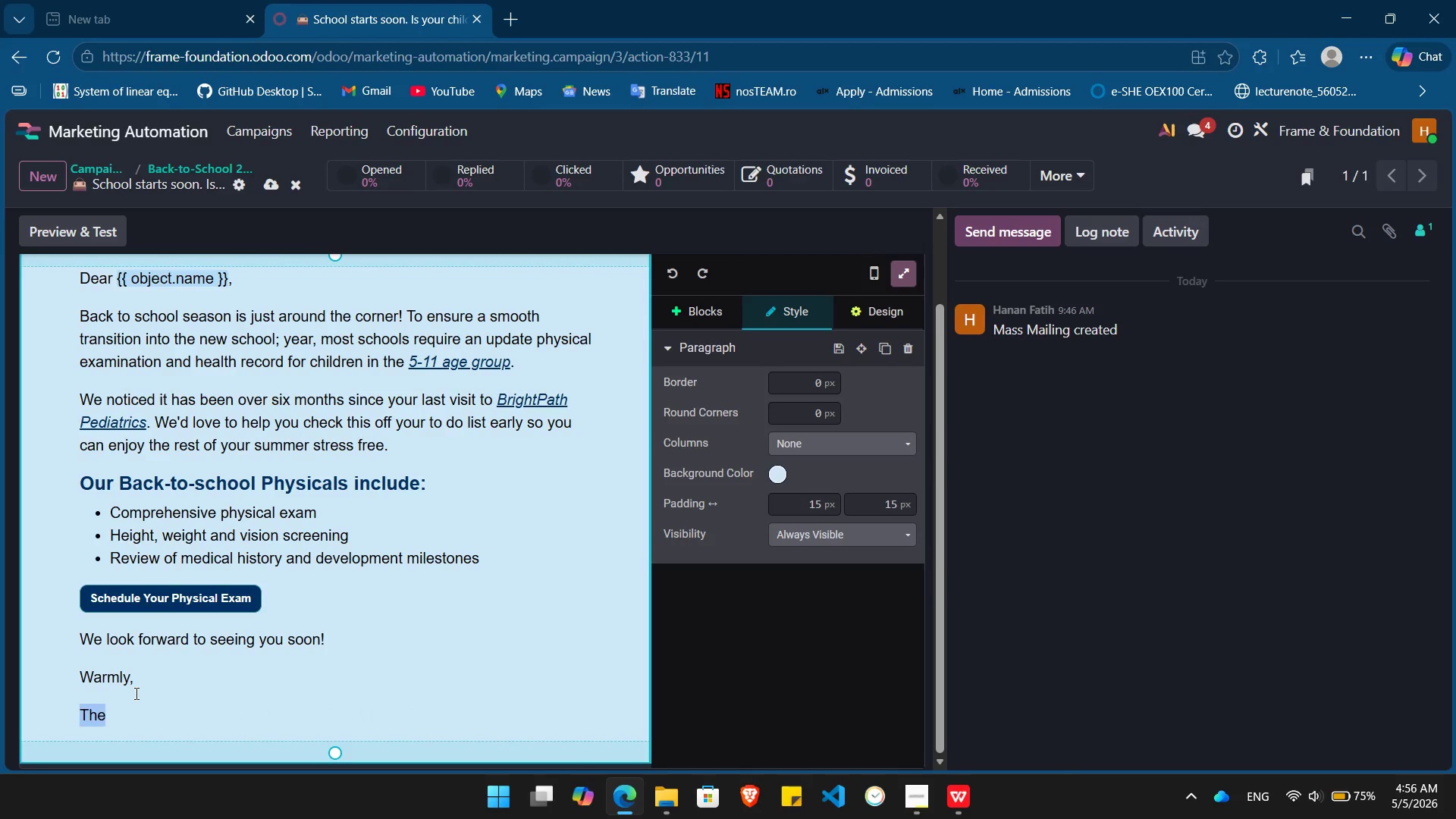 
key(Control+Z)
 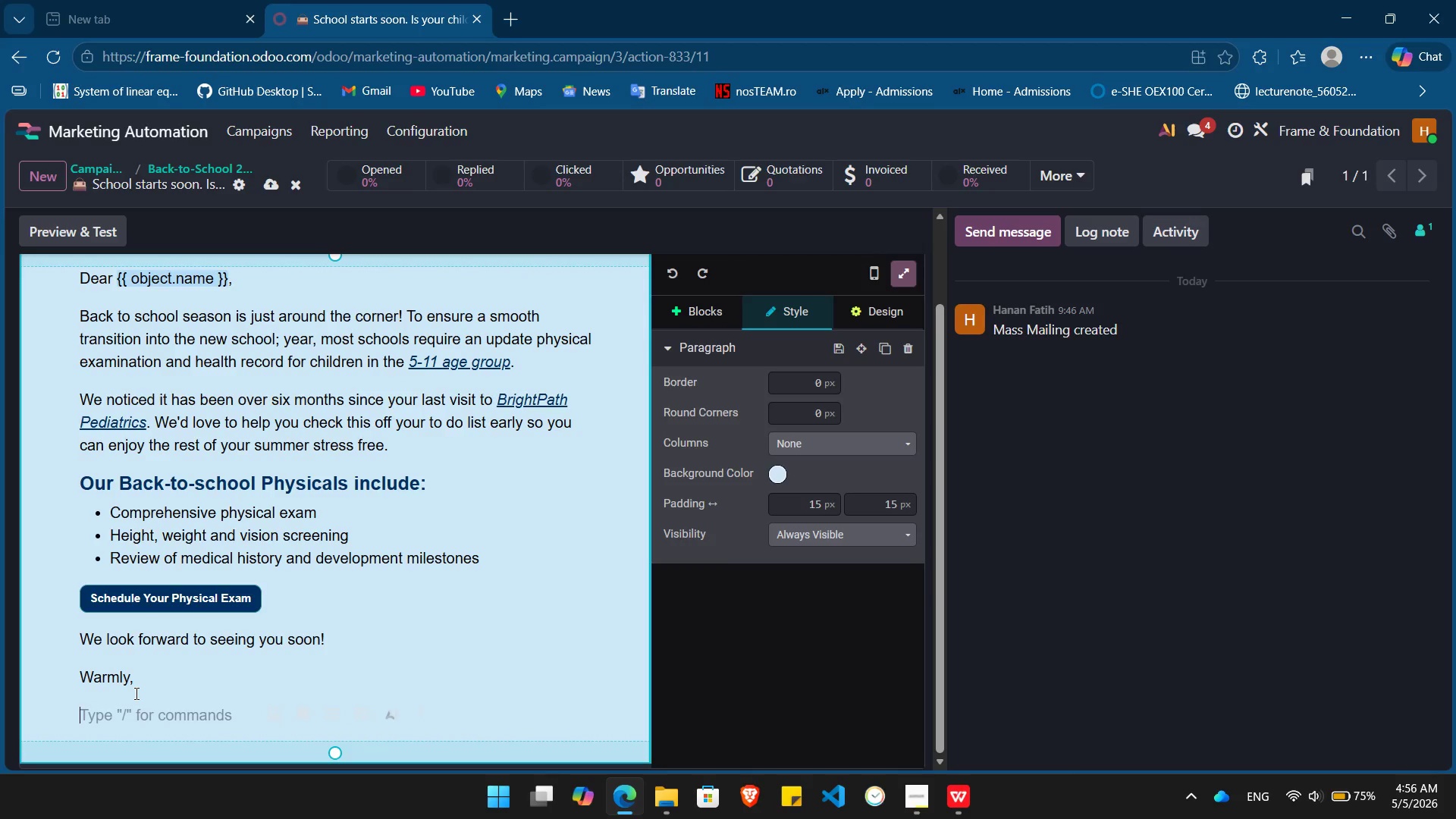 
key(Control+Z)
 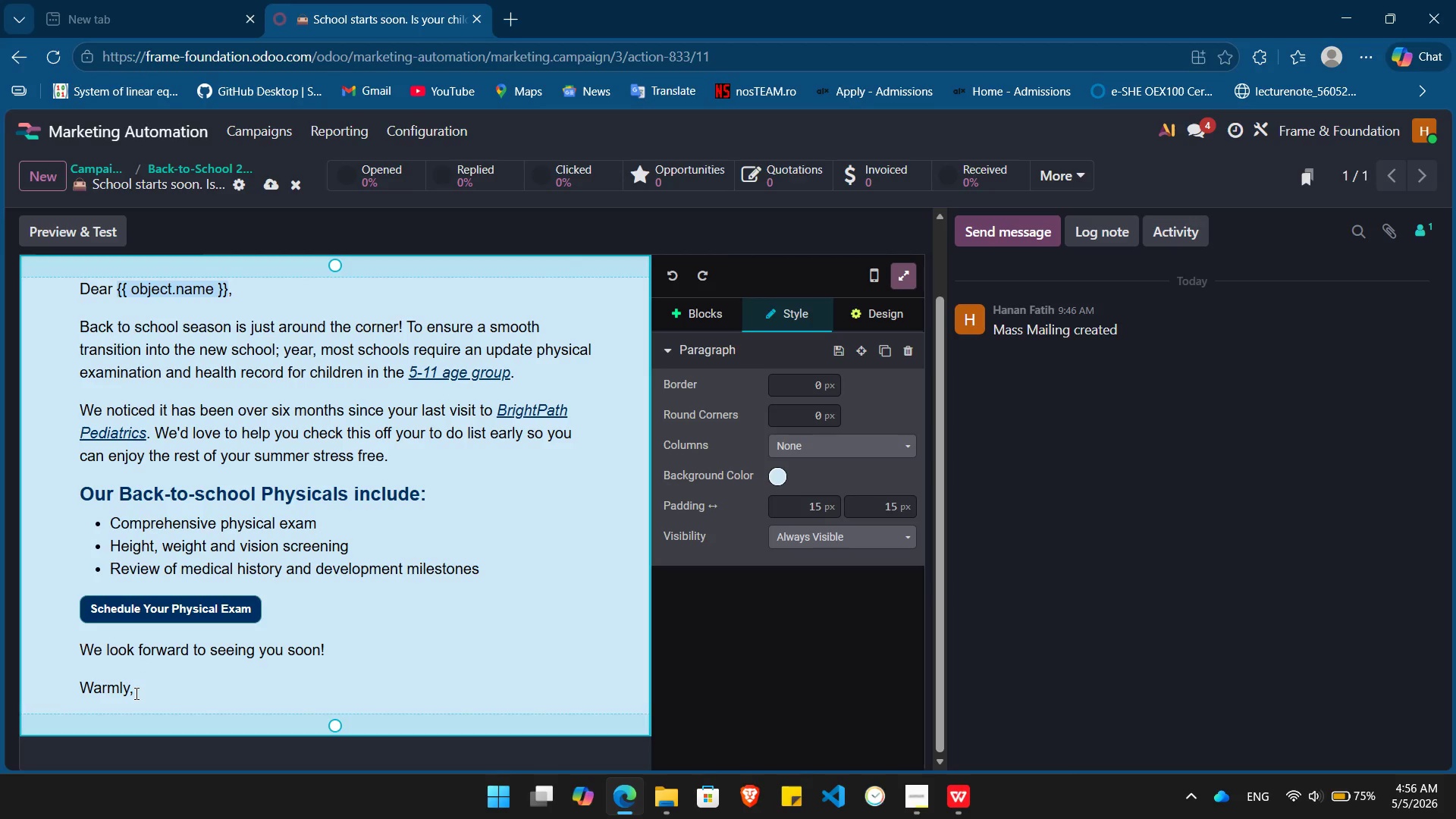 
key(Control+Z)
 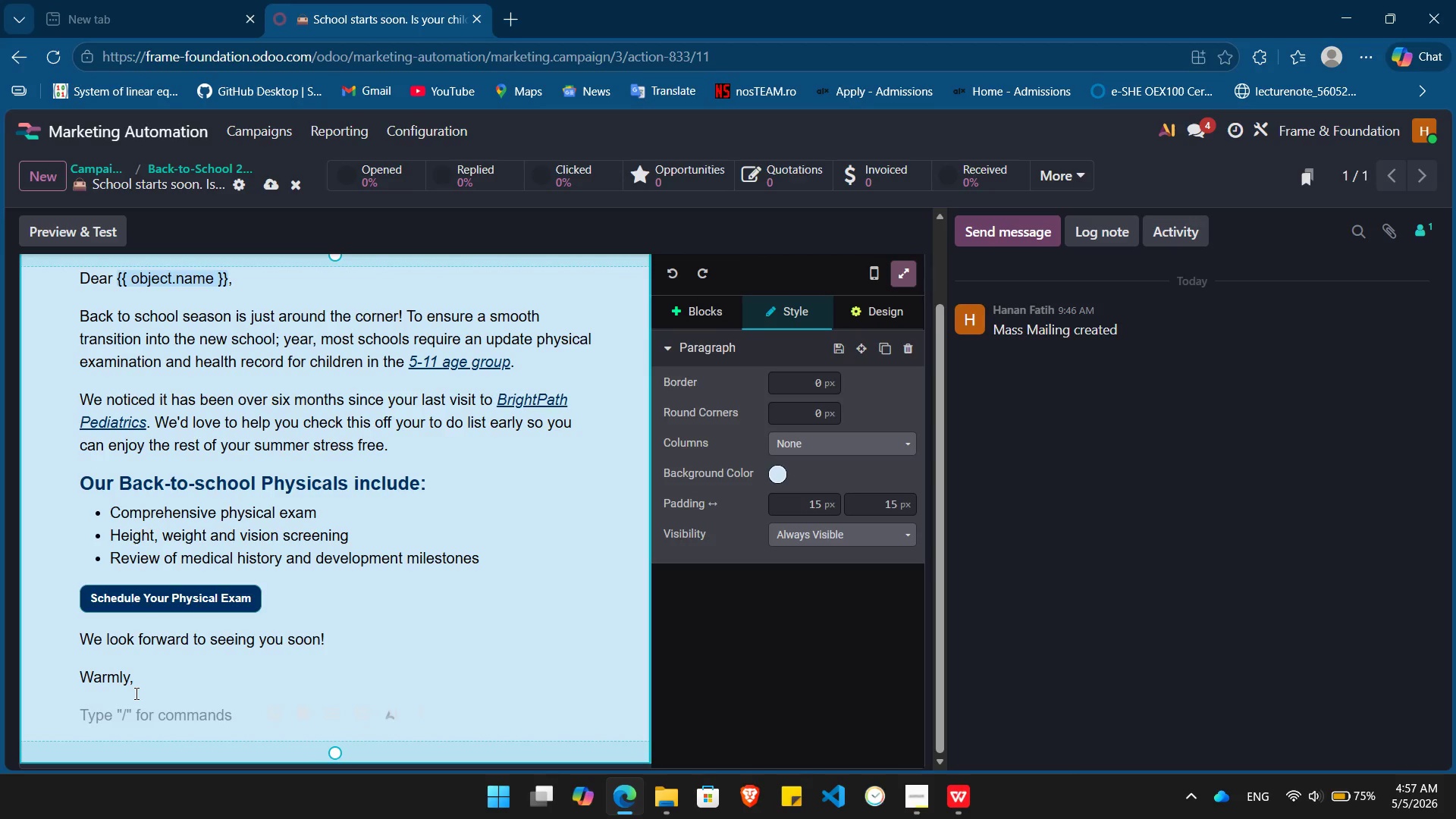 
key(Control+Z)
 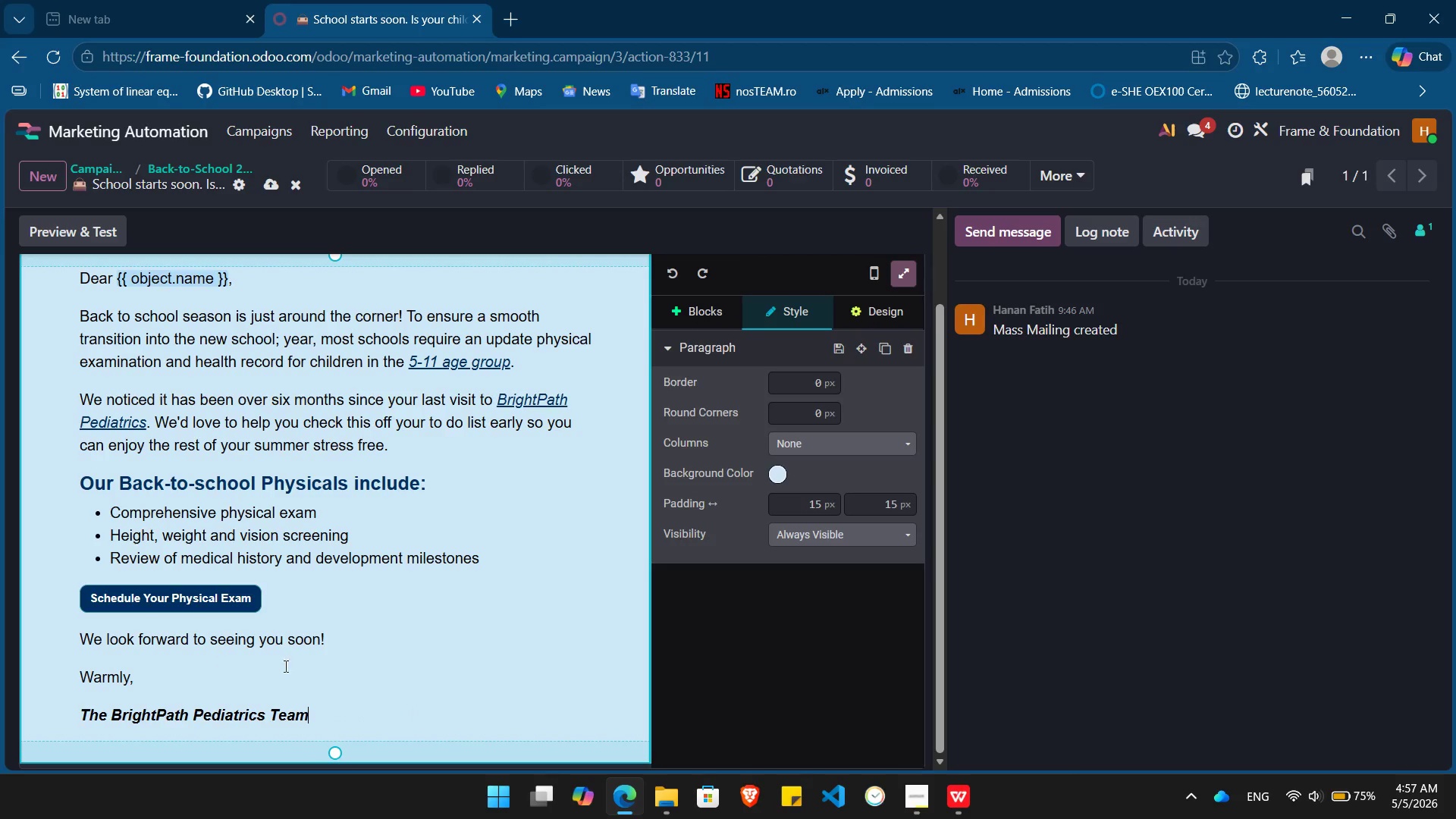 
left_click([318, 685])
 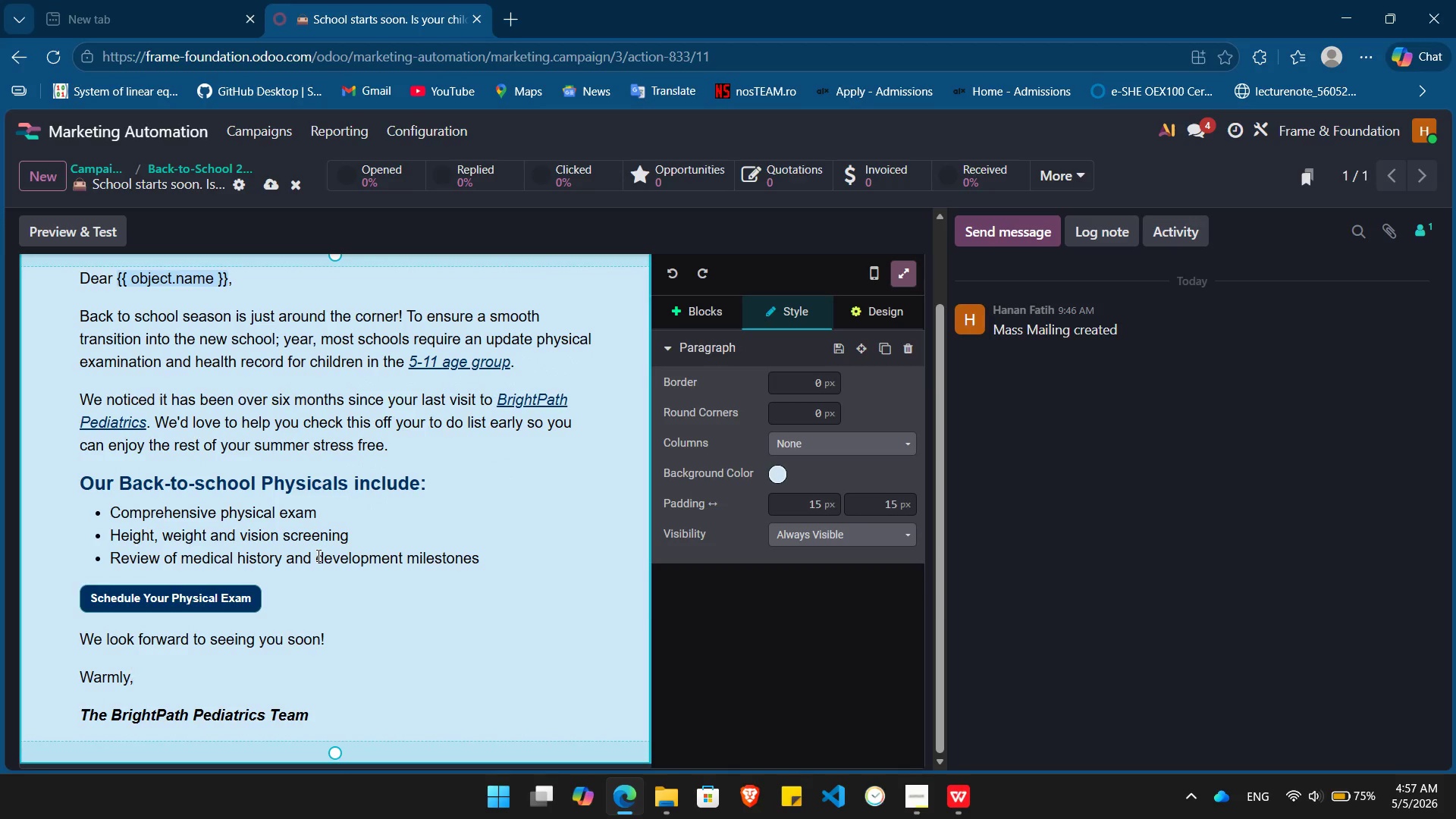 
wait(9.7)
 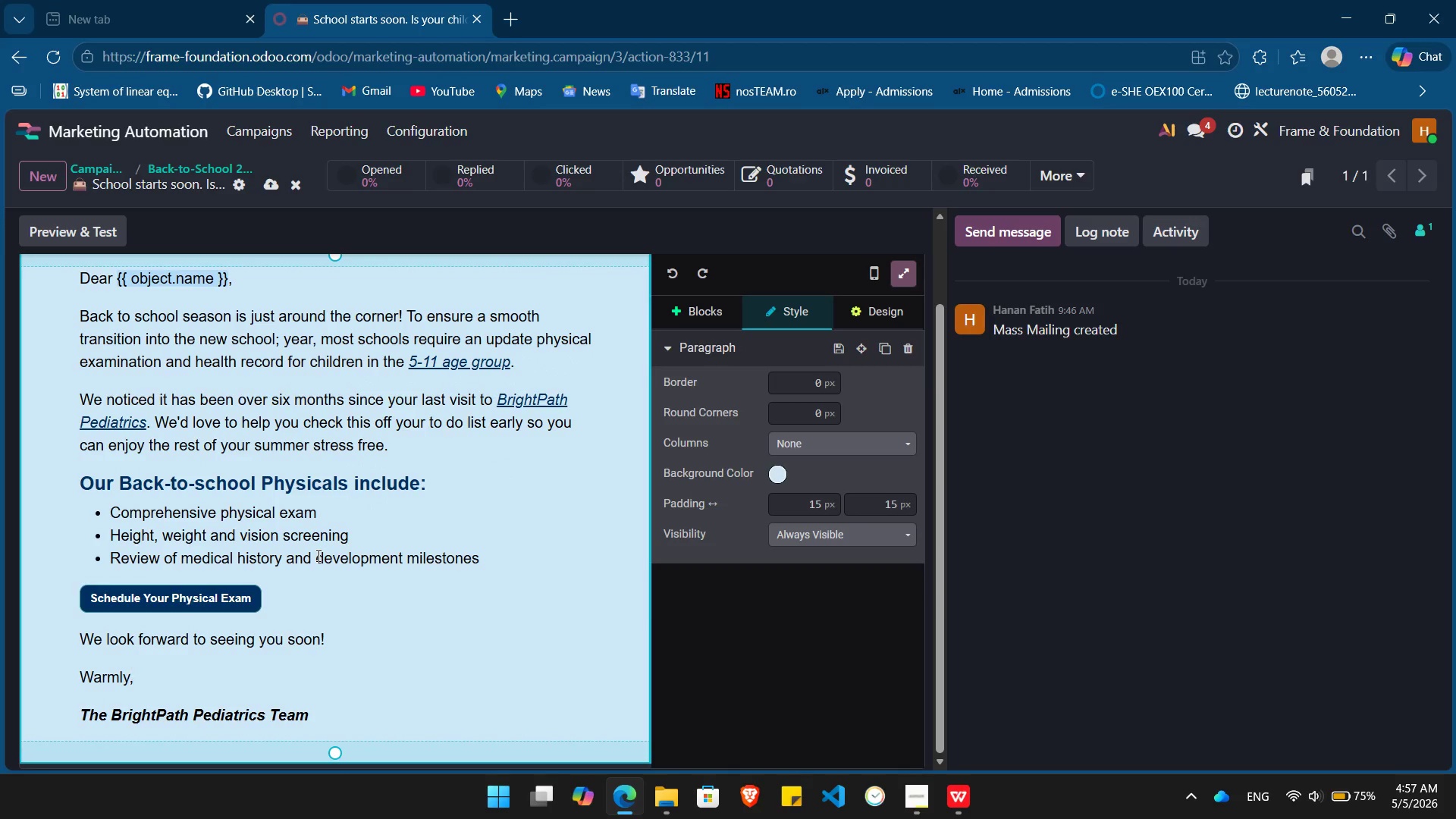 
left_click_drag(start_coordinate=[316, 715], to_coordinate=[77, 630])
 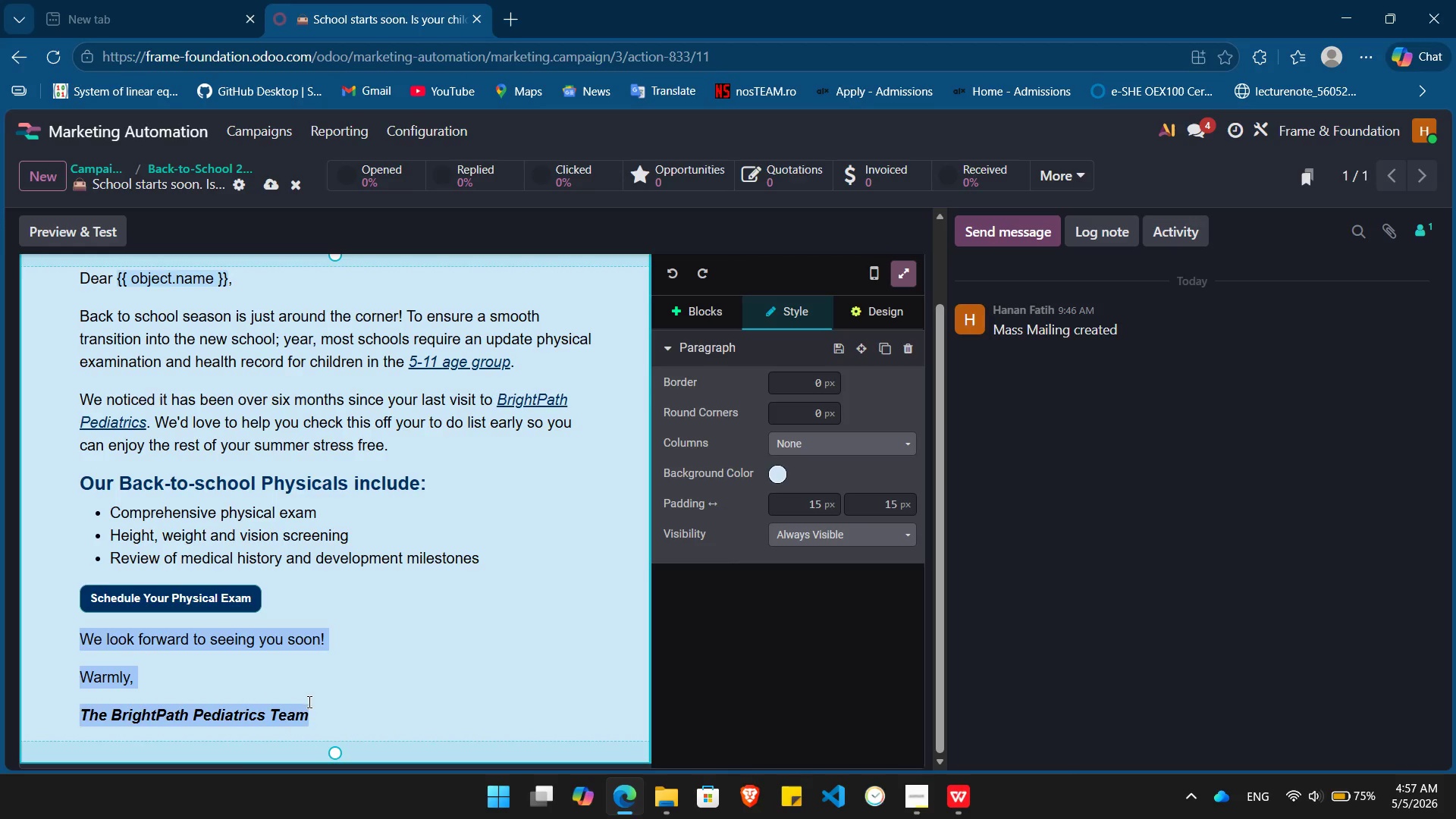 
left_click([328, 713])
 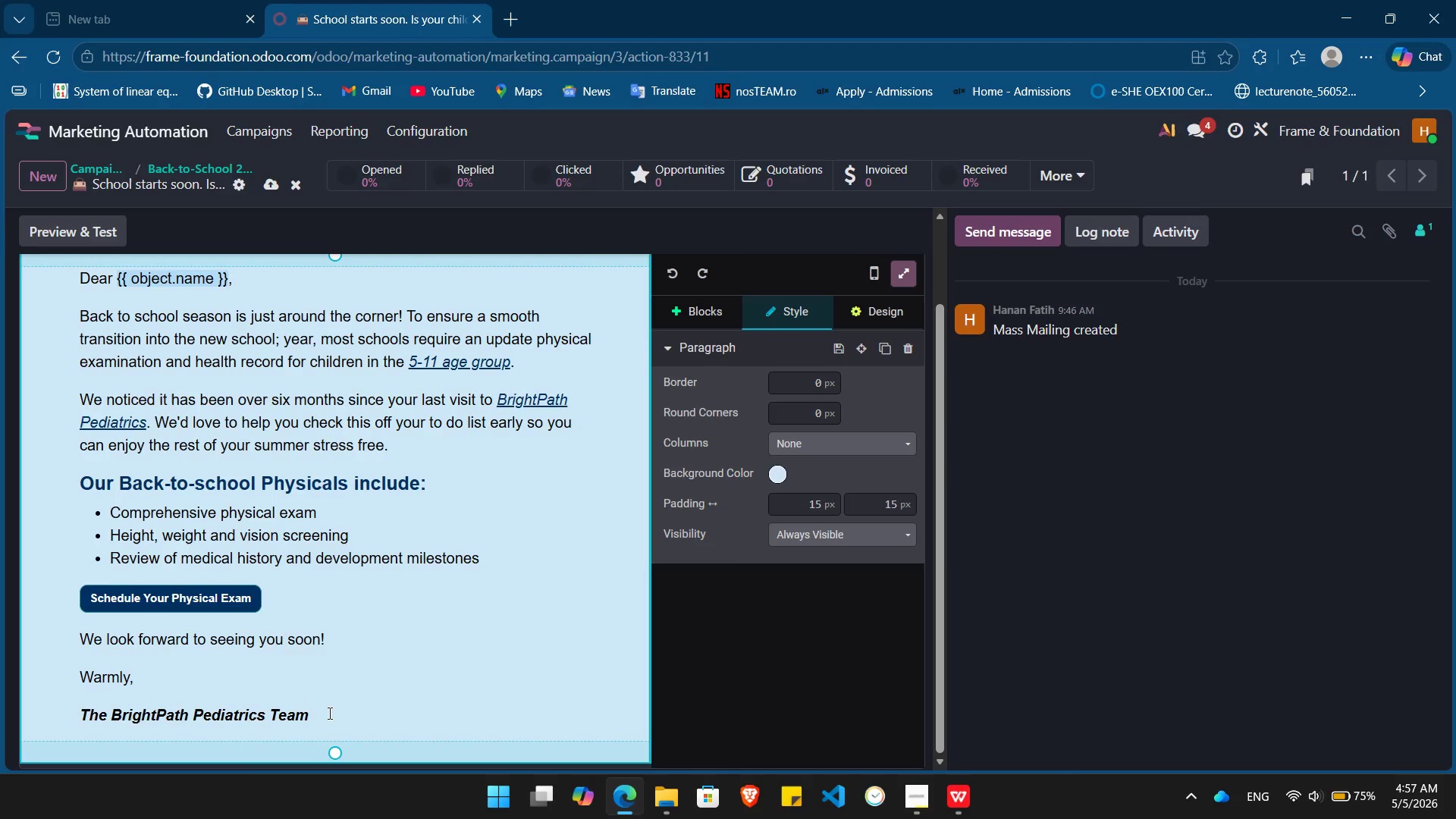 
left_click_drag(start_coordinate=[328, 713], to_coordinate=[73, 645])
 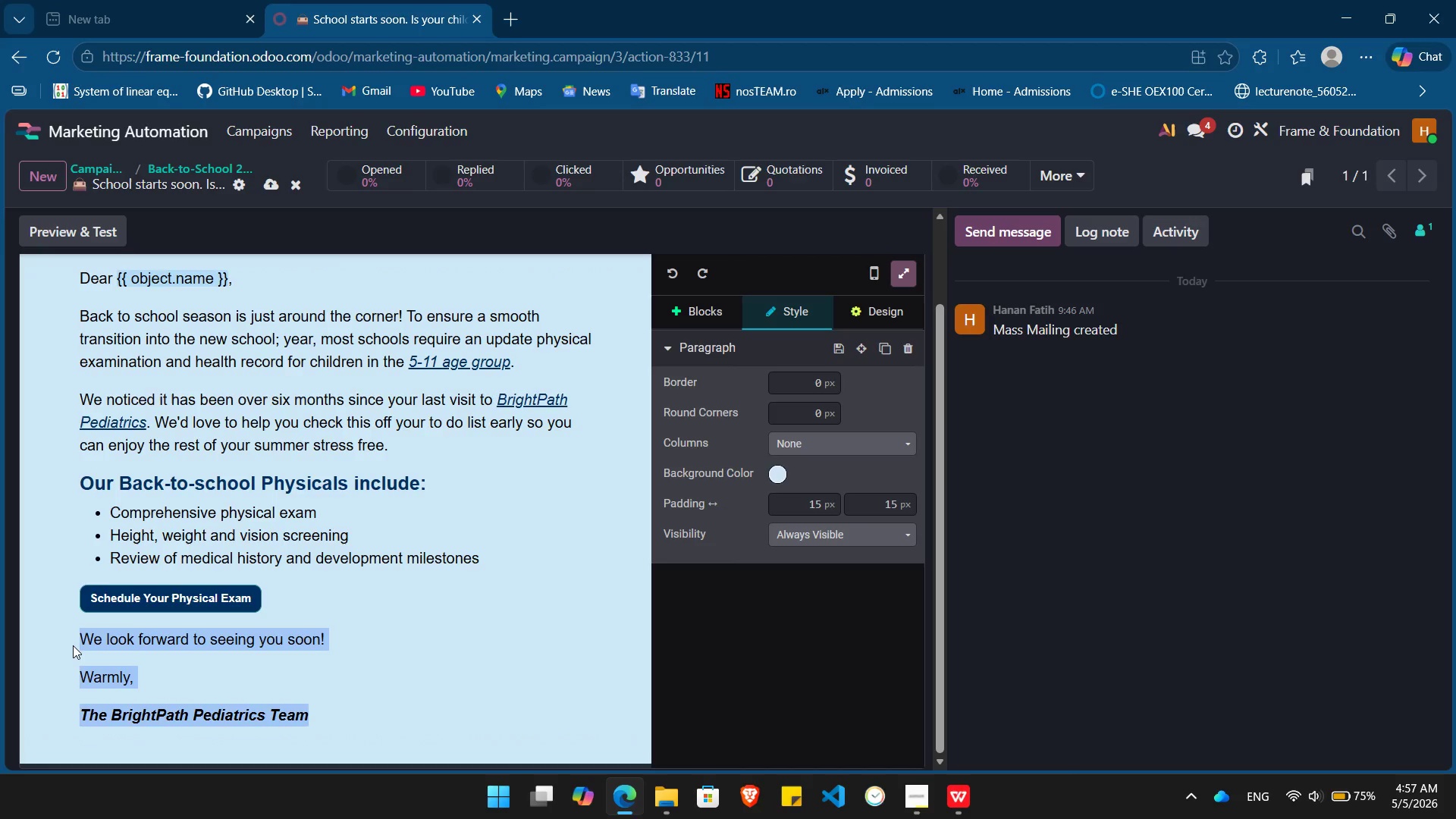 
key(Control+ControlLeft)
 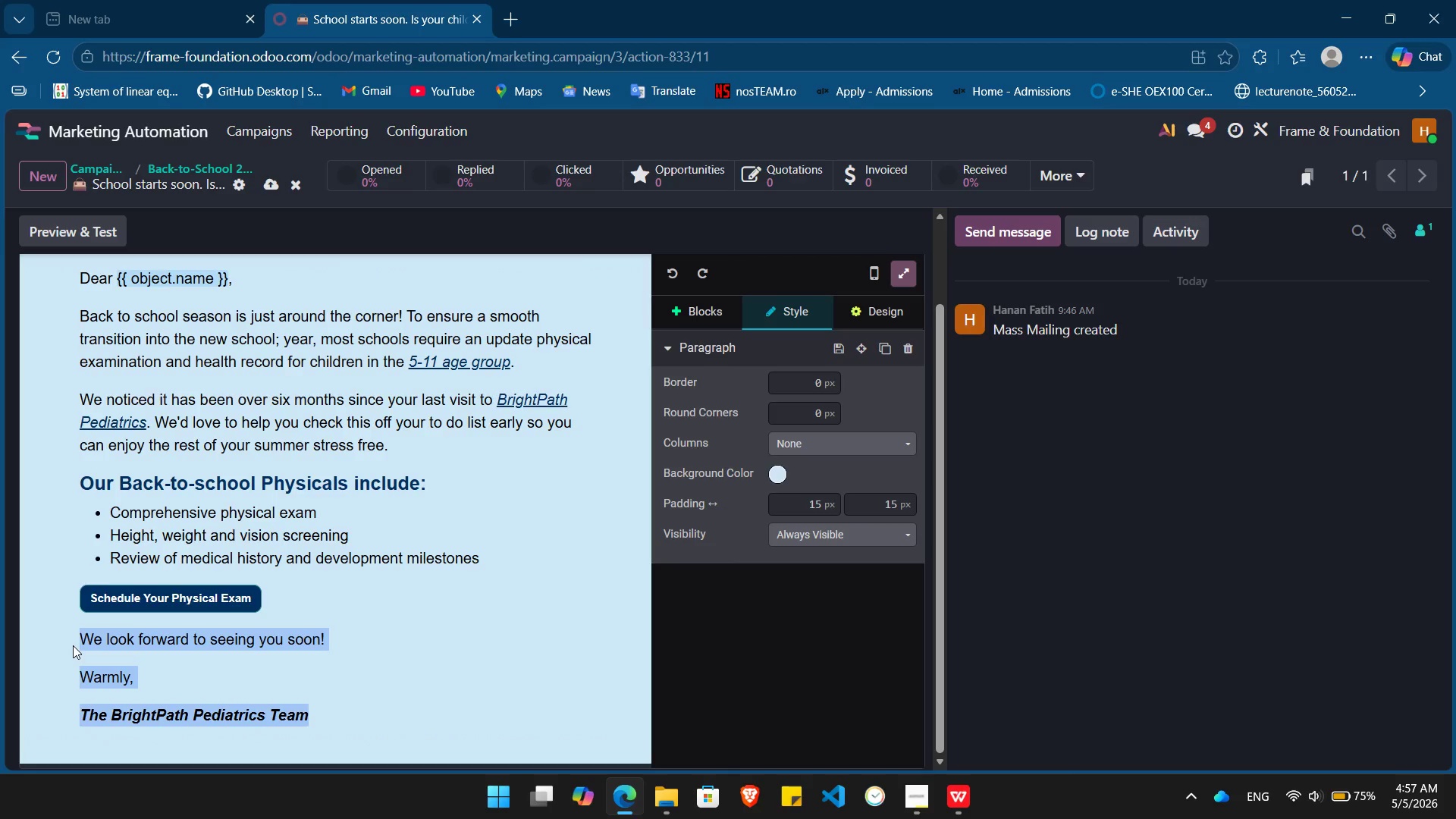 
key(Control+X)
 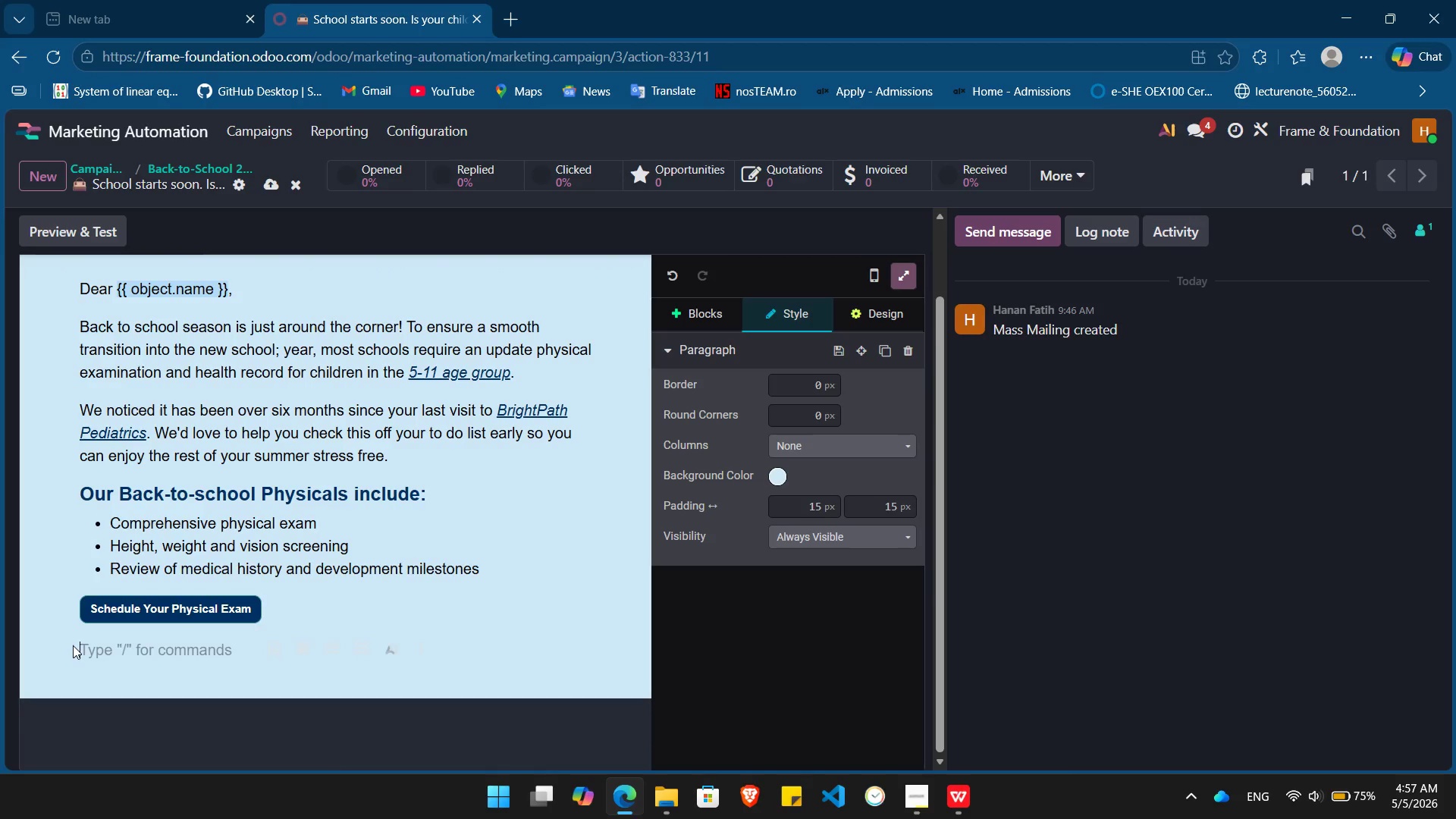 
key(Backspace)
 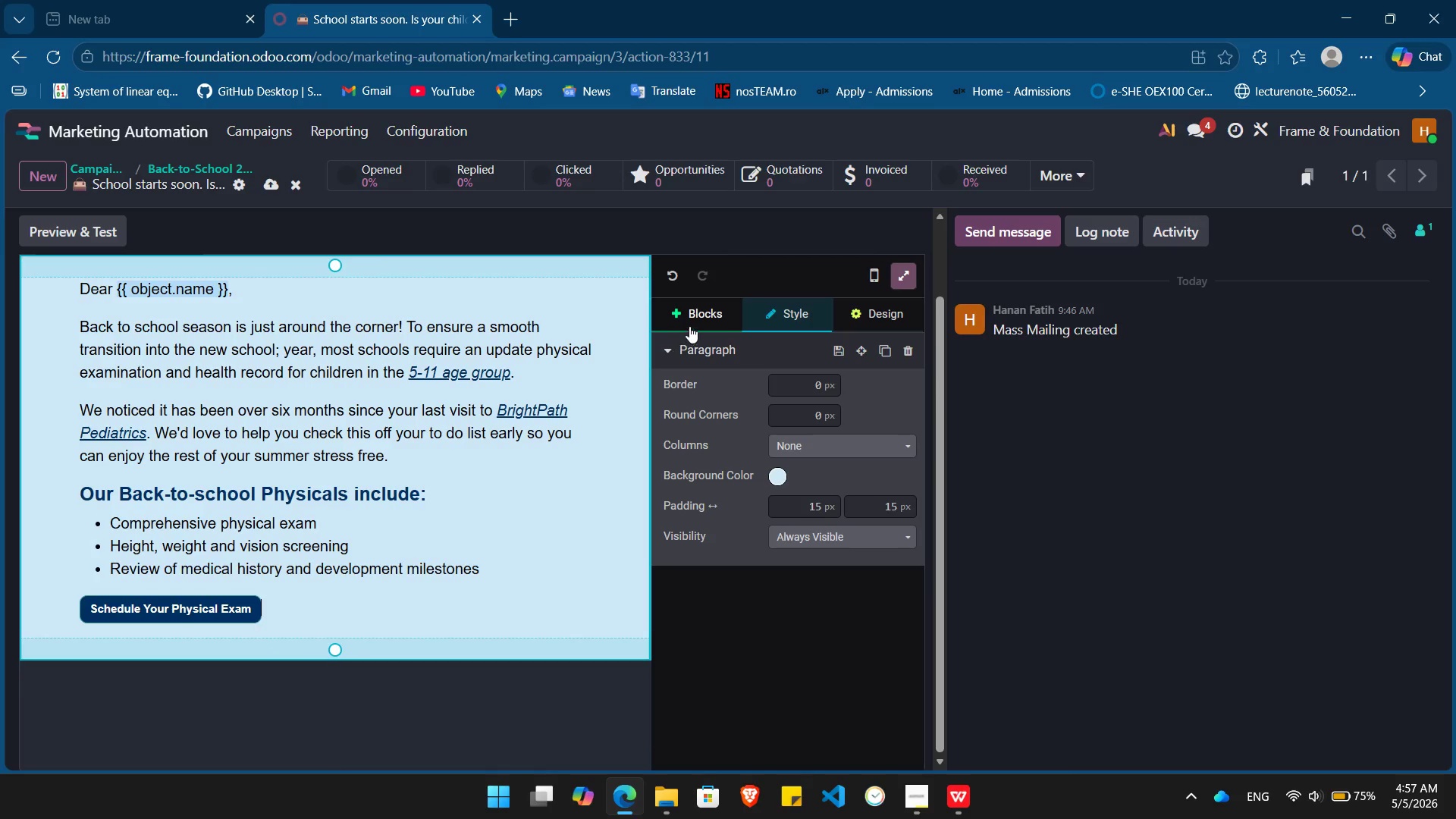 
left_click([695, 320])
 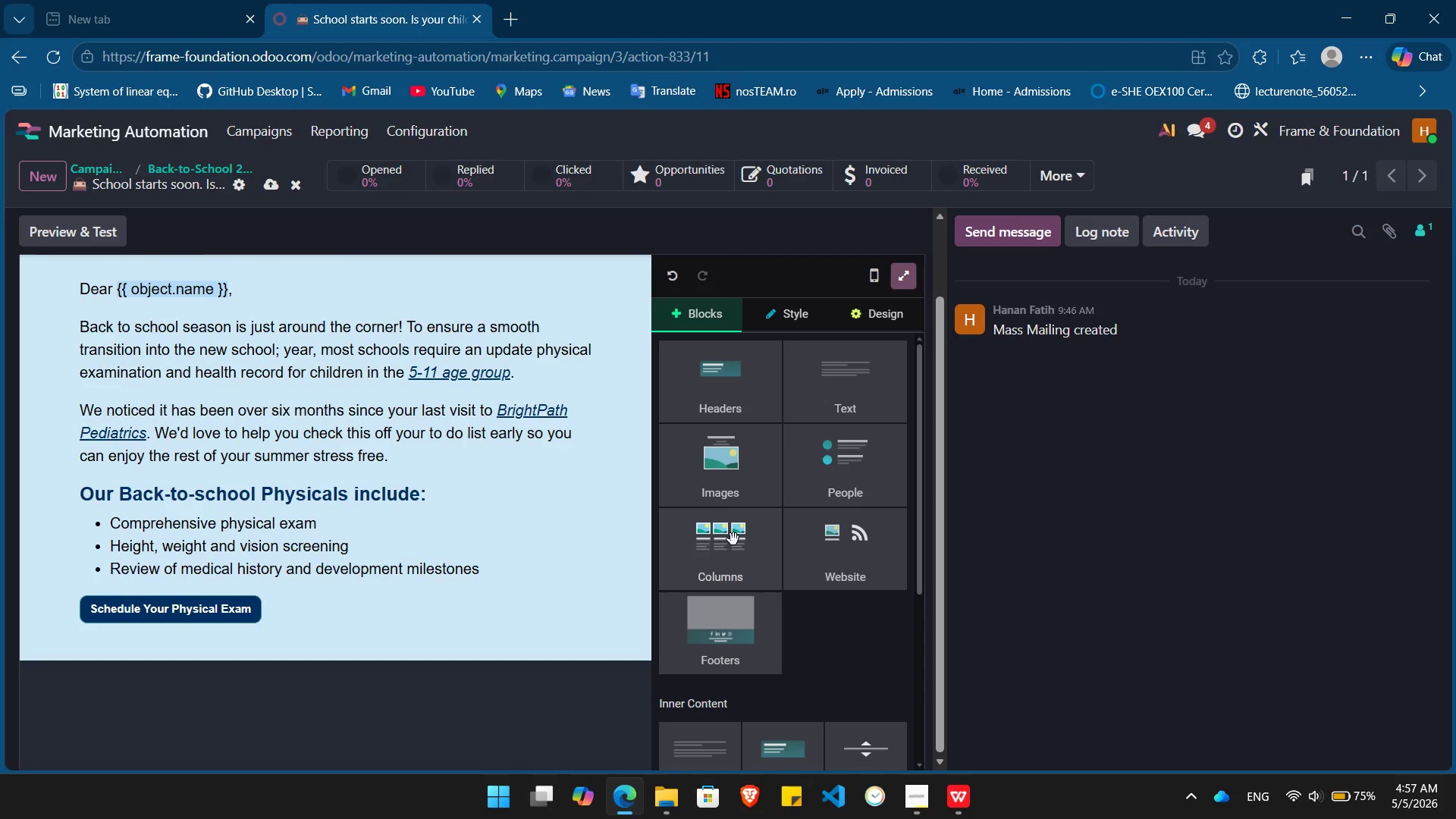 
left_click_drag(start_coordinate=[733, 539], to_coordinate=[293, 655])
 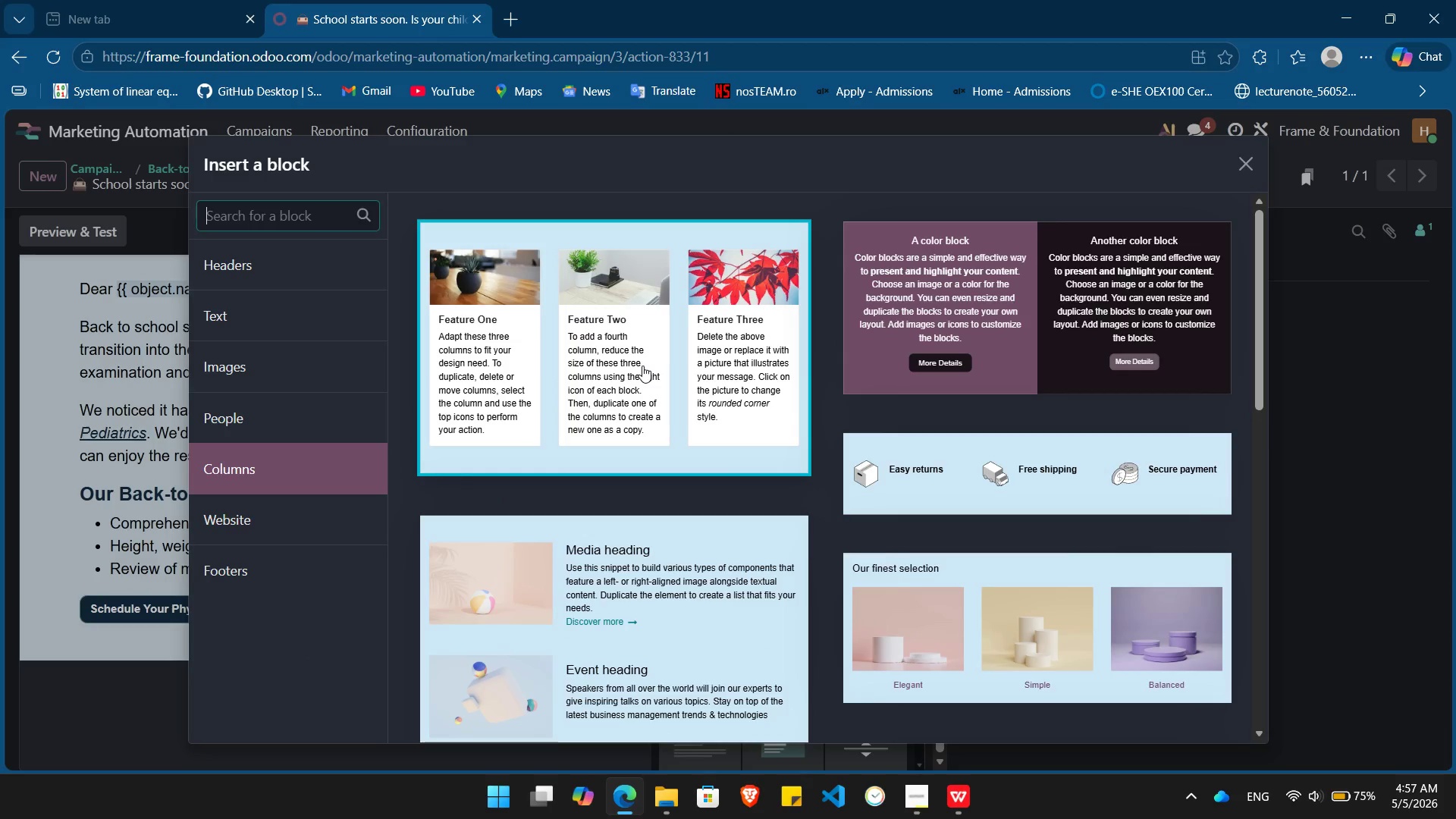 
left_click([642, 366])
 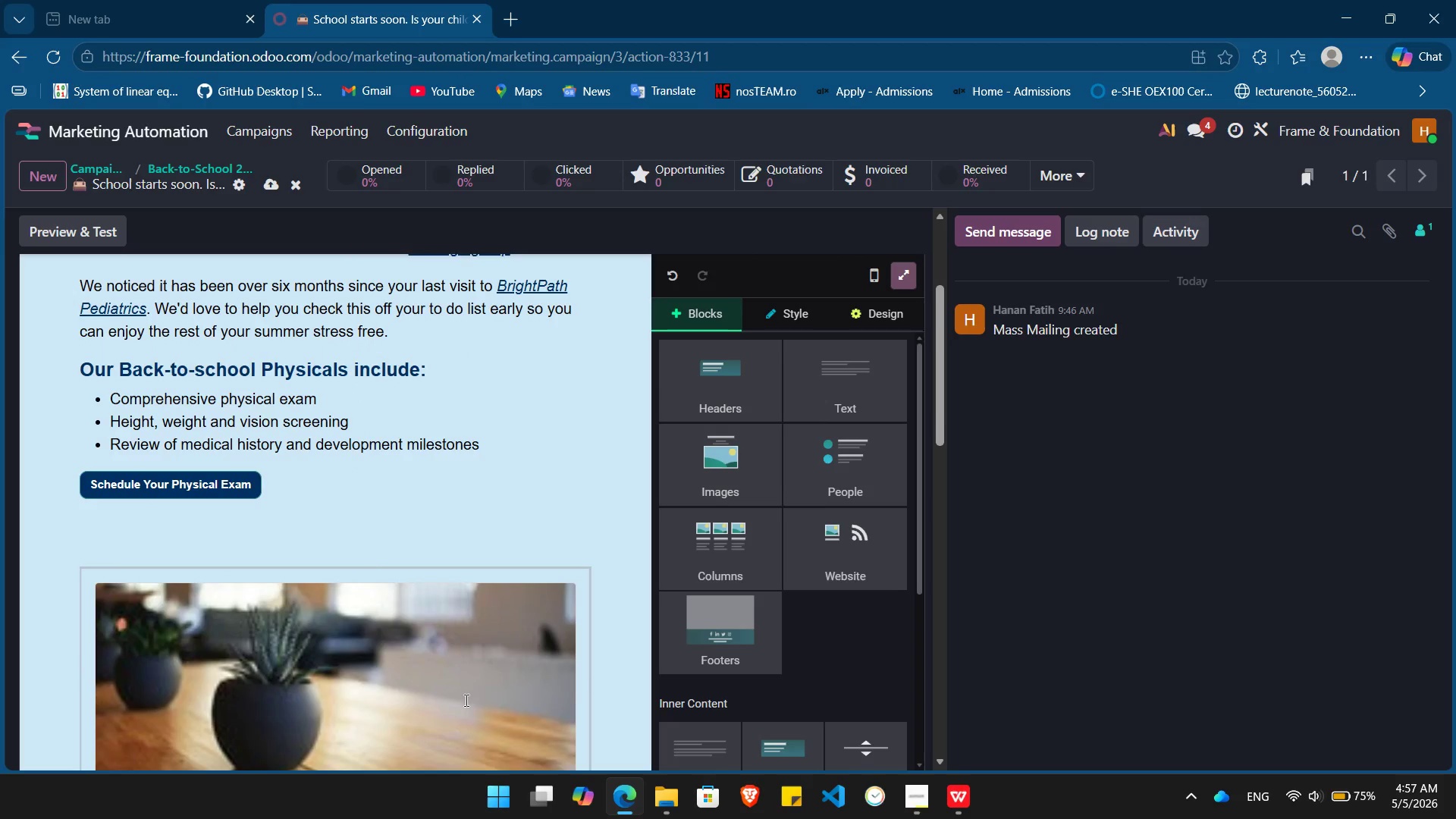 
wait(6.0)
 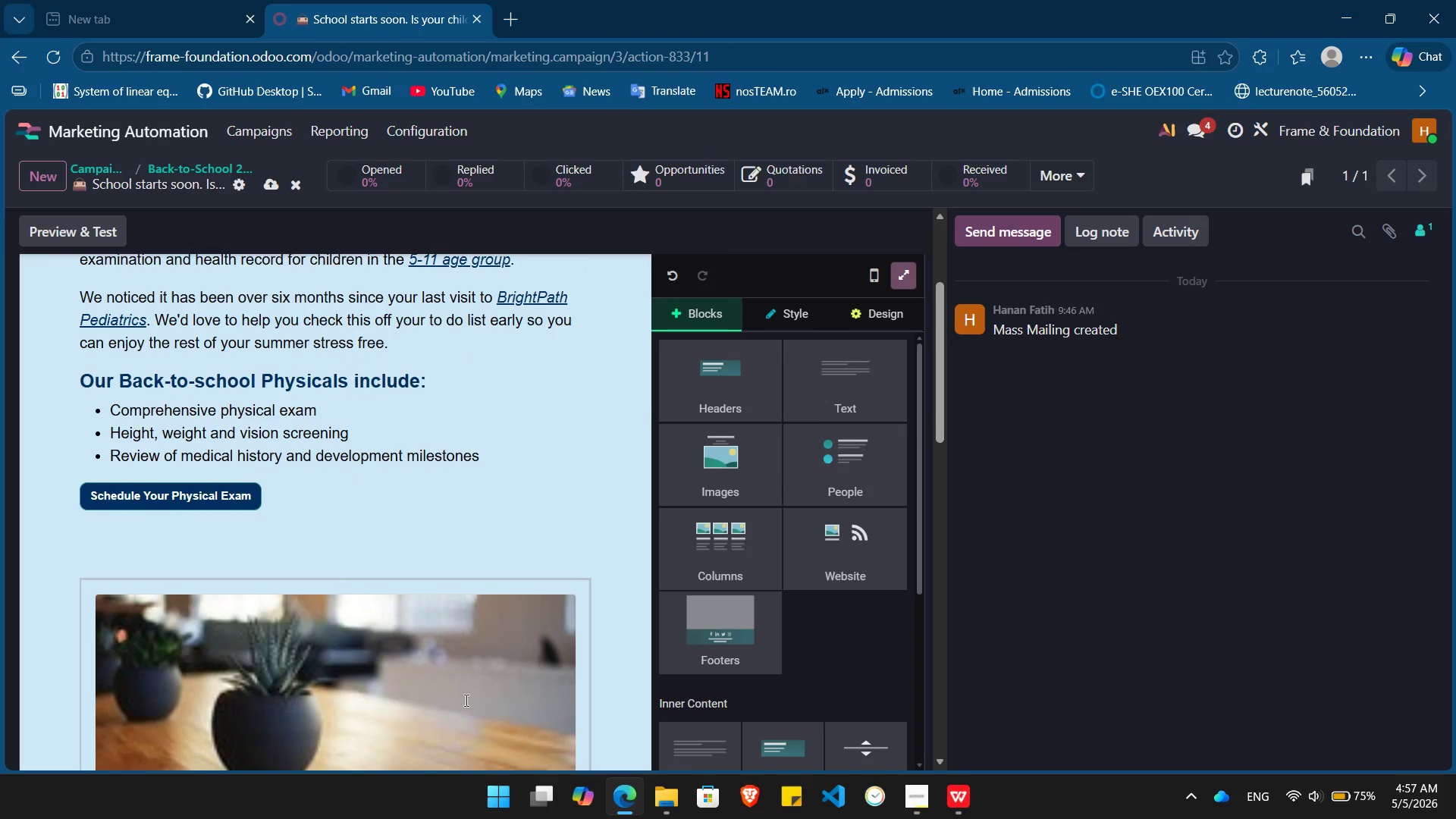 
double_click([350, 572])
 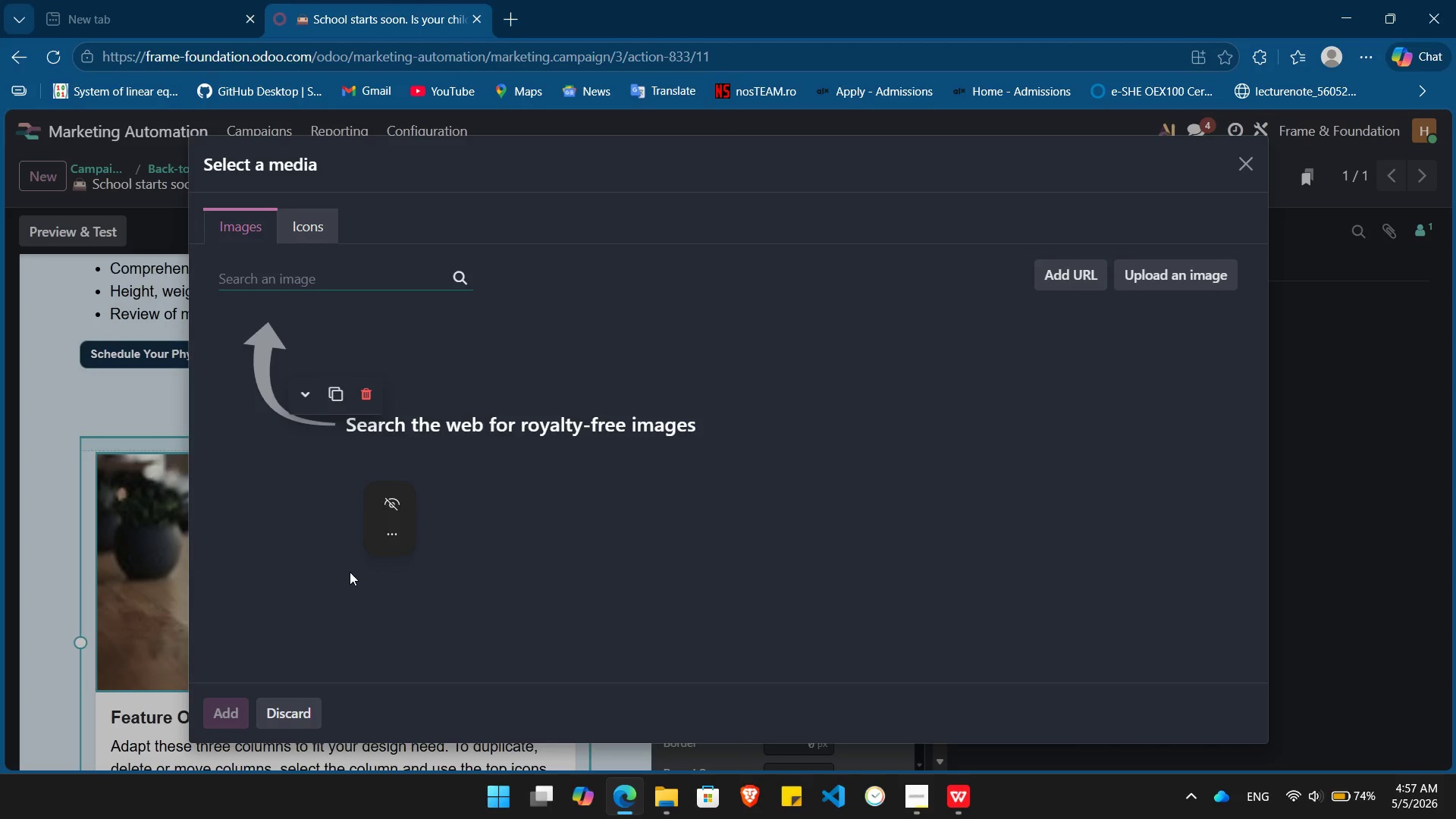 
wait(6.81)
 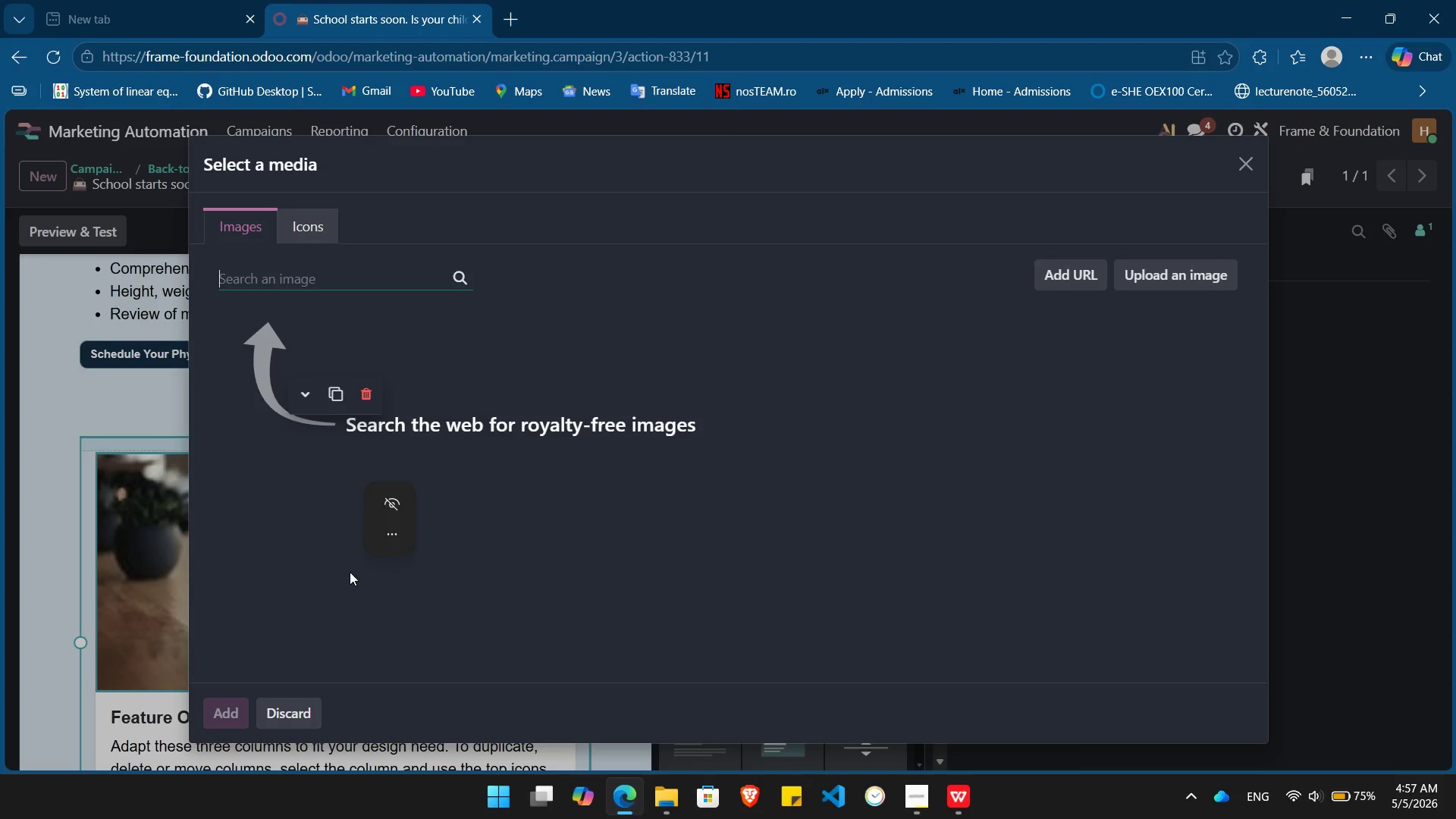 
type(physic)
 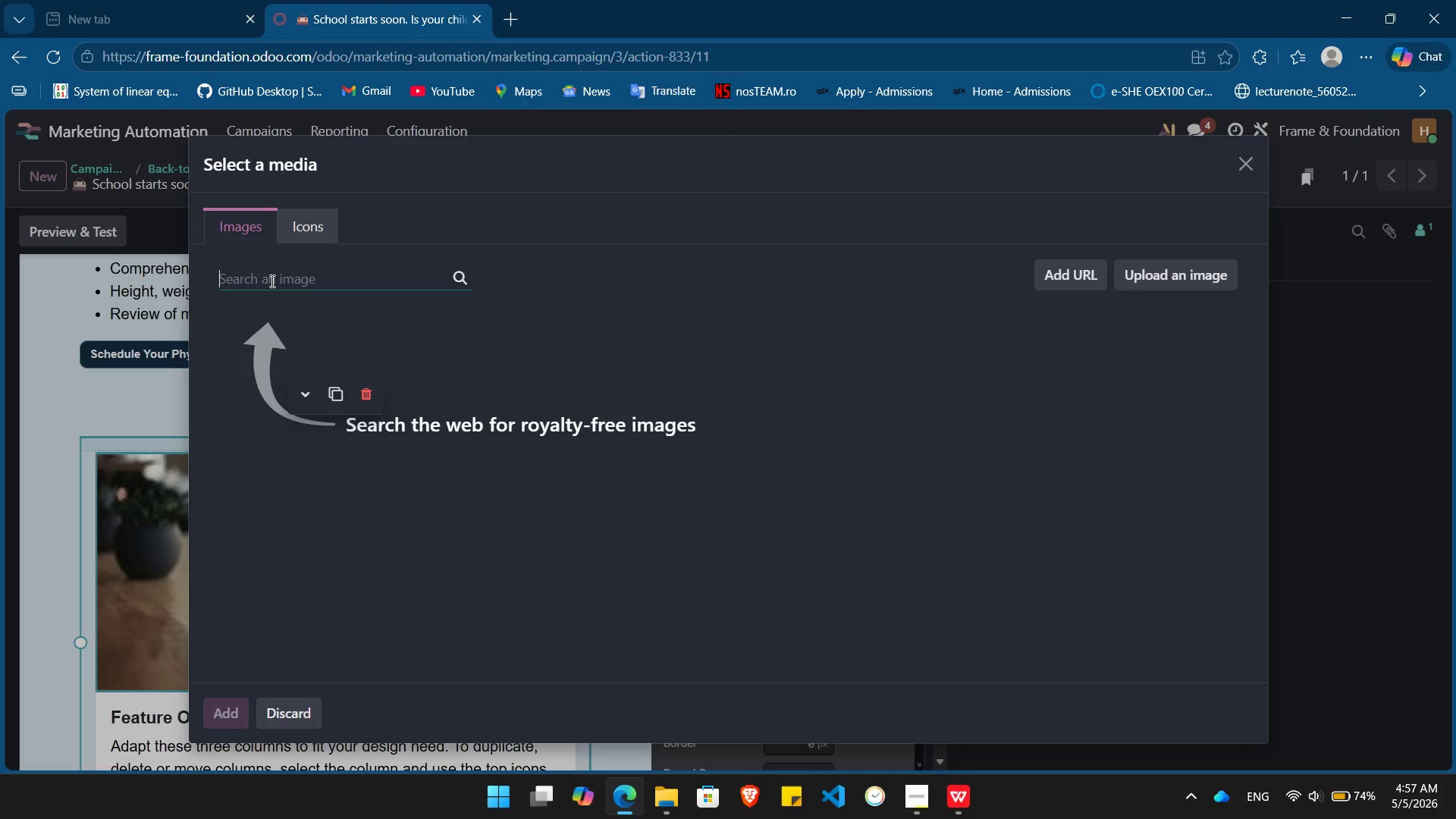 
left_click([270, 280])
 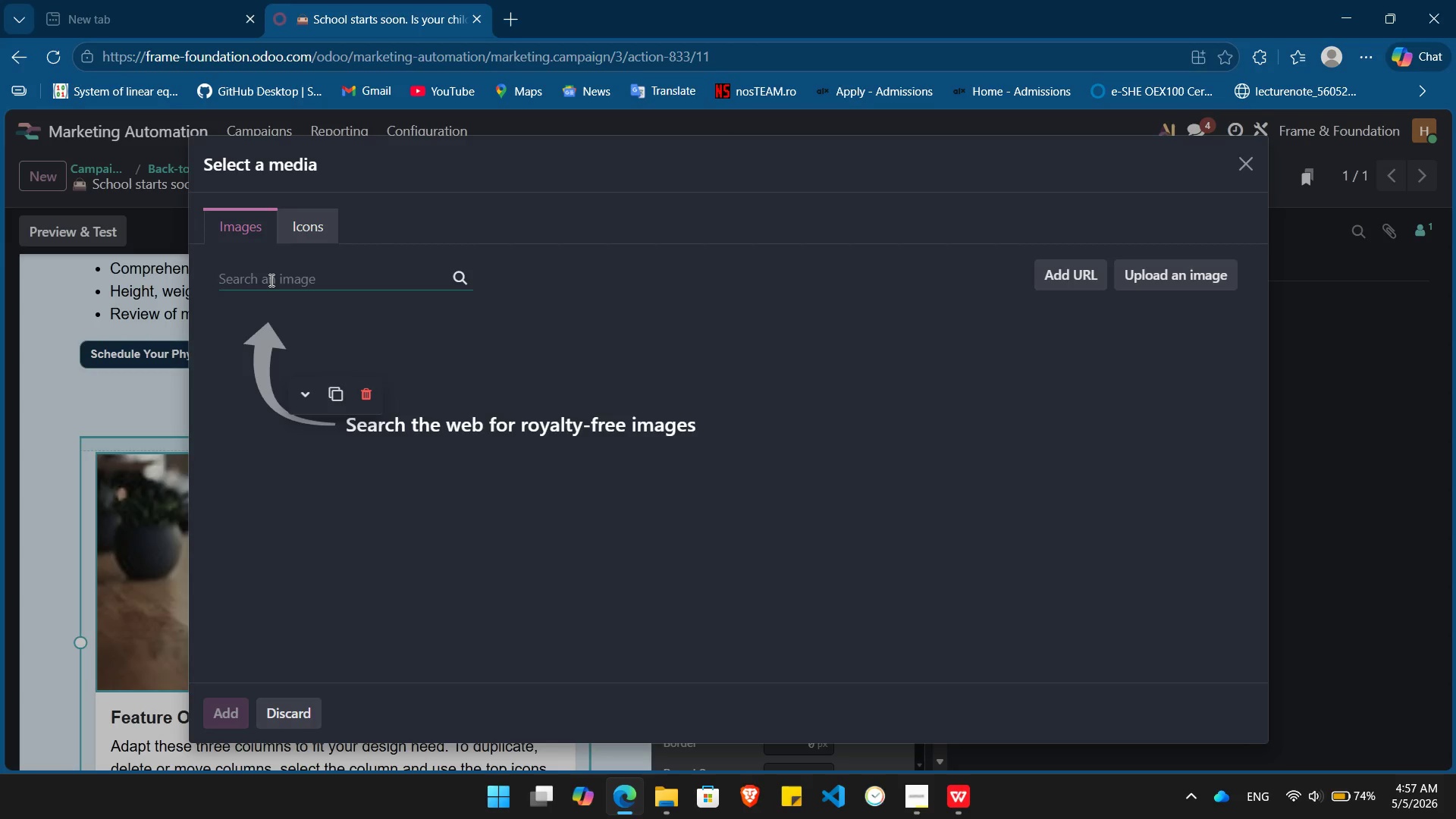 
type([hysical )
 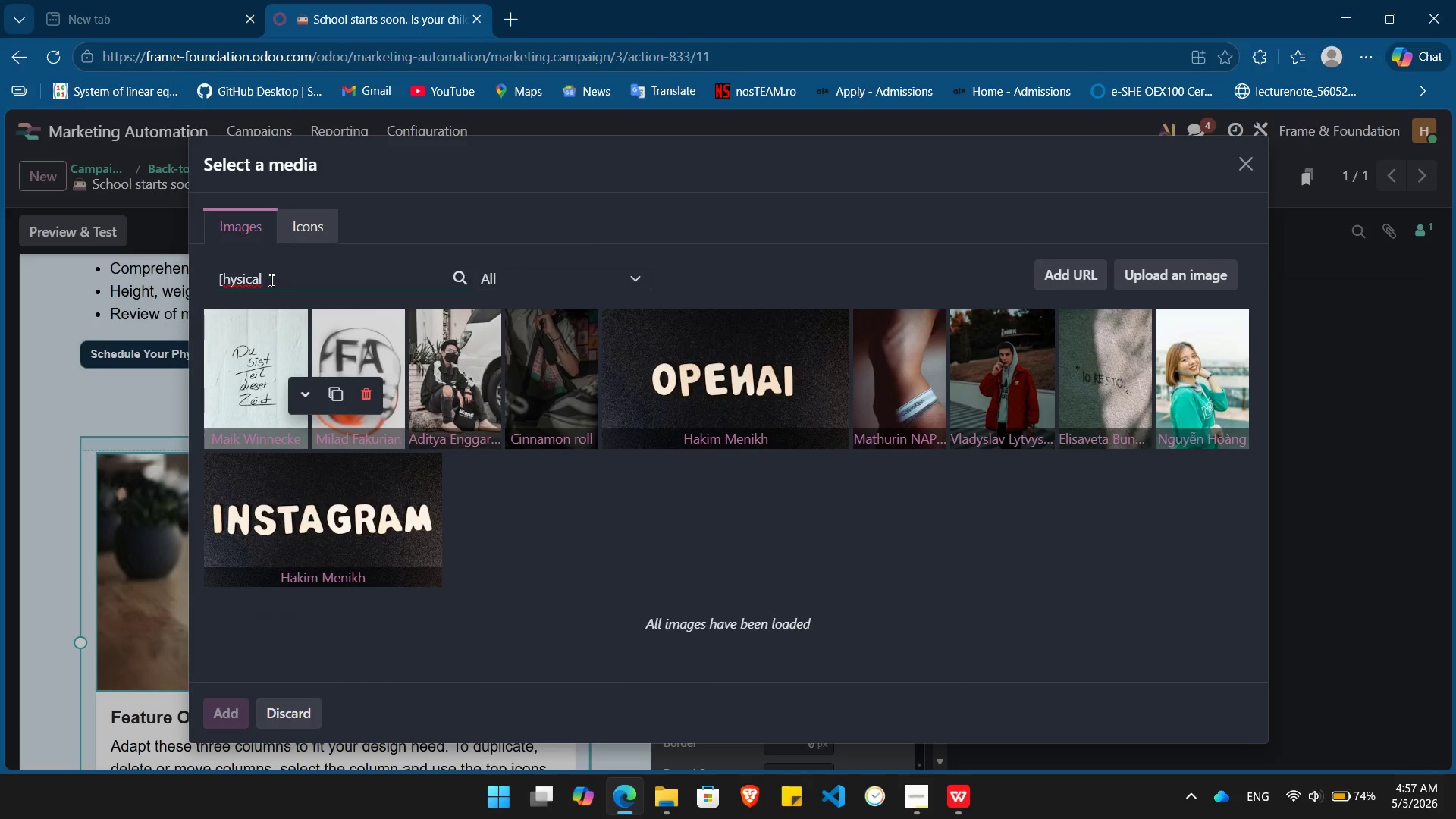 
hold_key(key=Backspace, duration=0.88)
 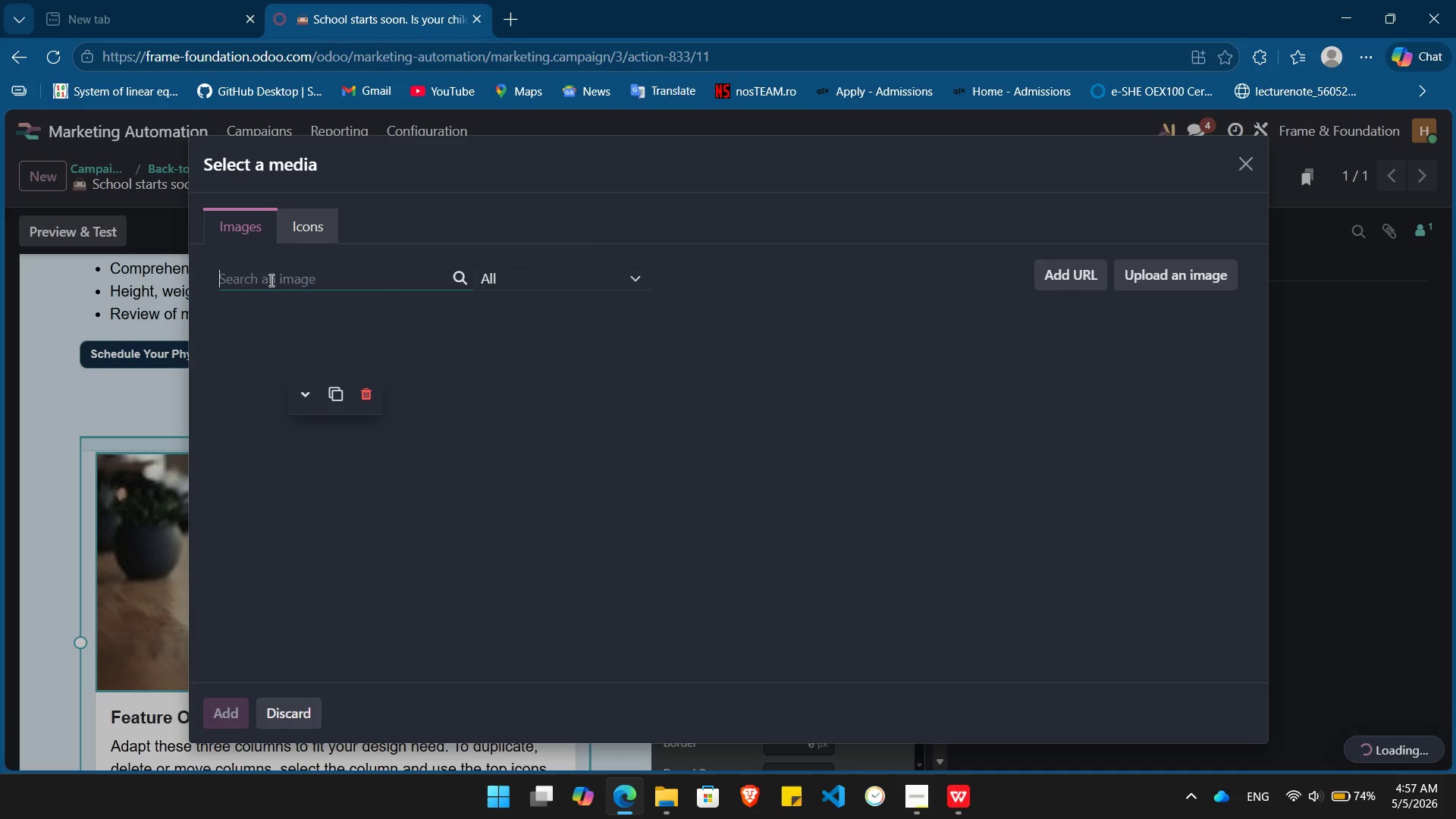 
type(physical examination)
 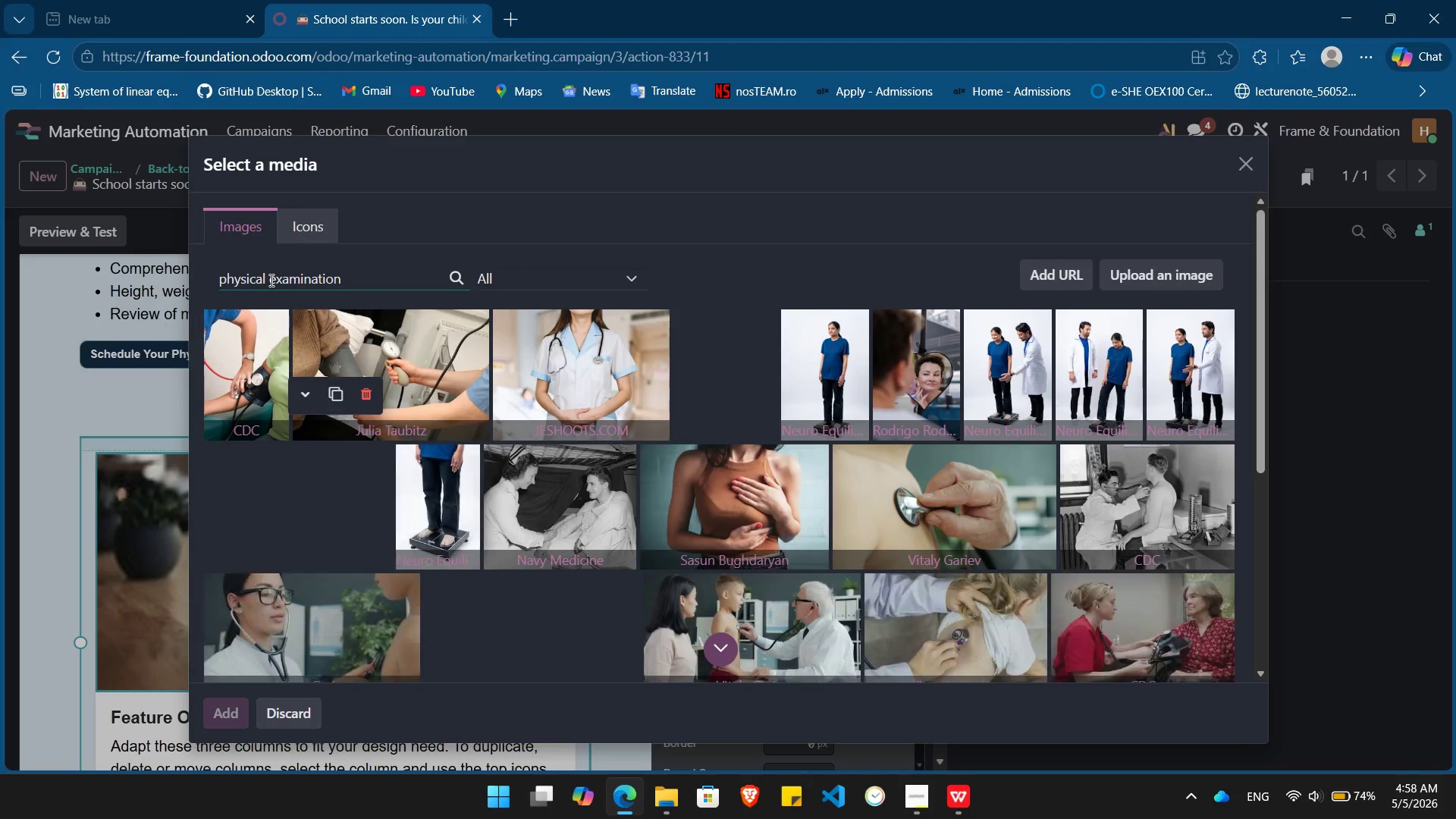 
wait(11.61)
 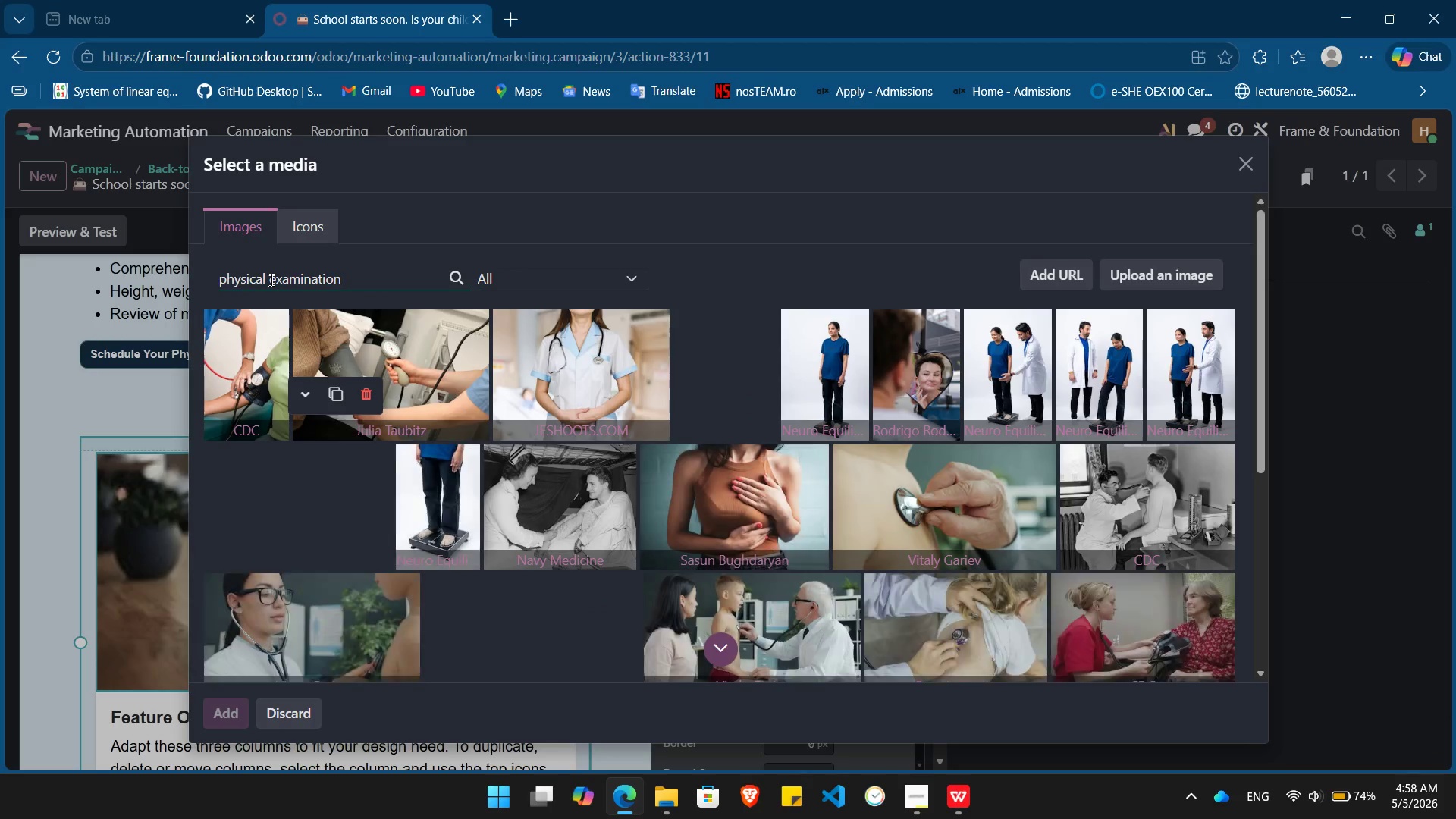 
left_click([546, 298])
 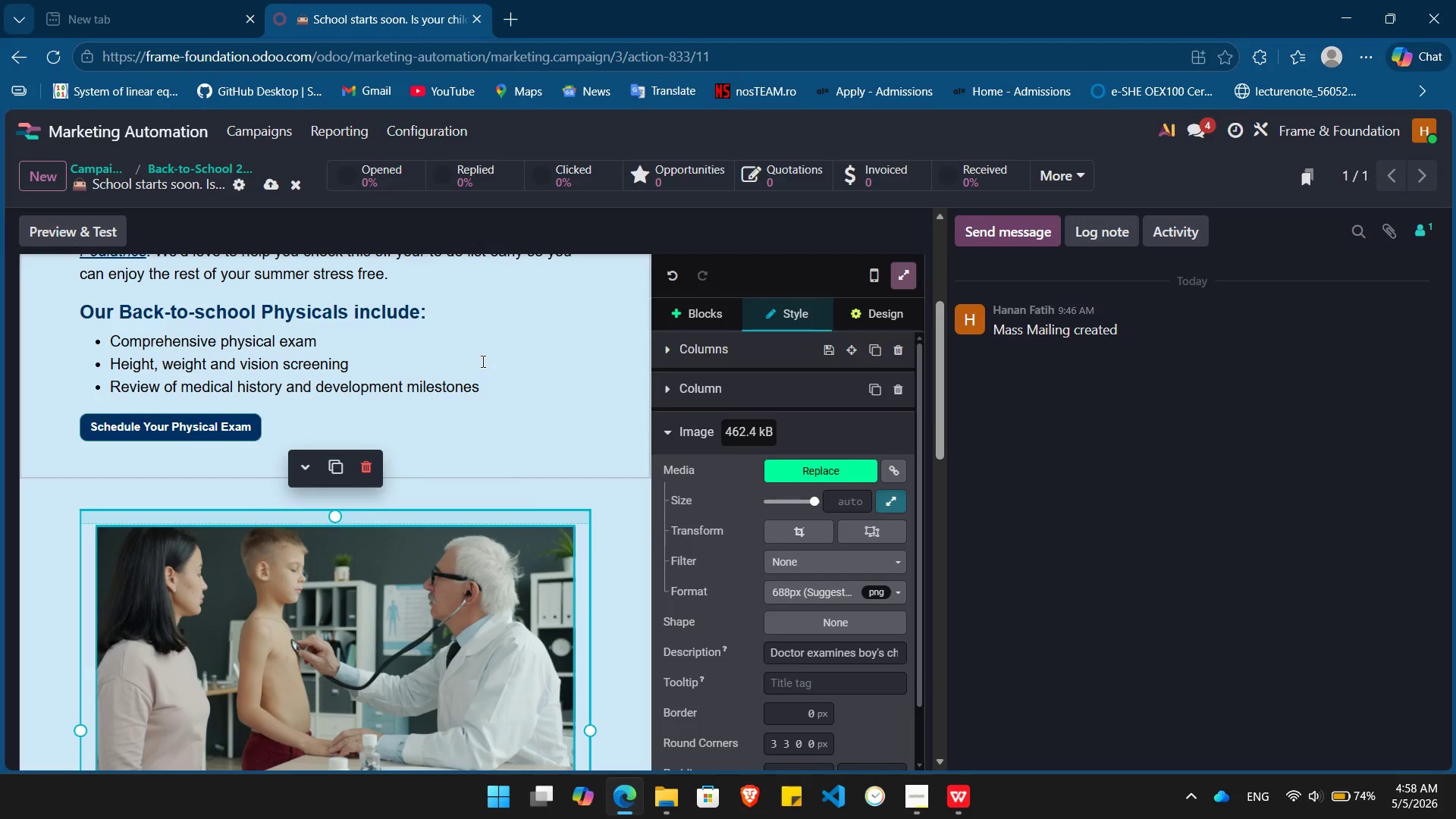 
wait(15.3)
 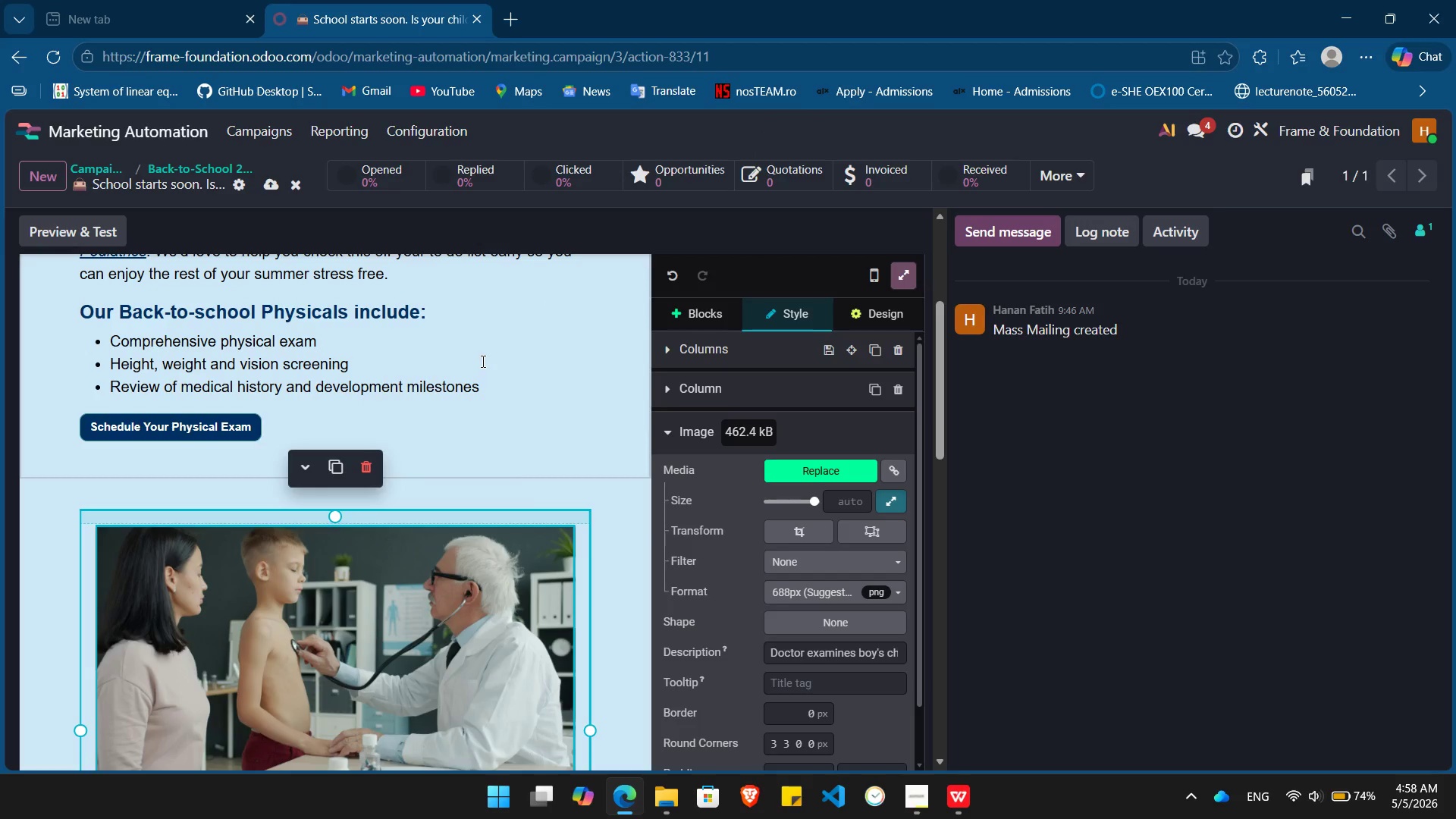 
double_click([357, 358])
 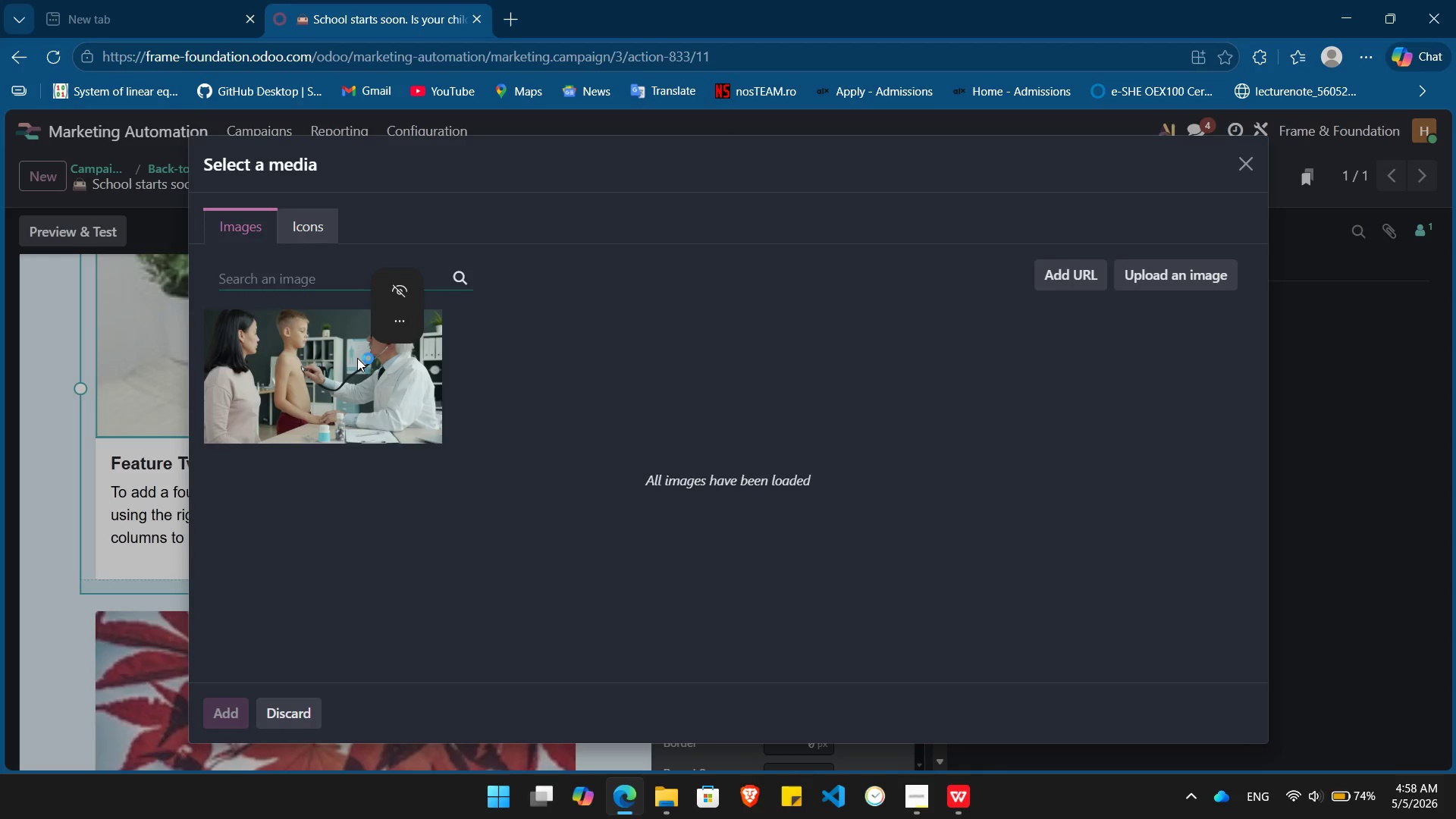 
type(Me)
 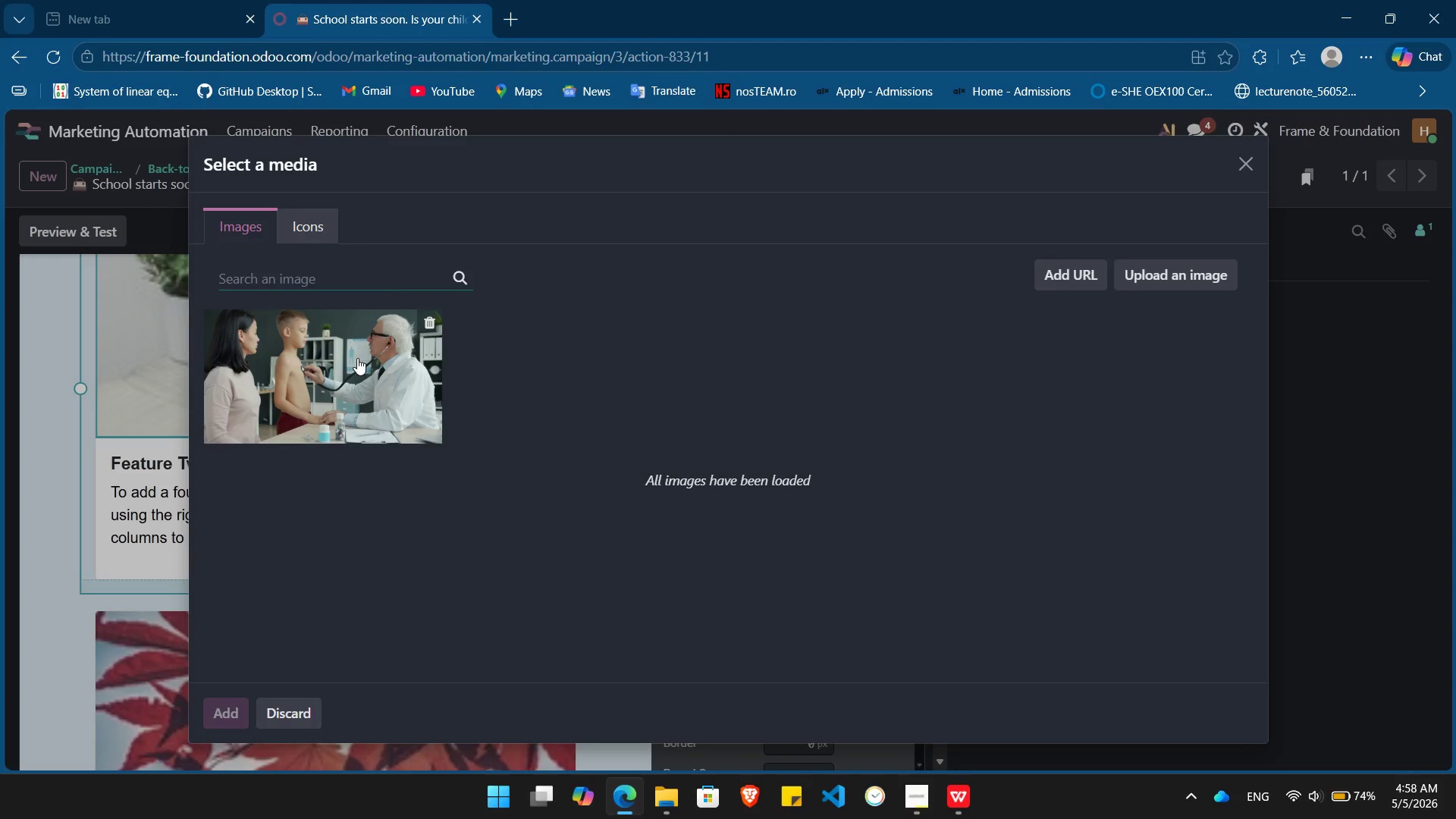 
key(Meta+MetaLeft)
 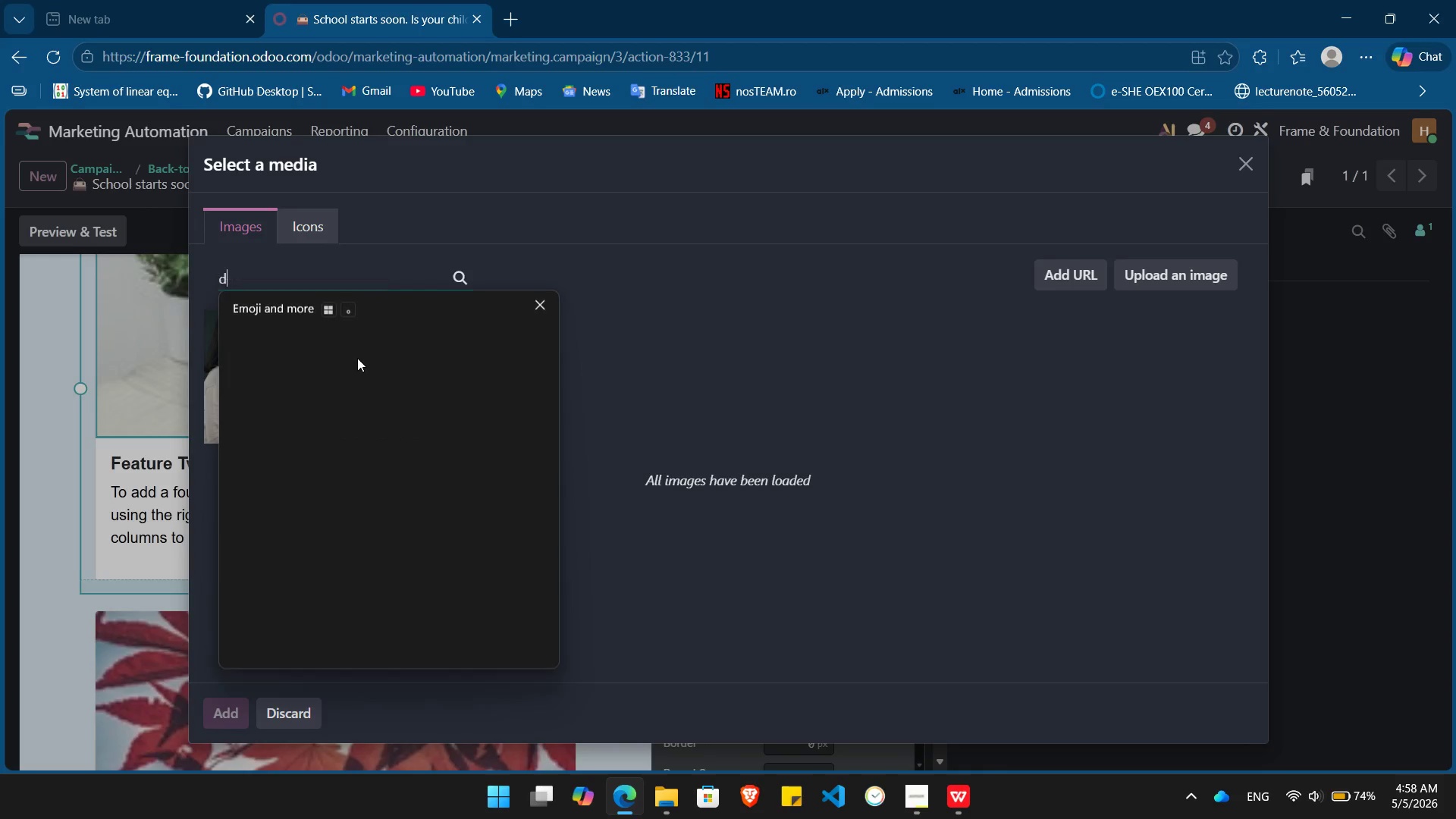 
type(dical Medical history)
 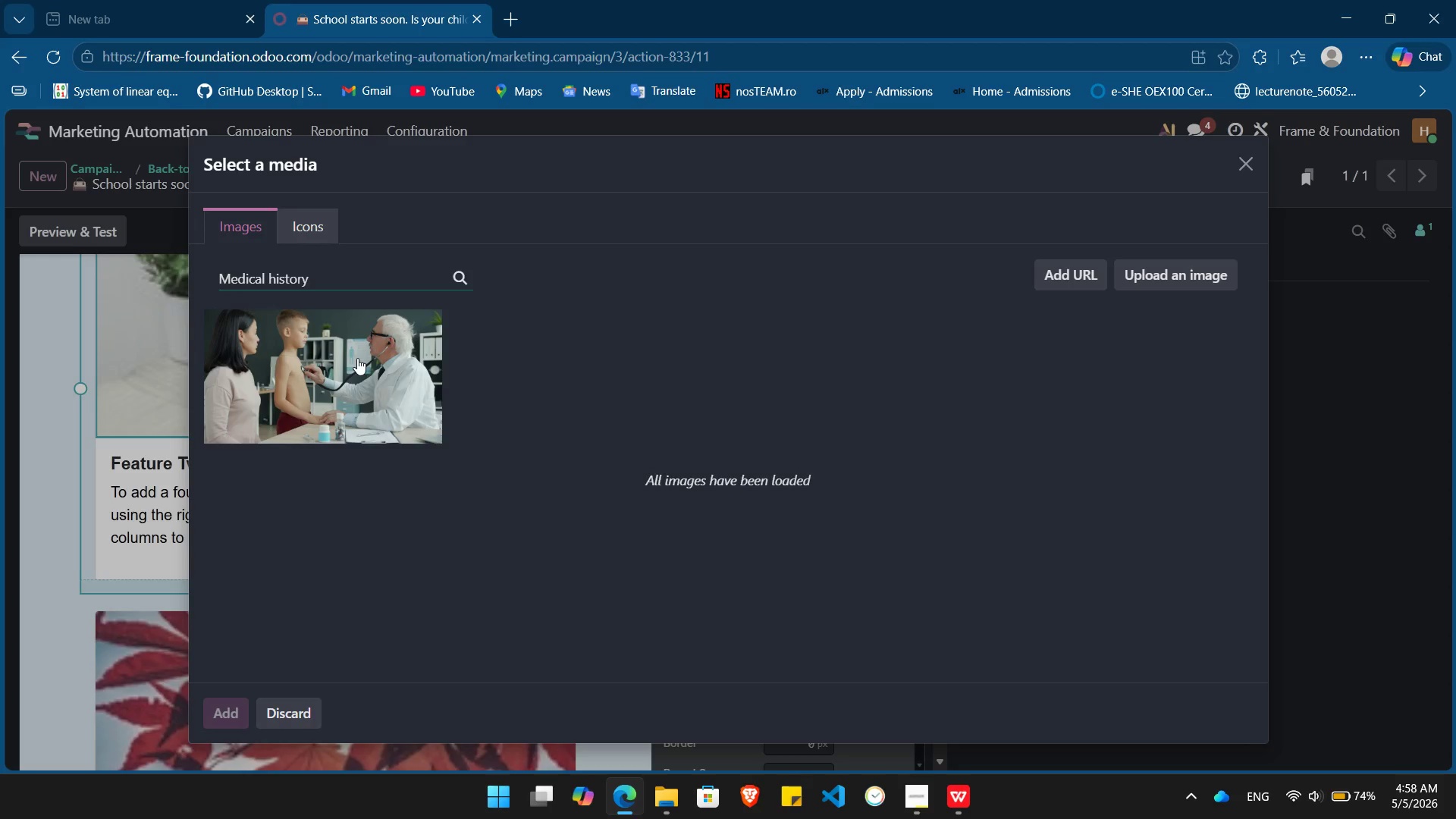 
hold_key(key=Backspace, duration=0.88)
 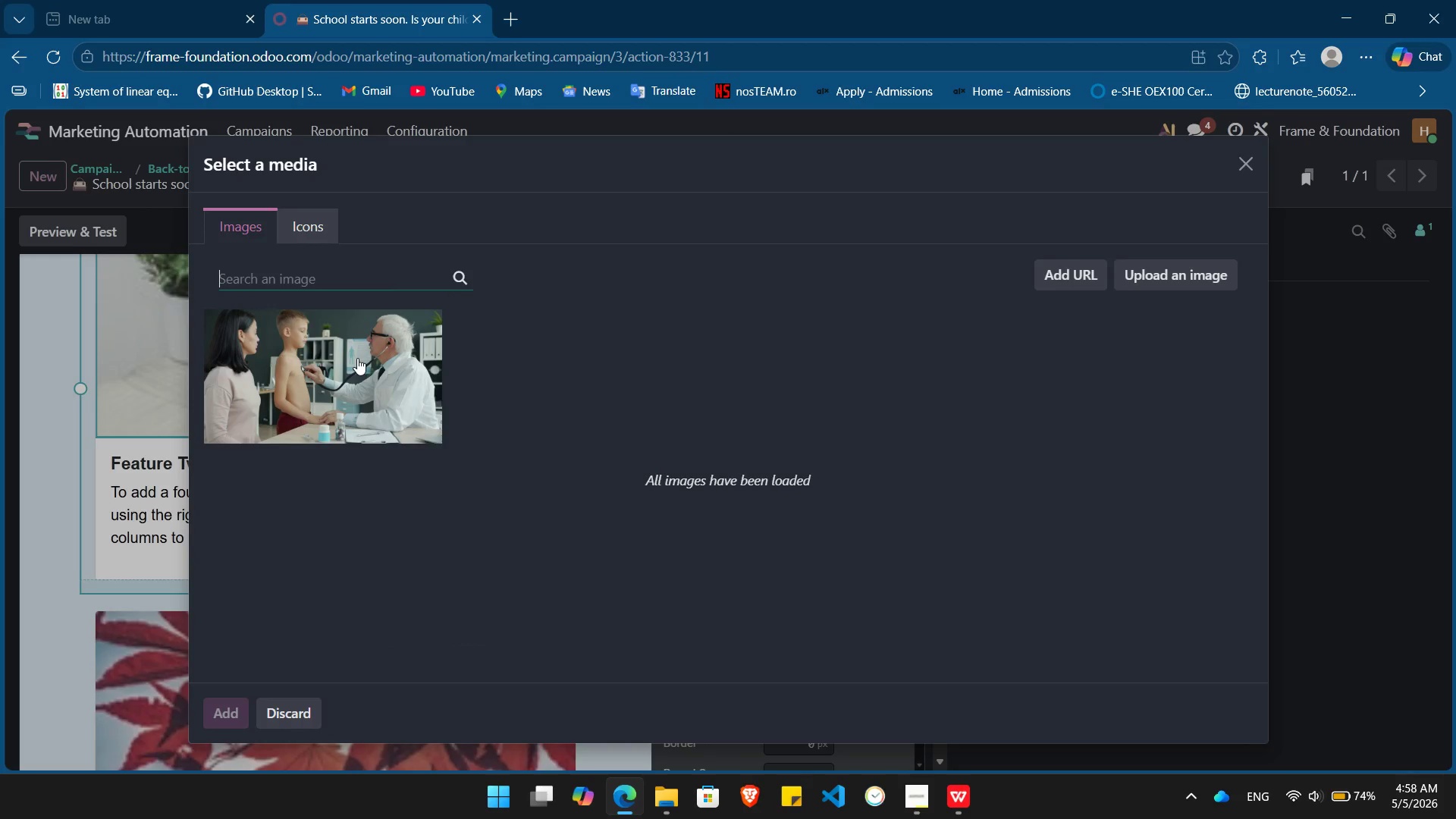 
key(Enter)
 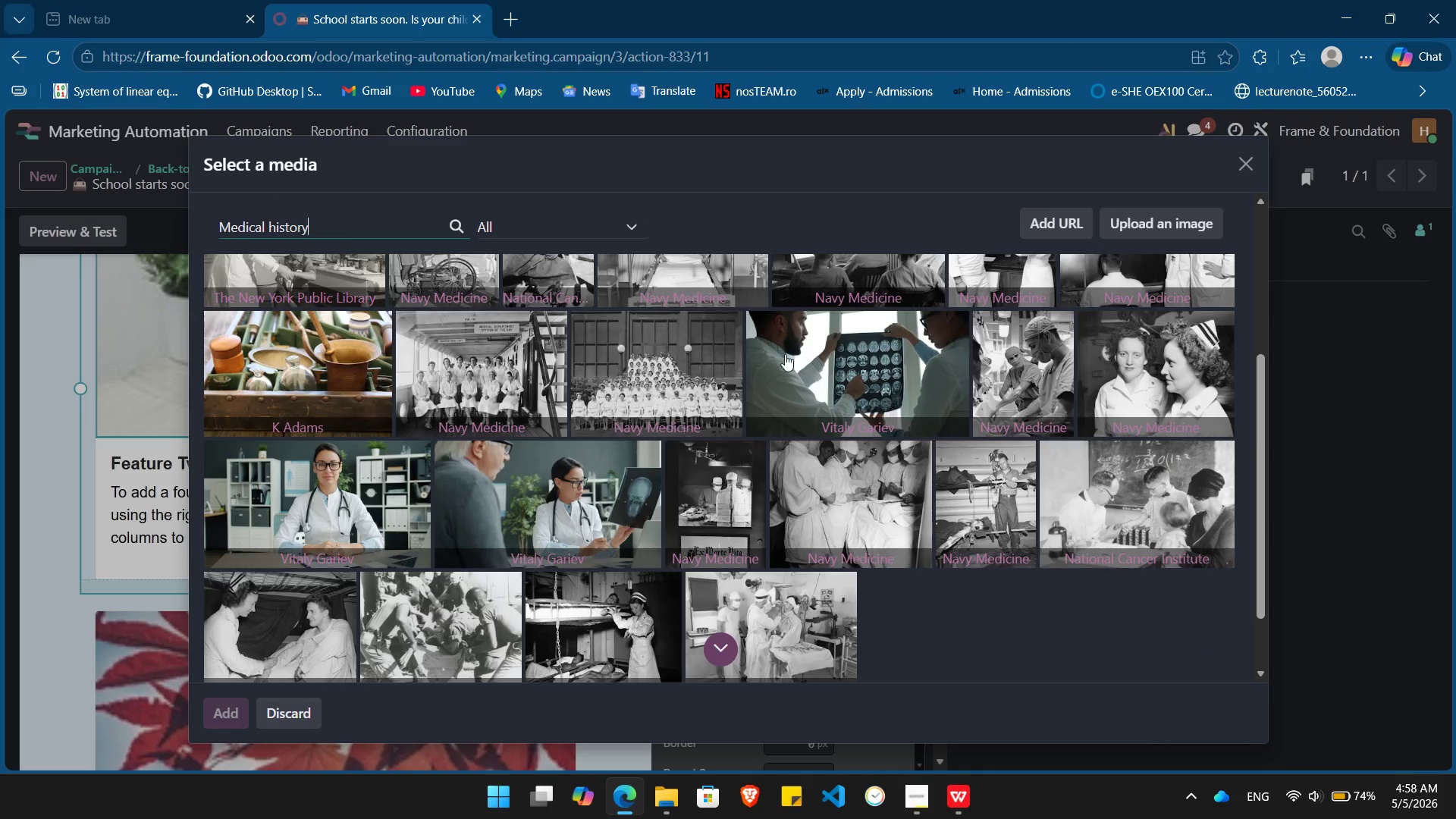 
wait(13.75)
 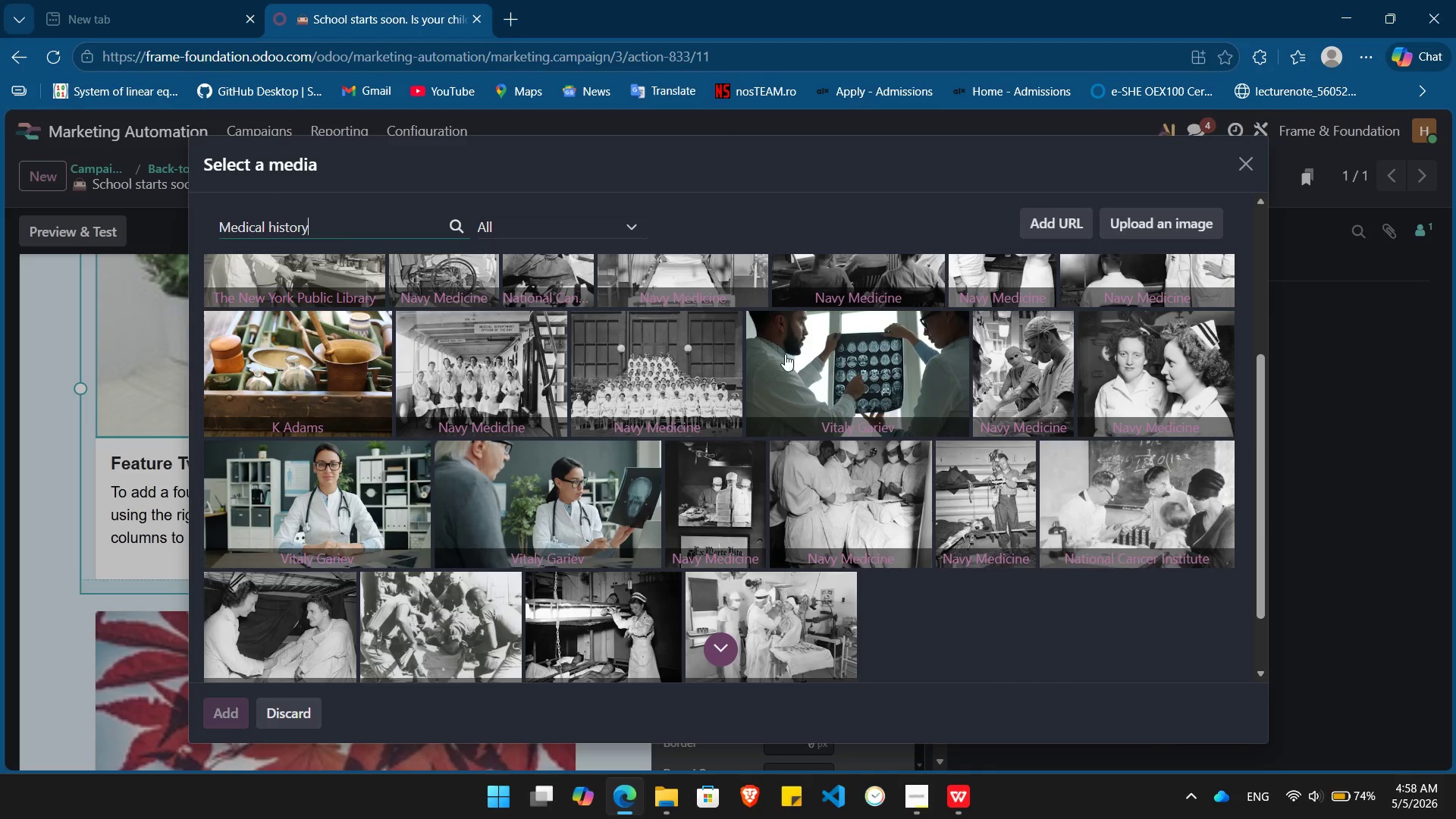 
left_click([540, 516])
 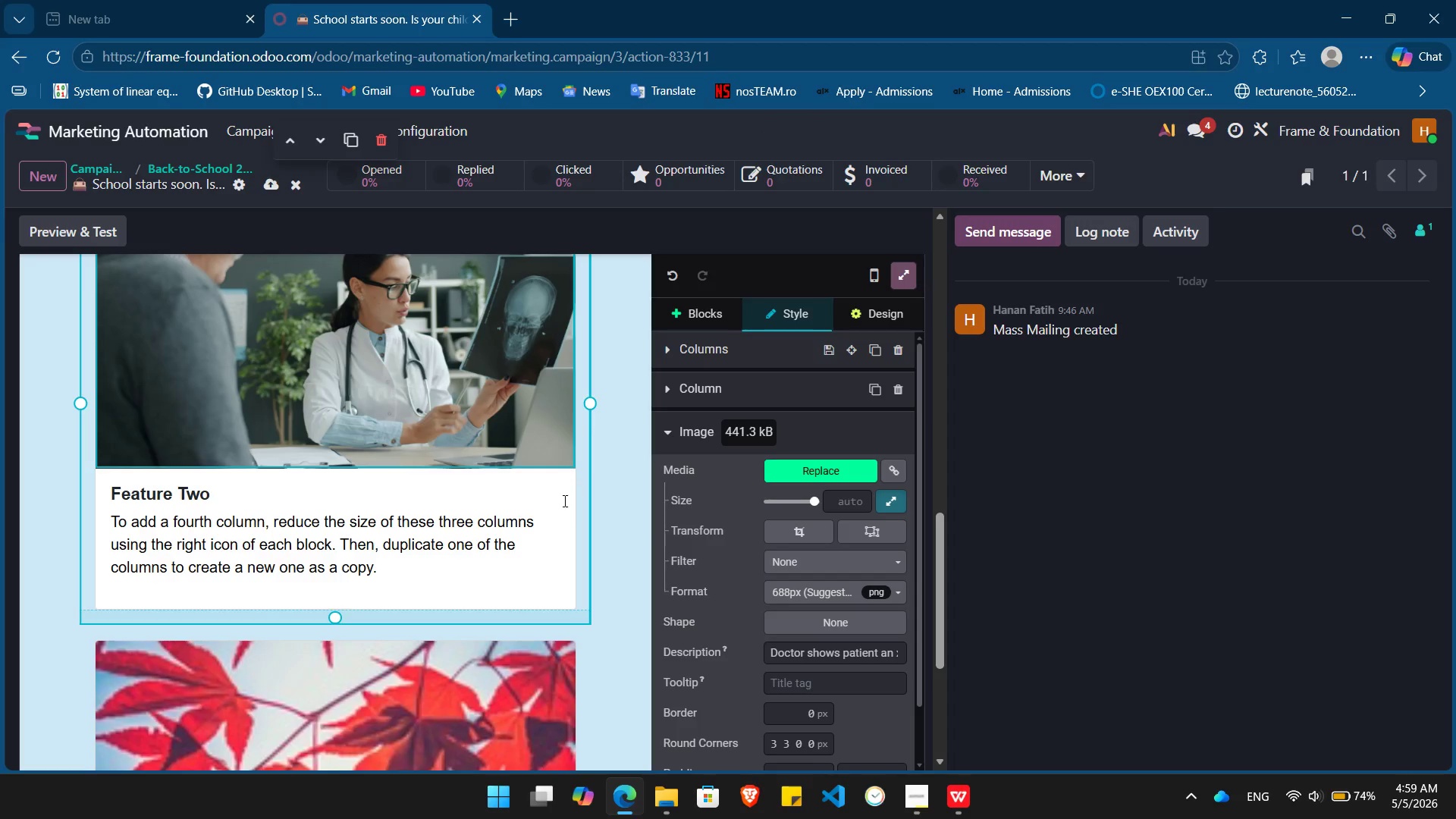 
wait(6.06)
 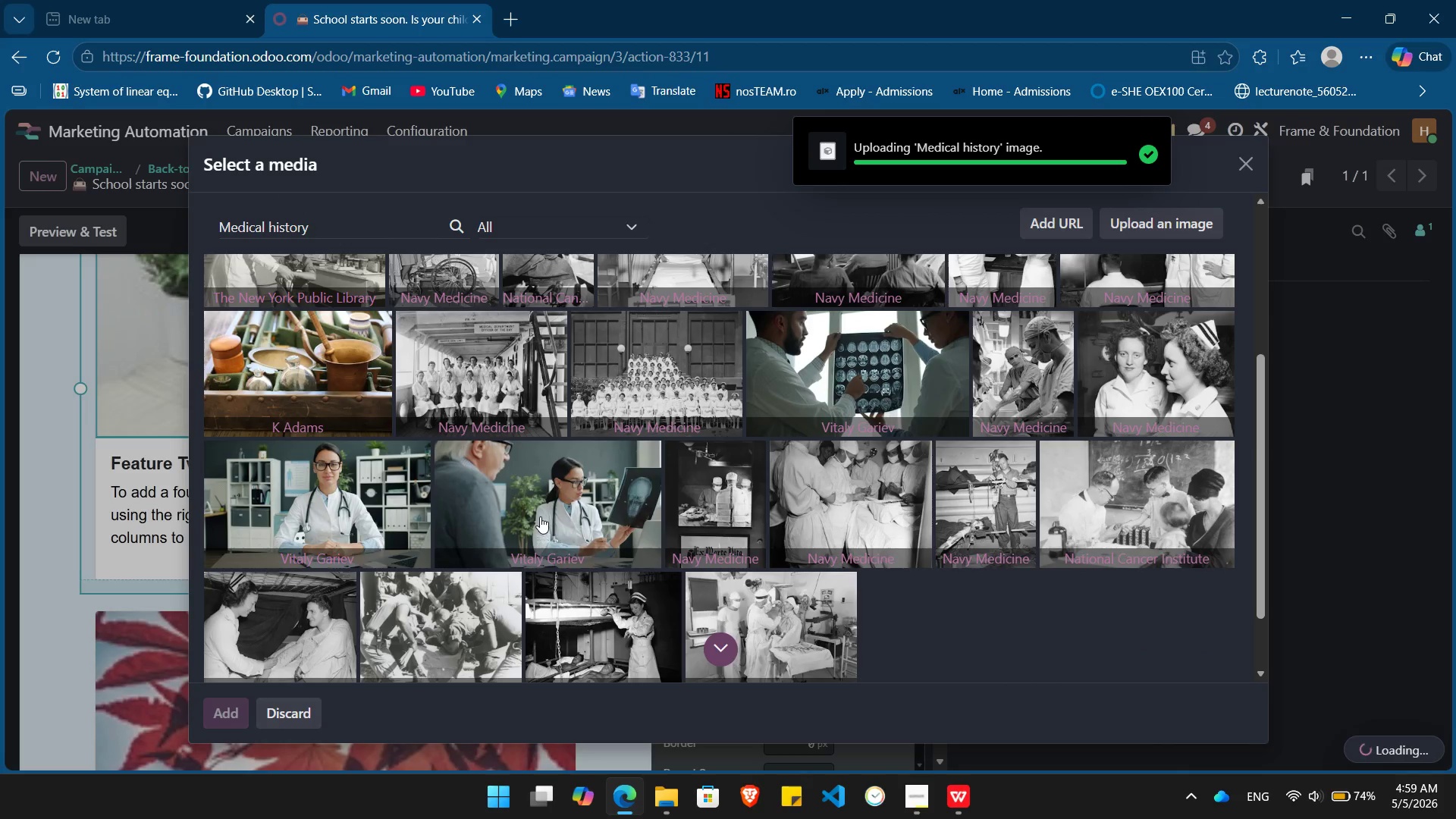 
left_click([538, 484])
 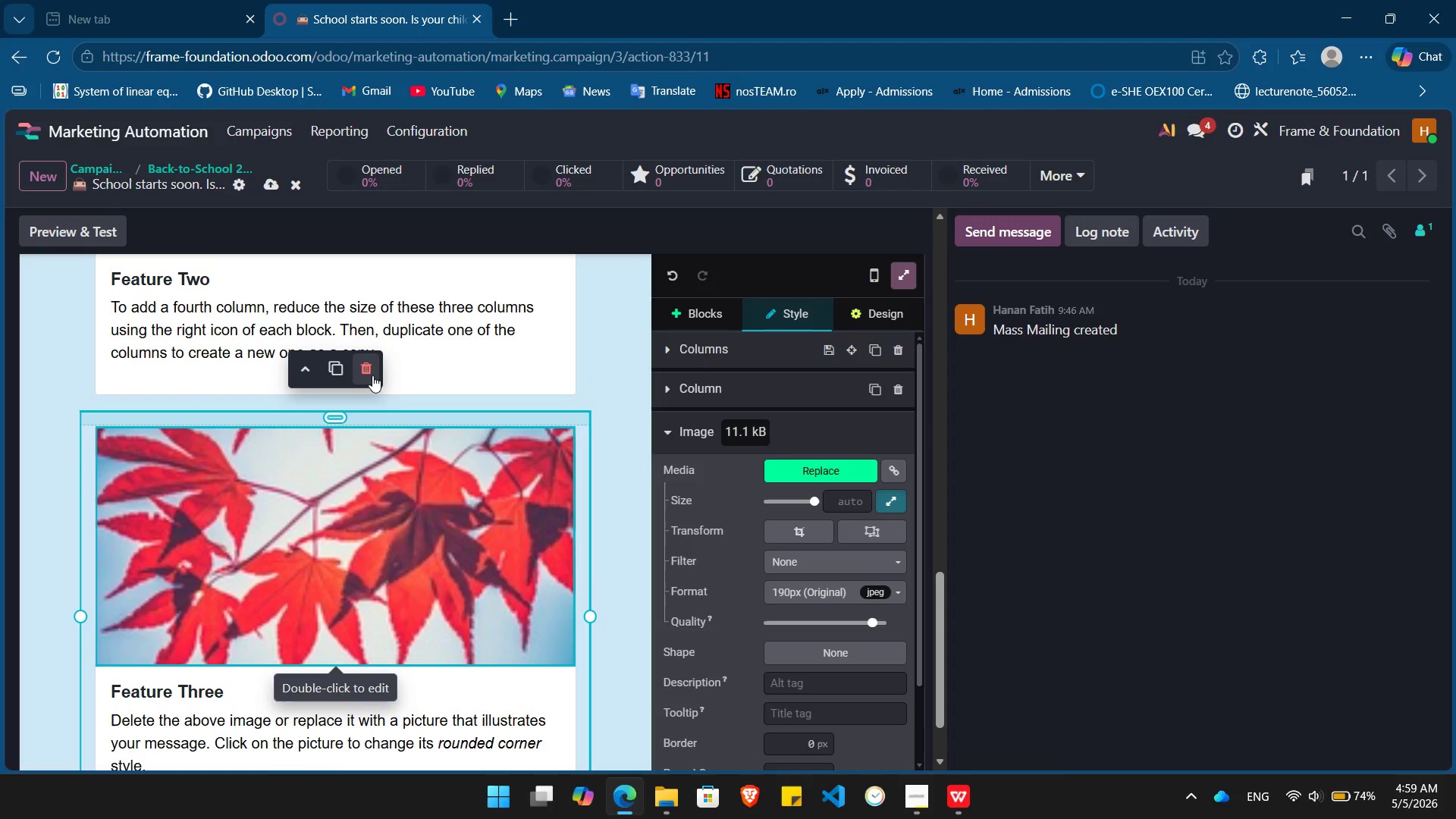 
left_click([370, 370])
 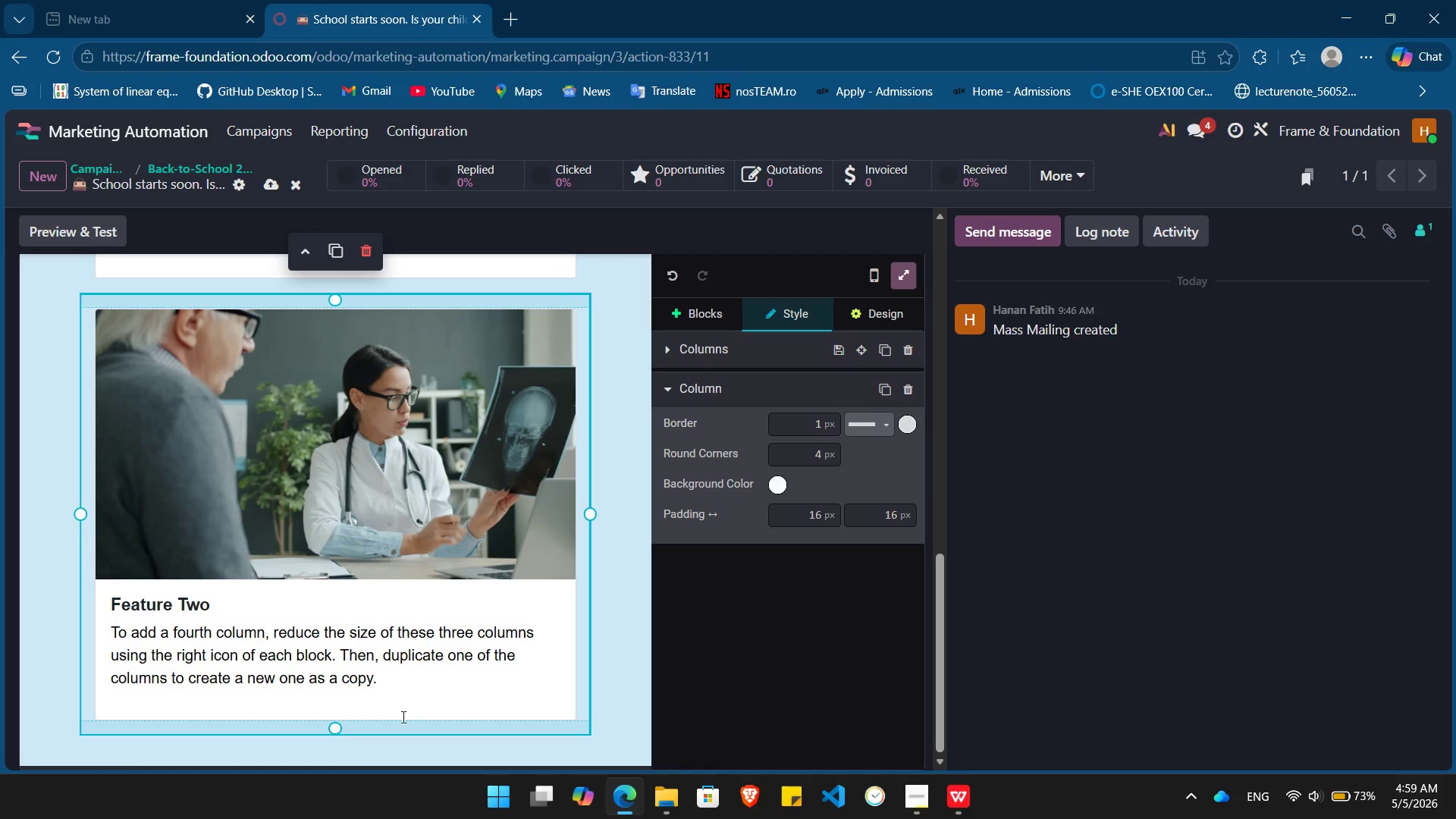 
left_click_drag(start_coordinate=[396, 689], to_coordinate=[108, 585])
 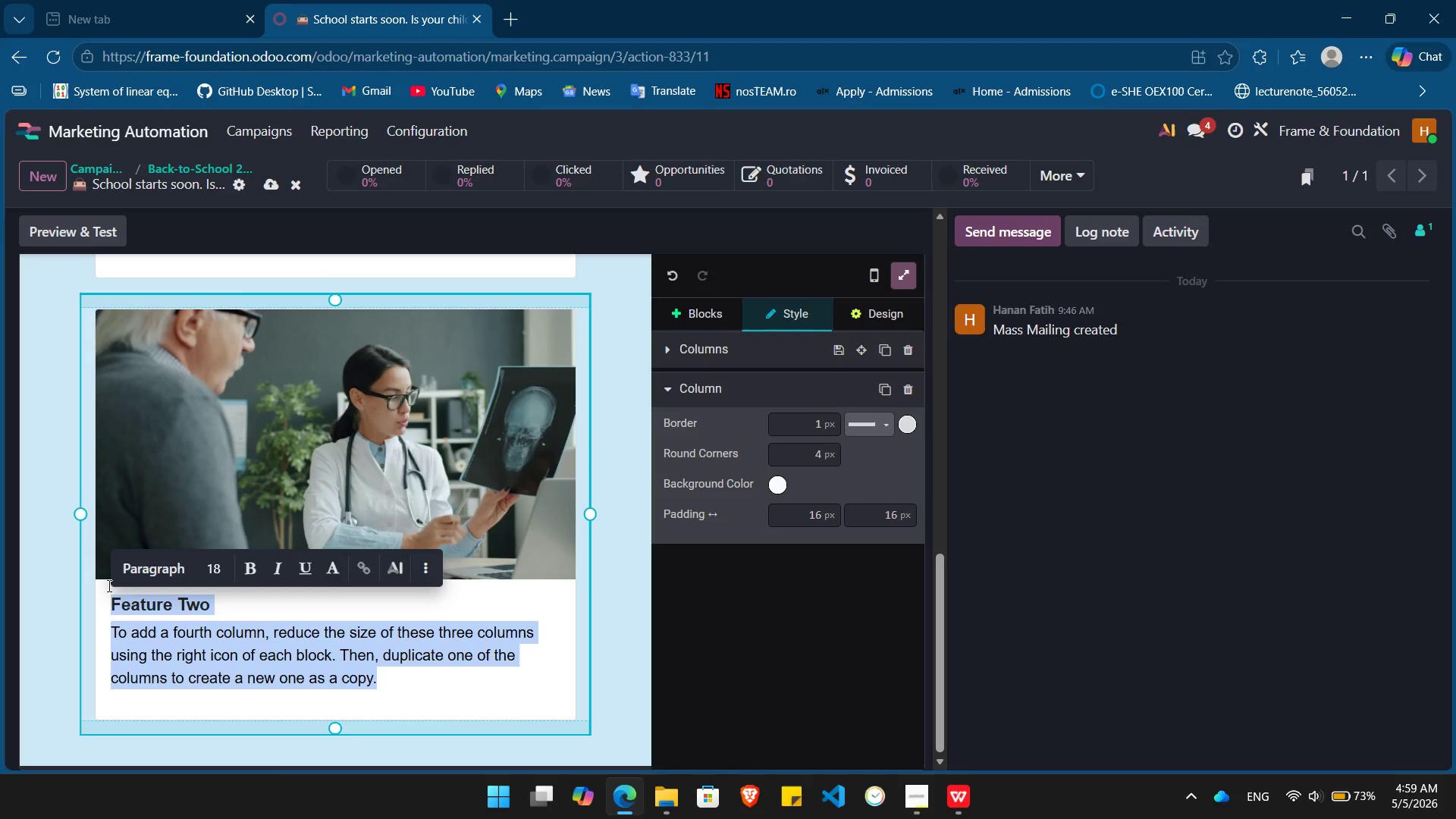 
key(Backspace)
 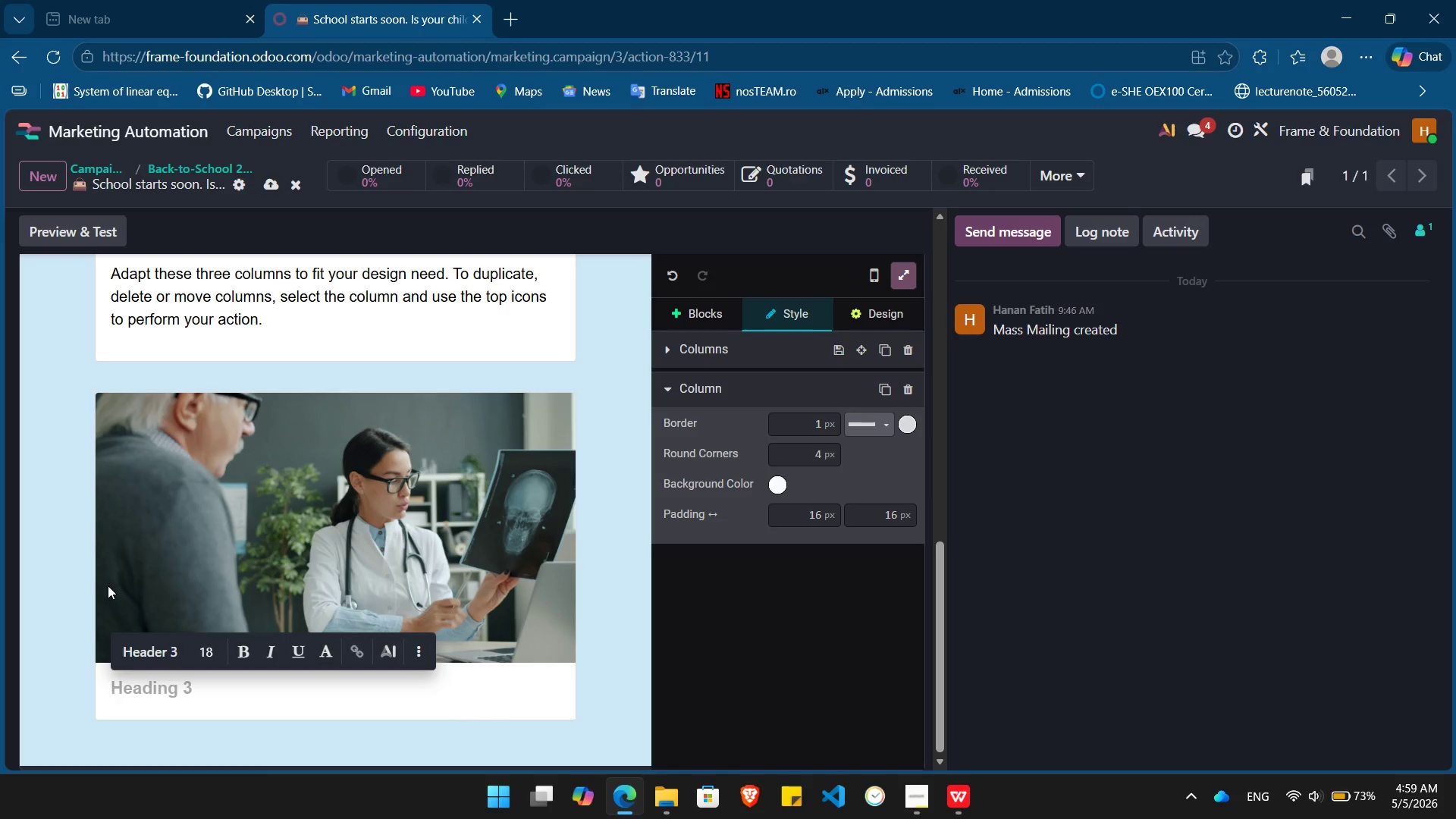 
key(Backspace)
 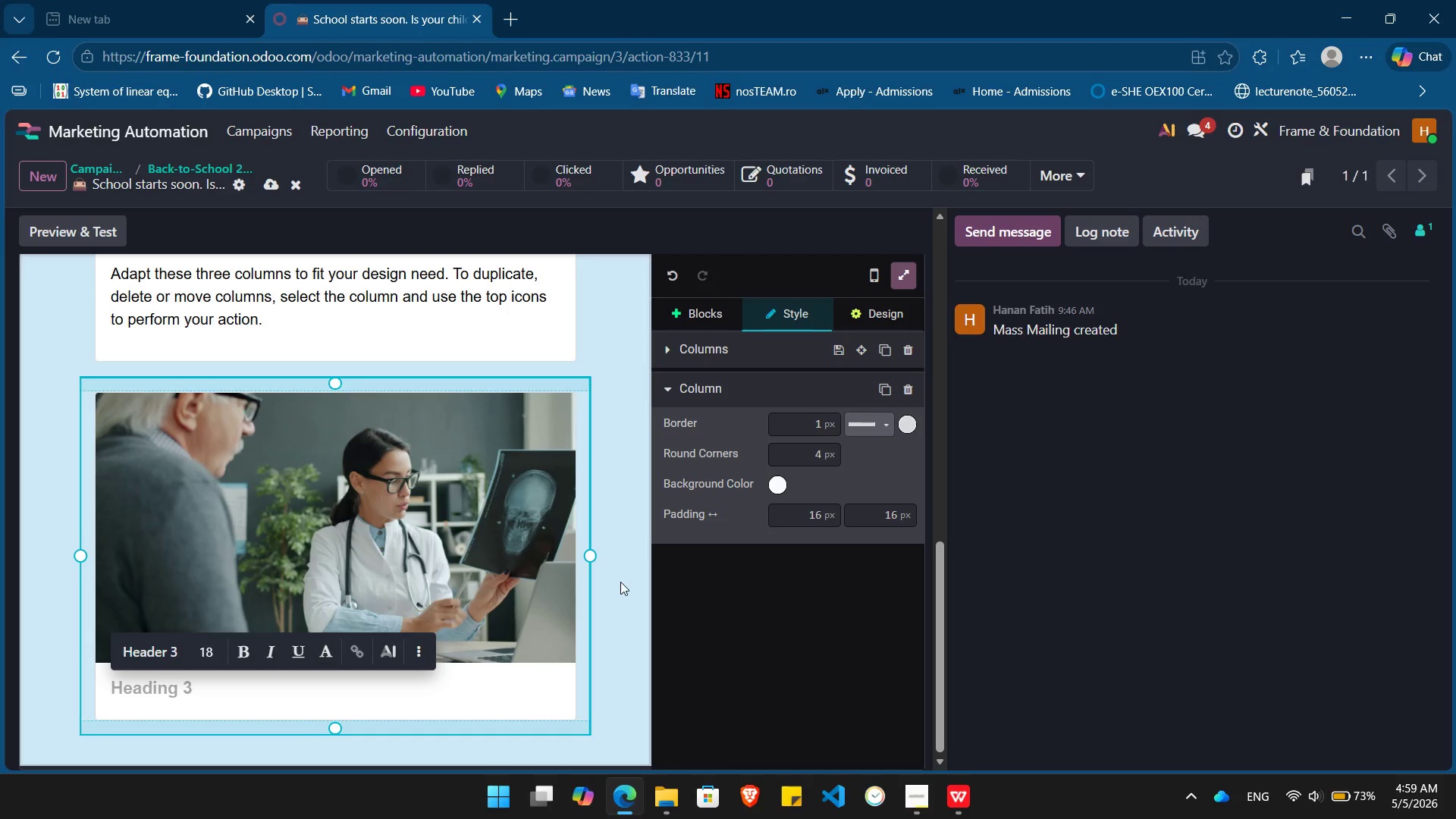 
left_click([610, 568])
 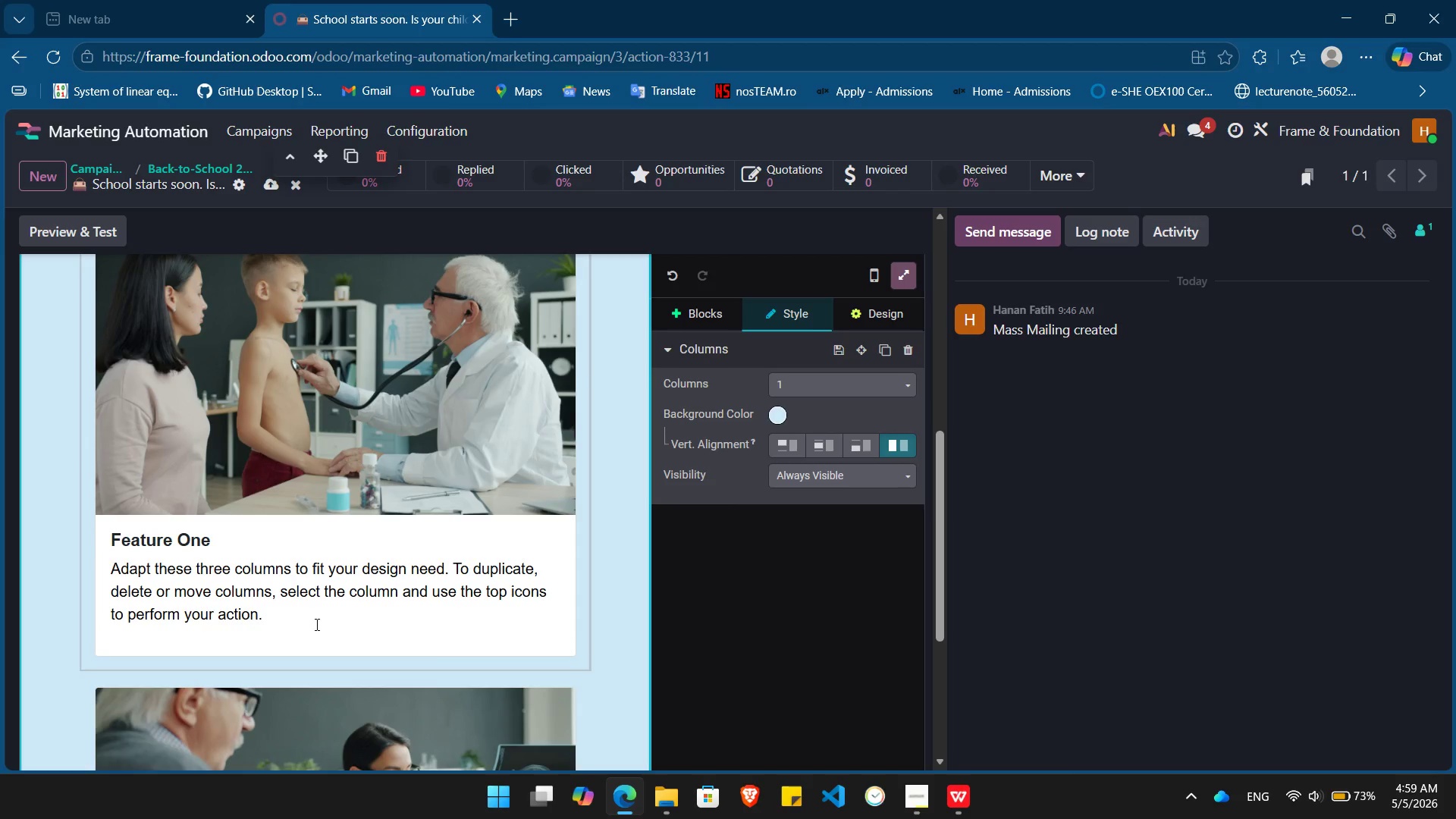 
left_click_drag(start_coordinate=[272, 619], to_coordinate=[103, 522])
 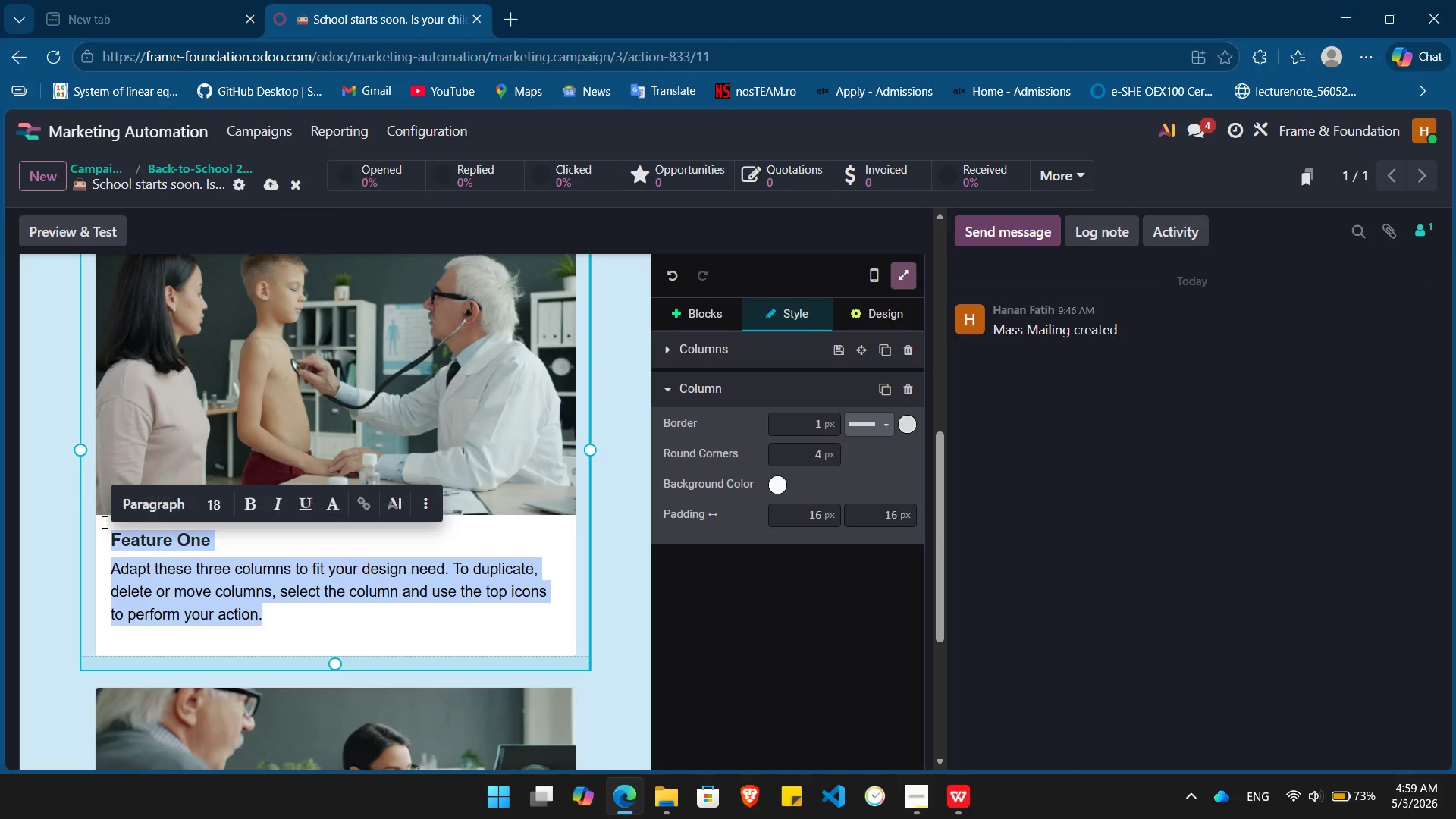 
key(Backspace)
 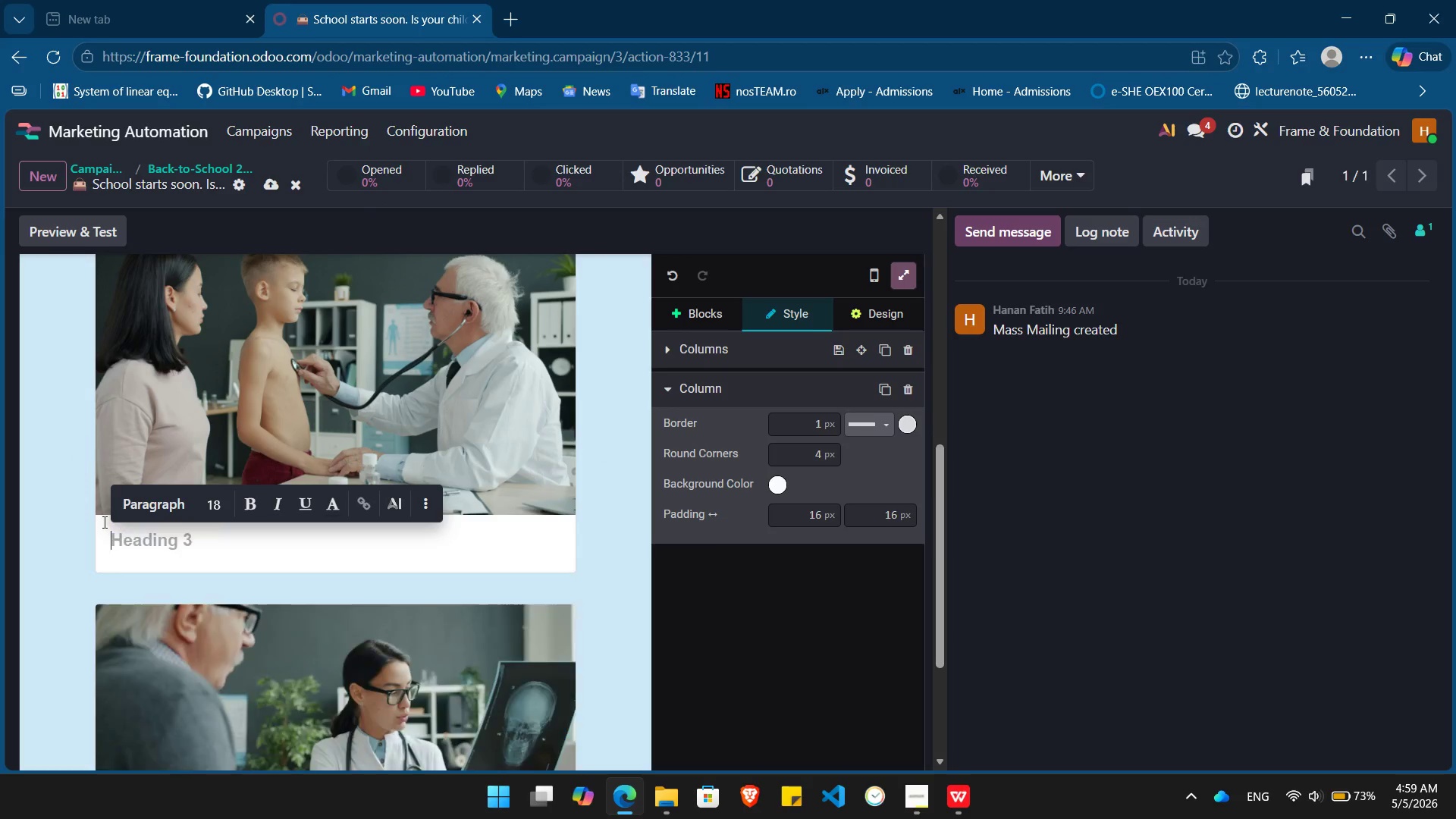 
key(Backspace)
 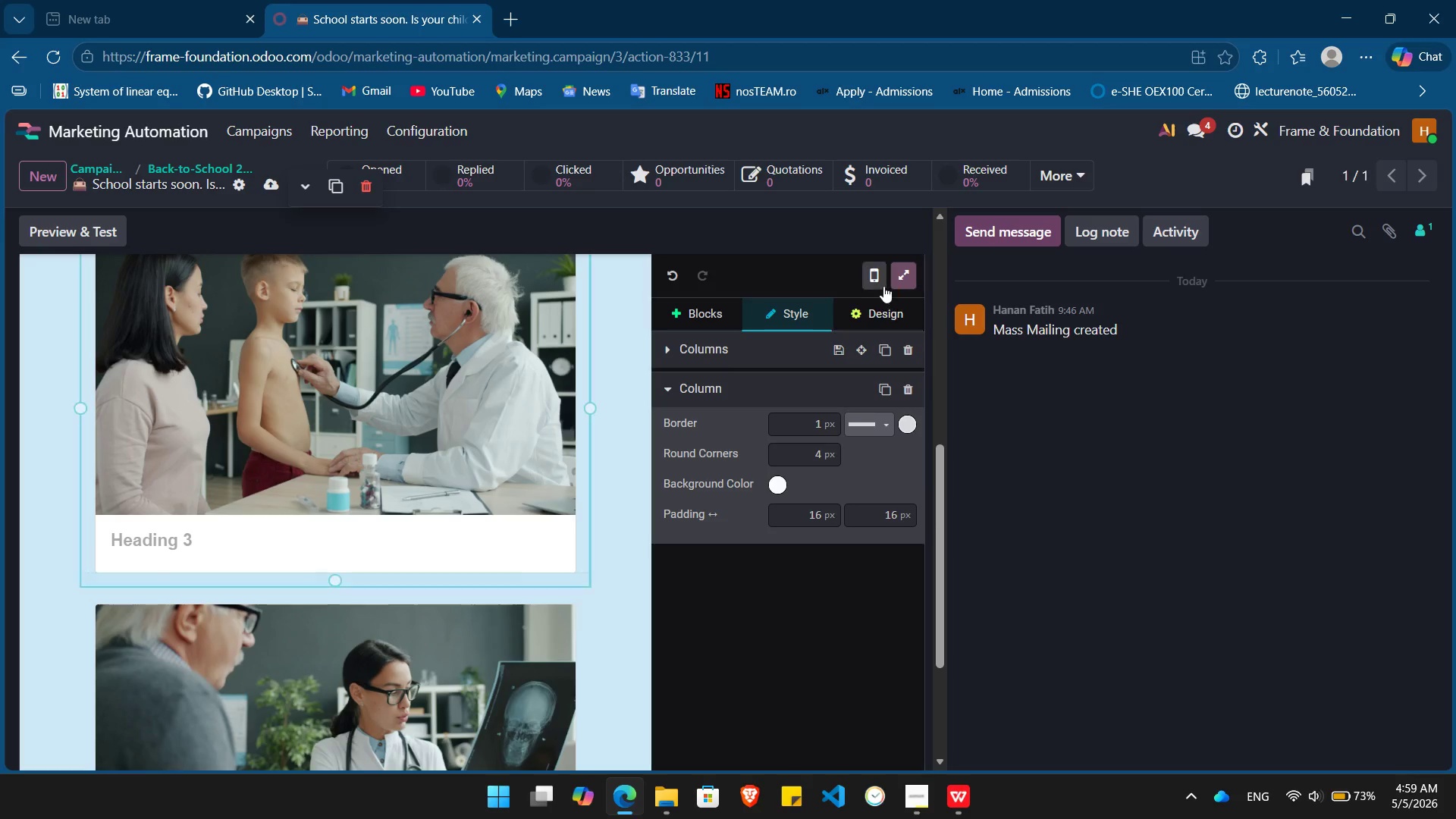 
left_click([897, 276])
 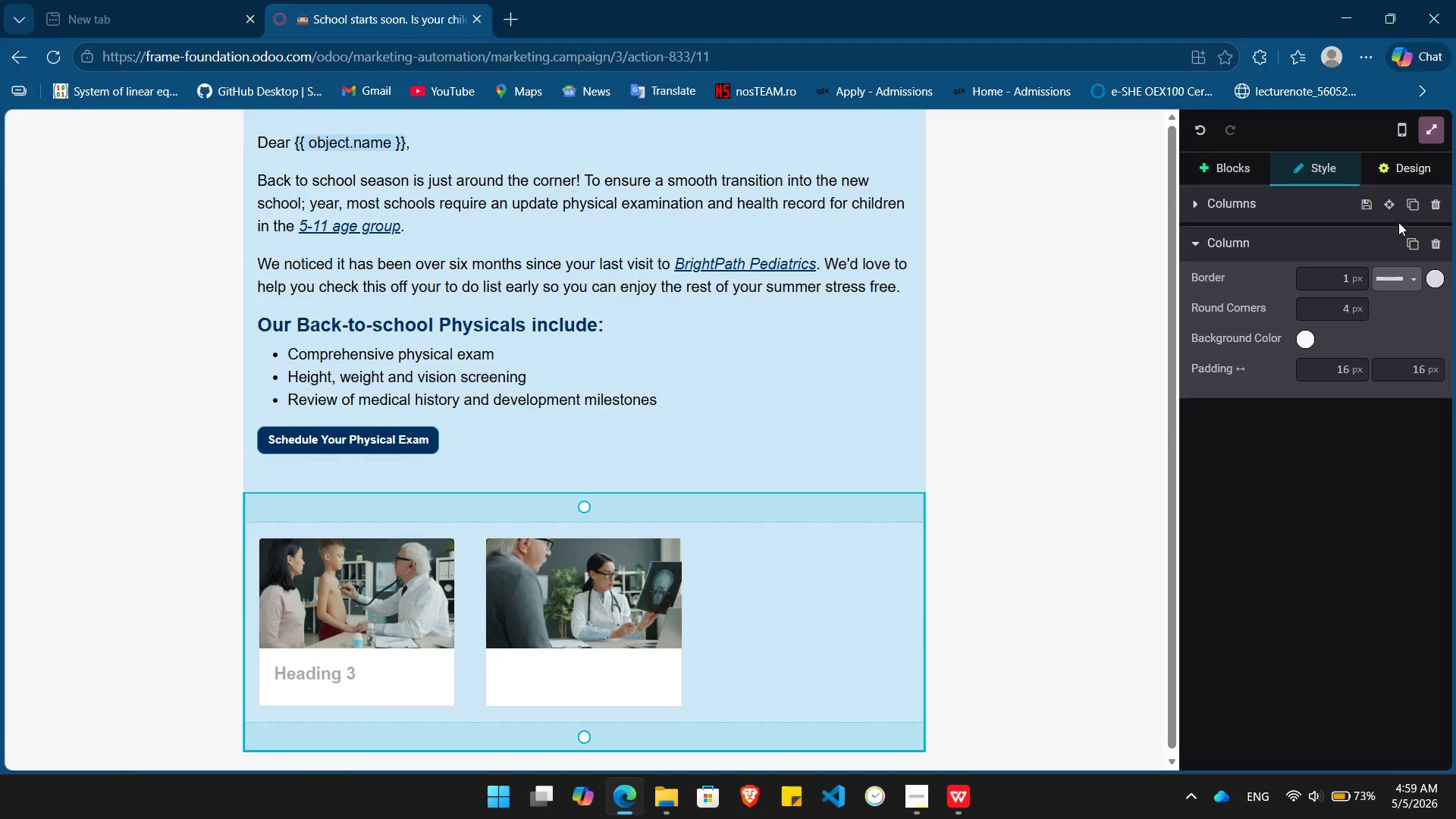 
left_click([1317, 199])
 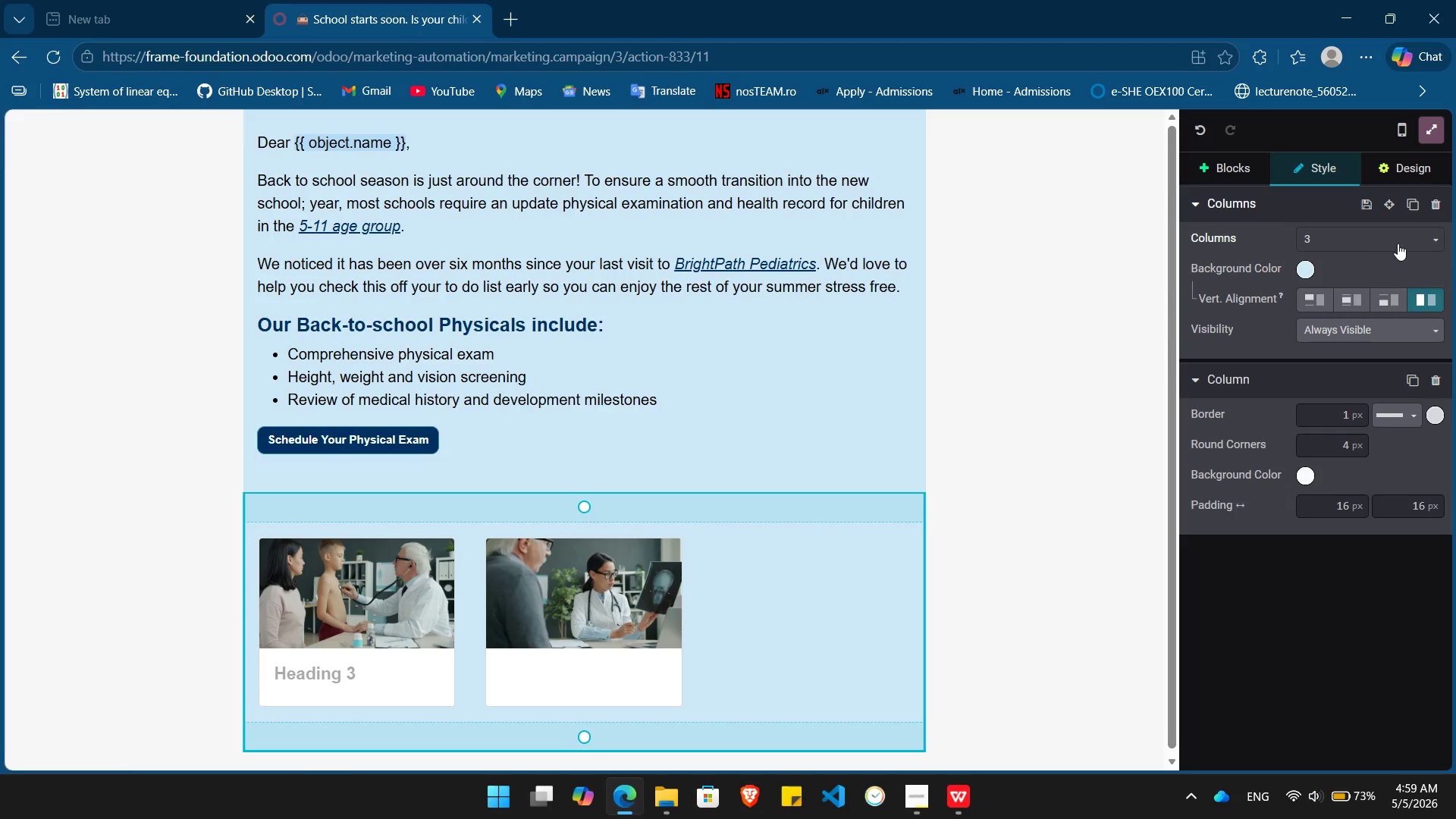 
left_click([1398, 243])
 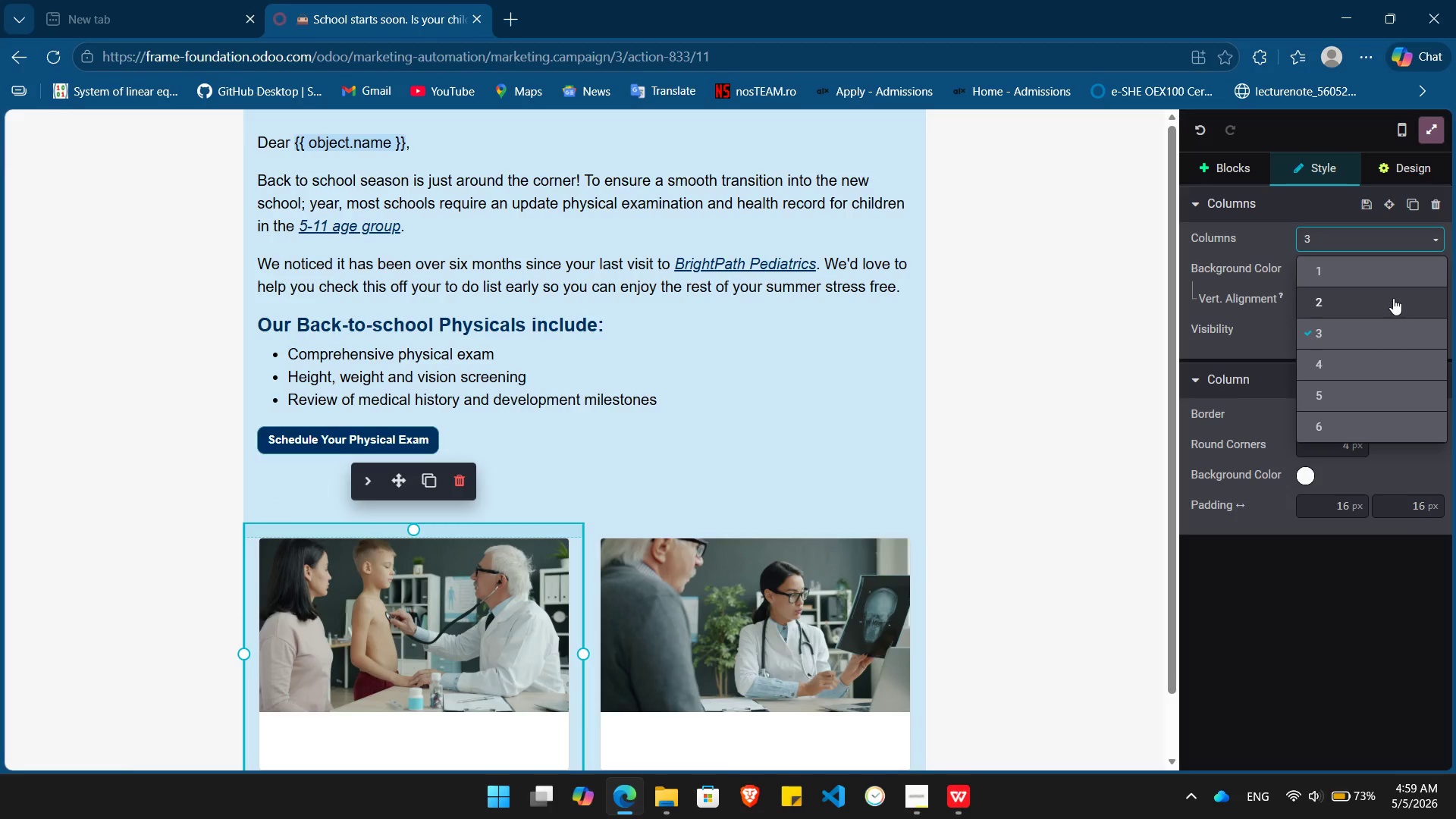 
left_click([1393, 298])
 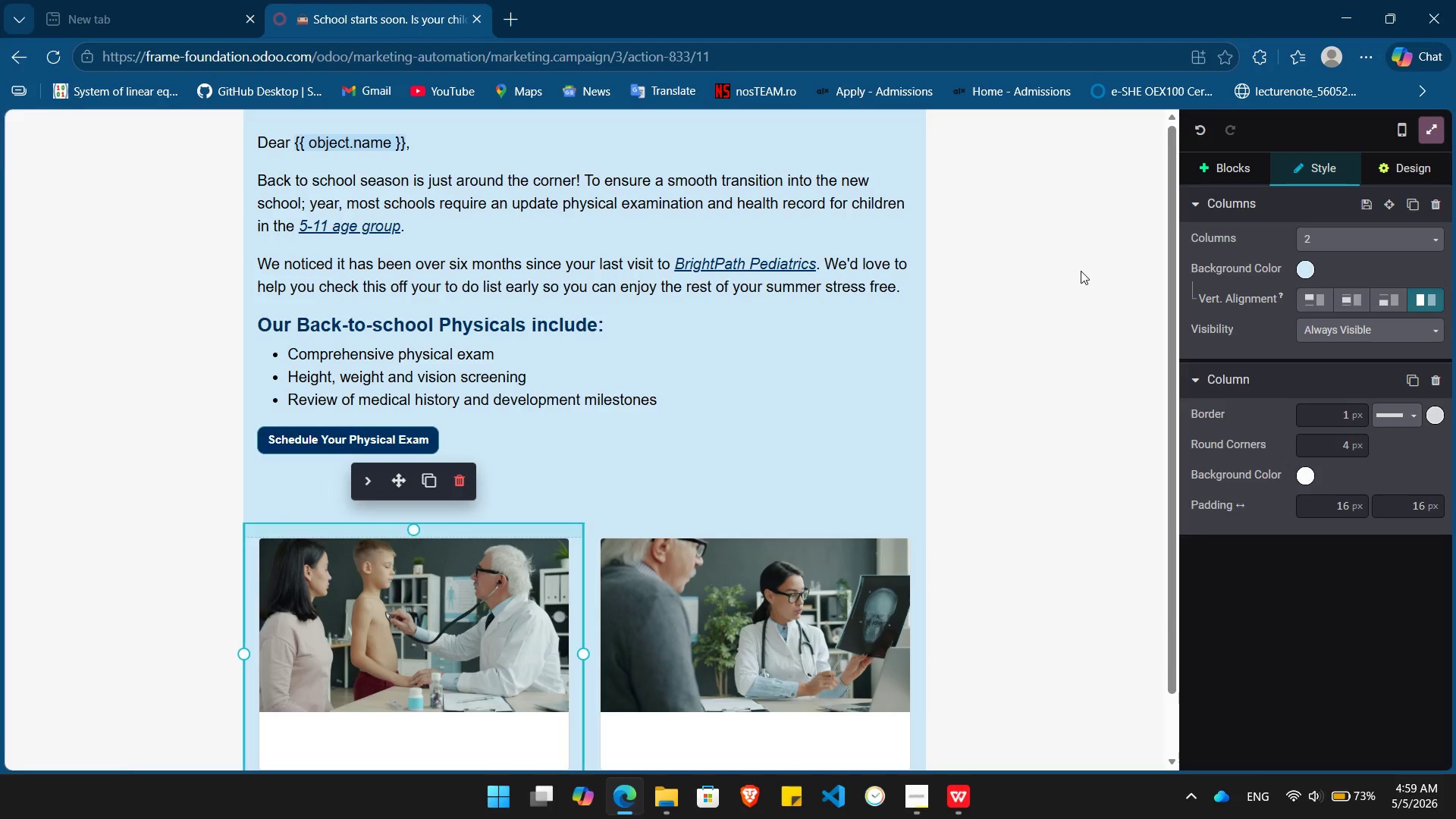 
left_click([1081, 270])
 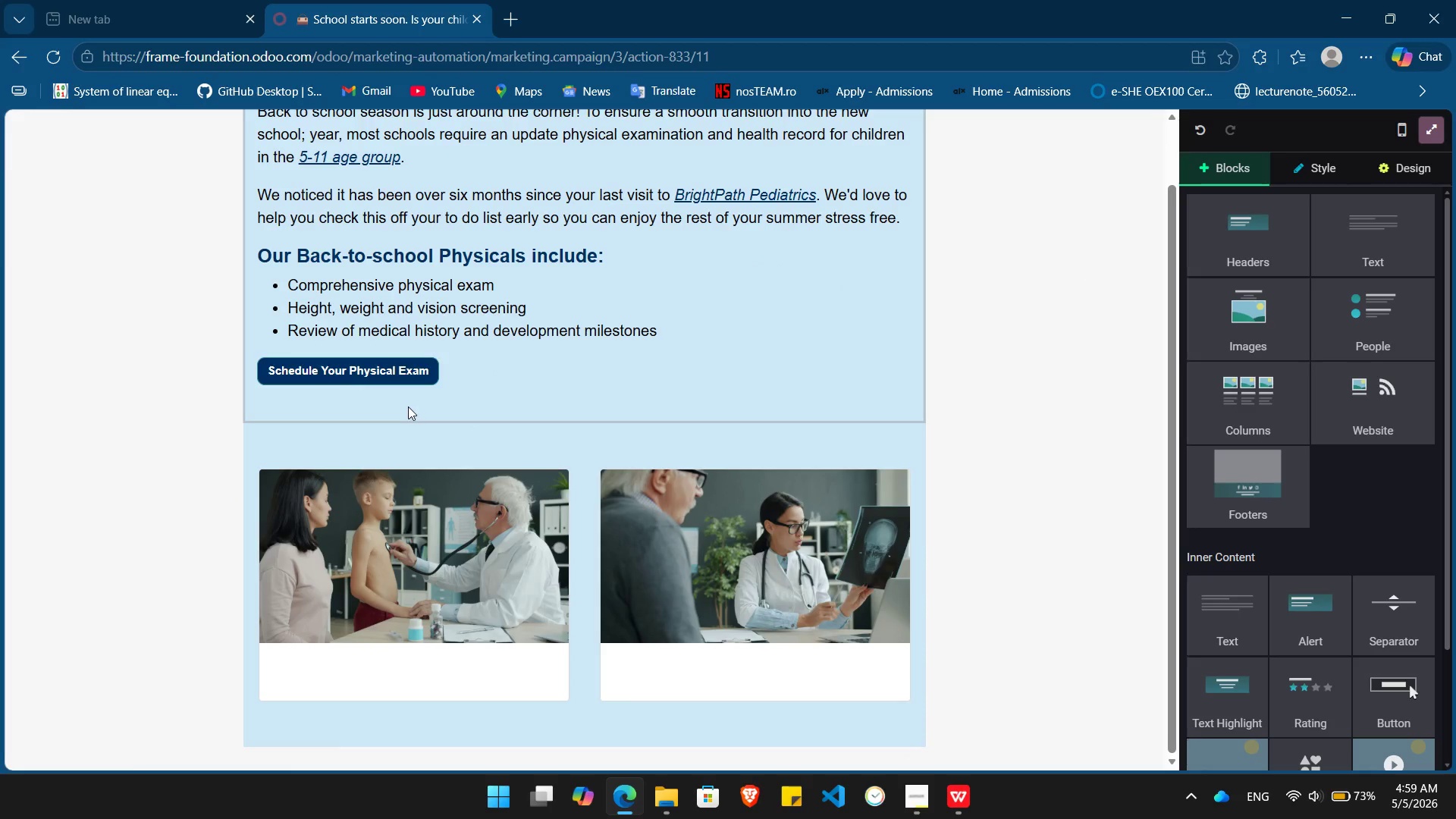 
wait(7.56)
 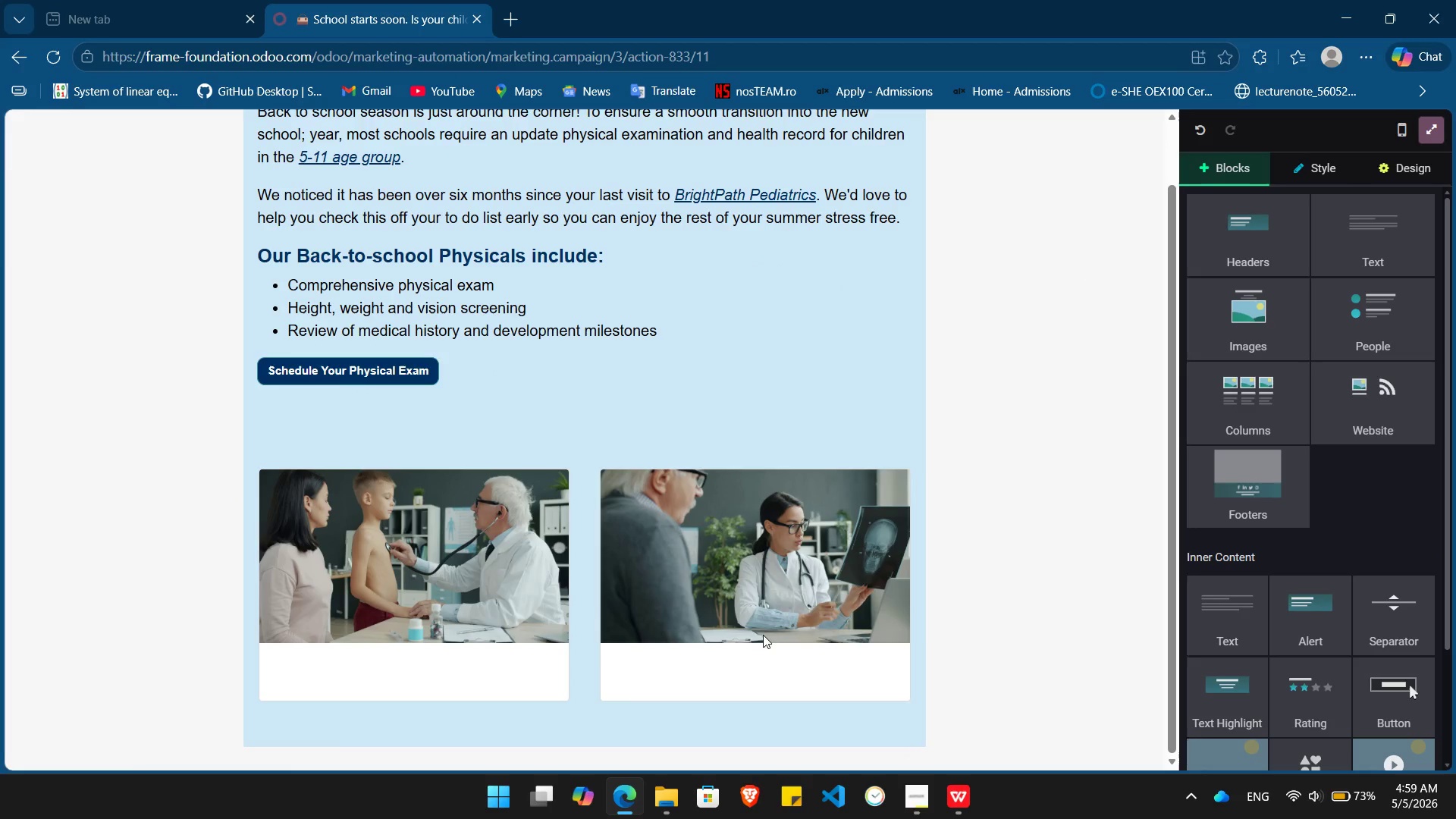 
left_click_drag(start_coordinate=[1373, 238], to_coordinate=[646, 745])
 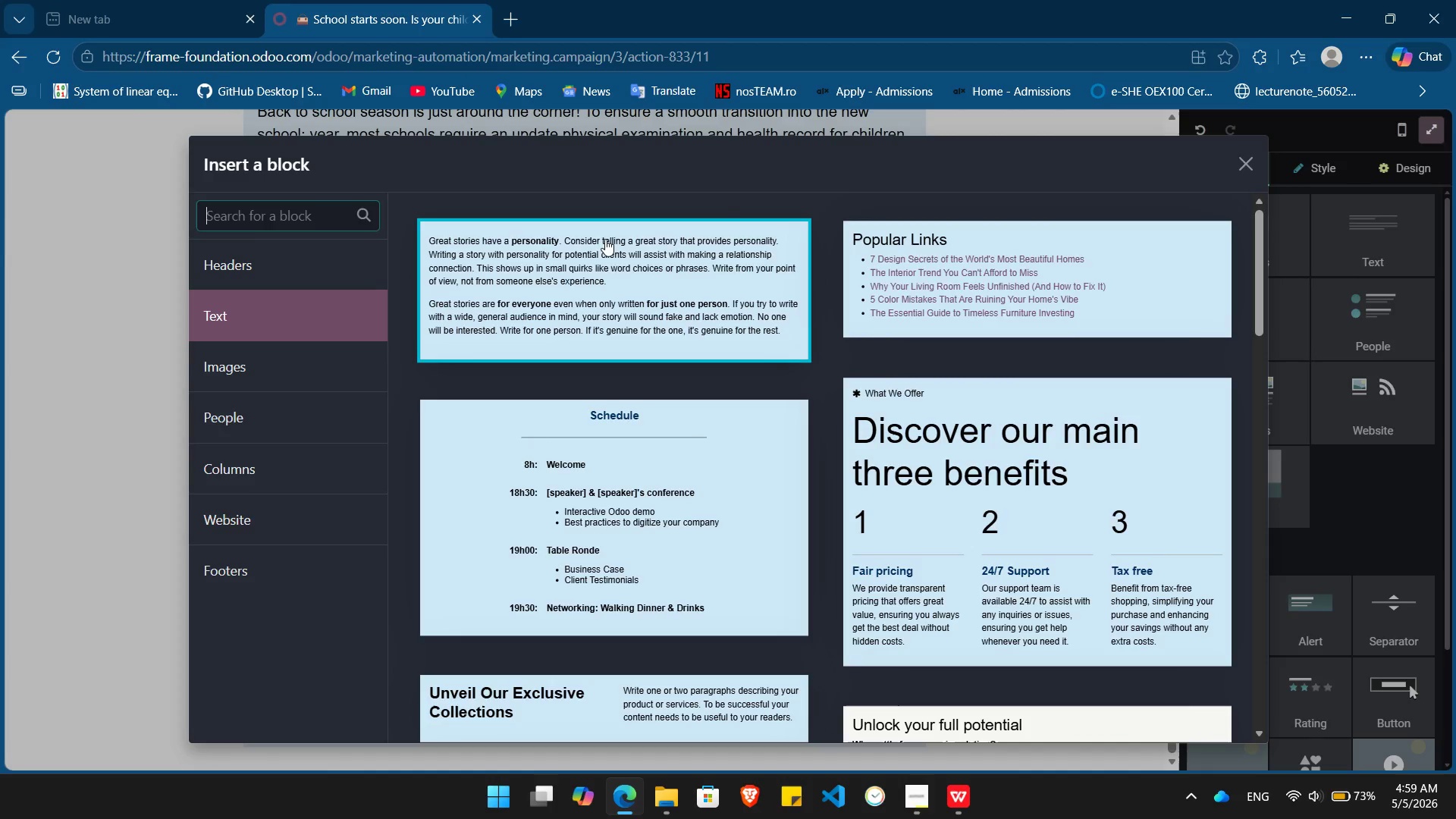 
left_click([610, 263])
 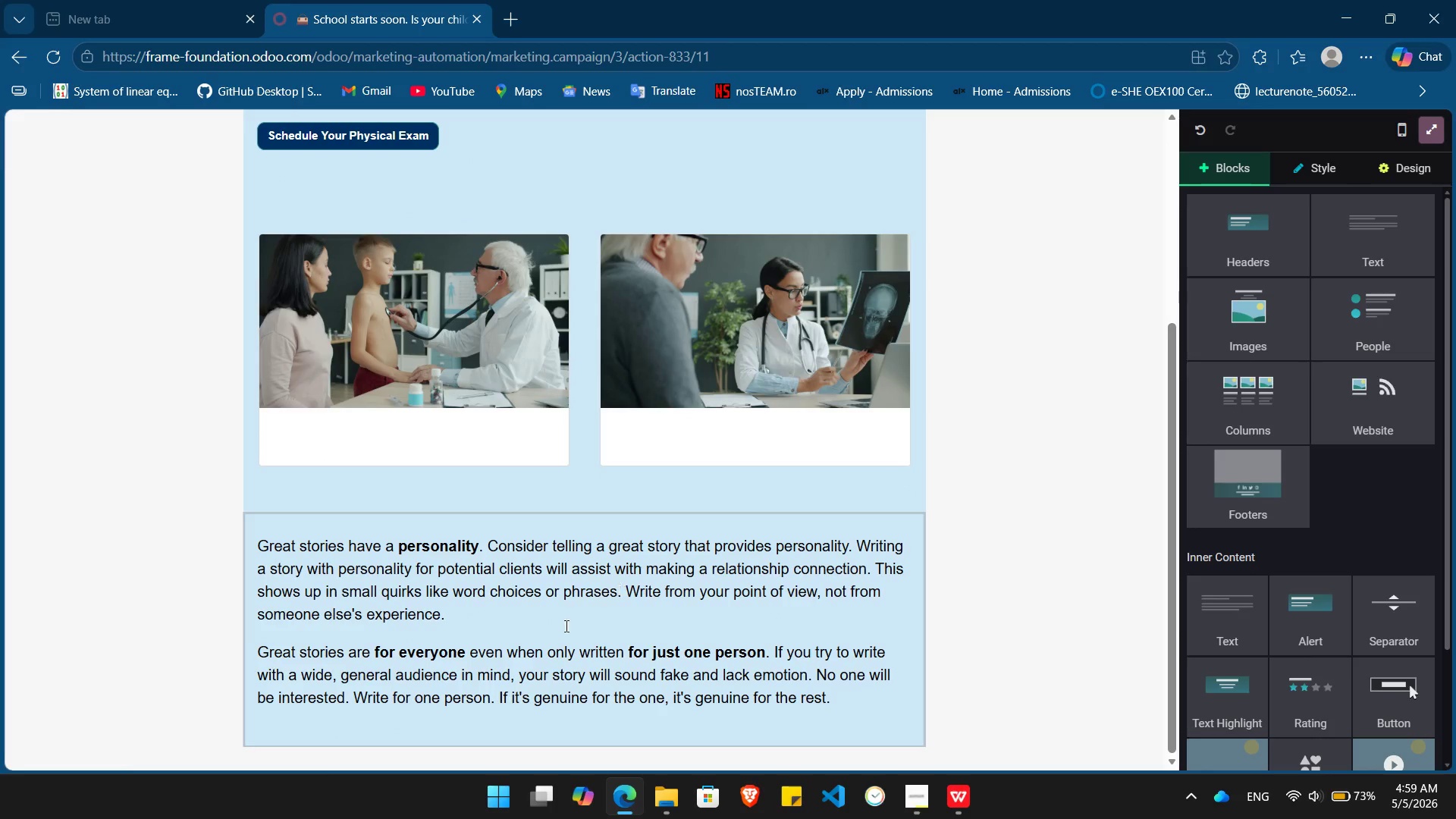 
left_click([545, 642])
 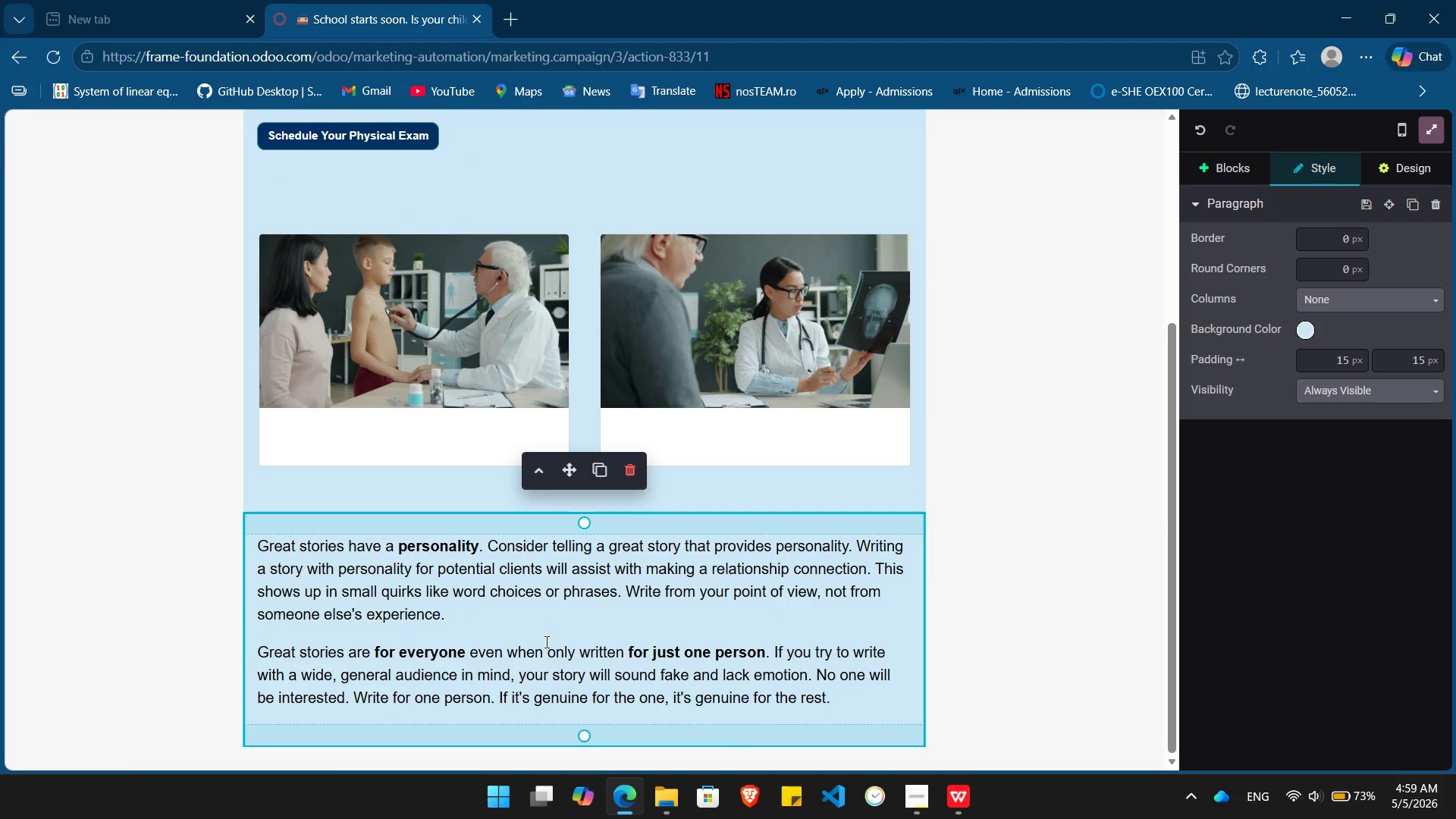 
key(Control+A)
 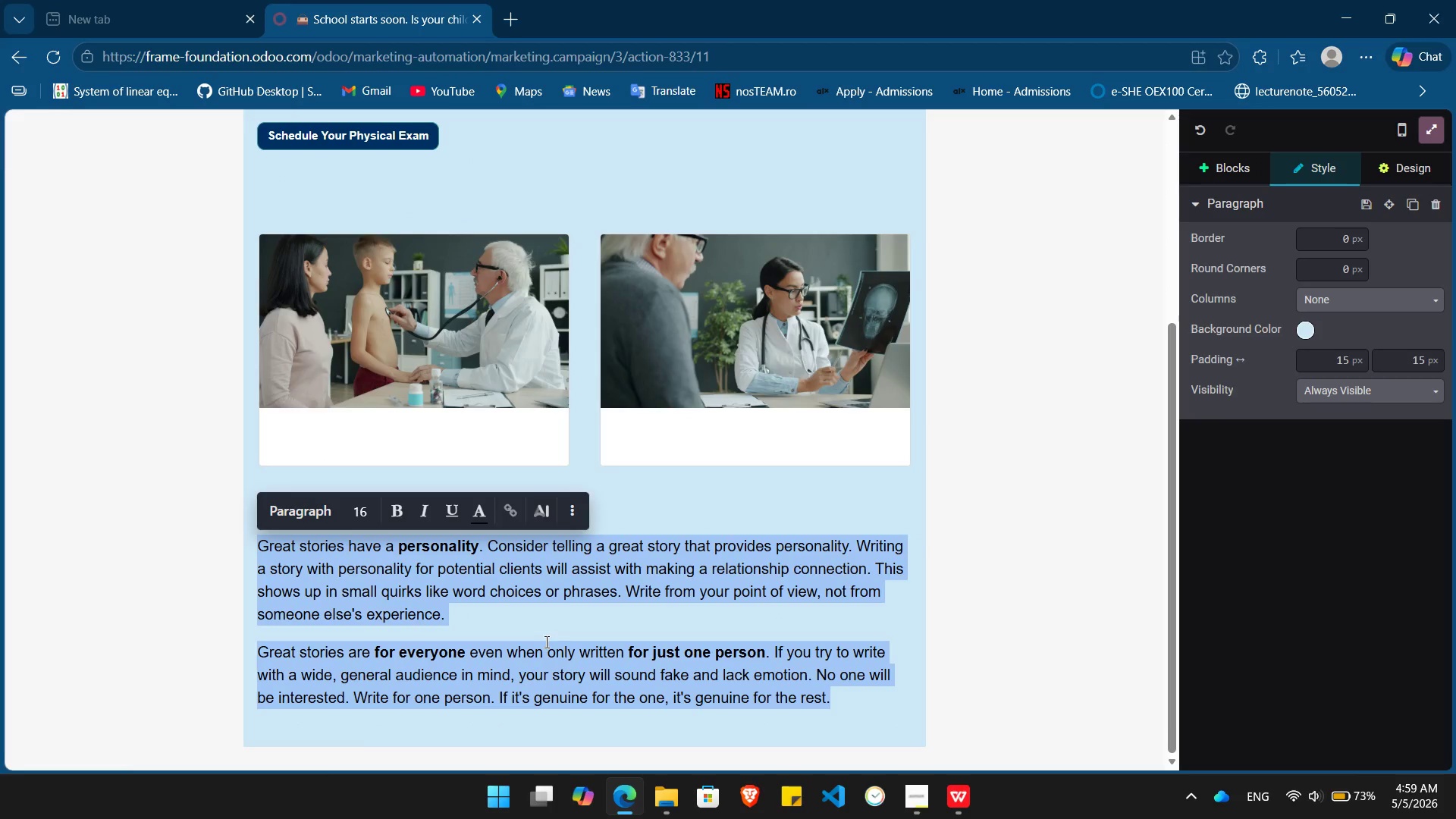 
key(Backspace)
 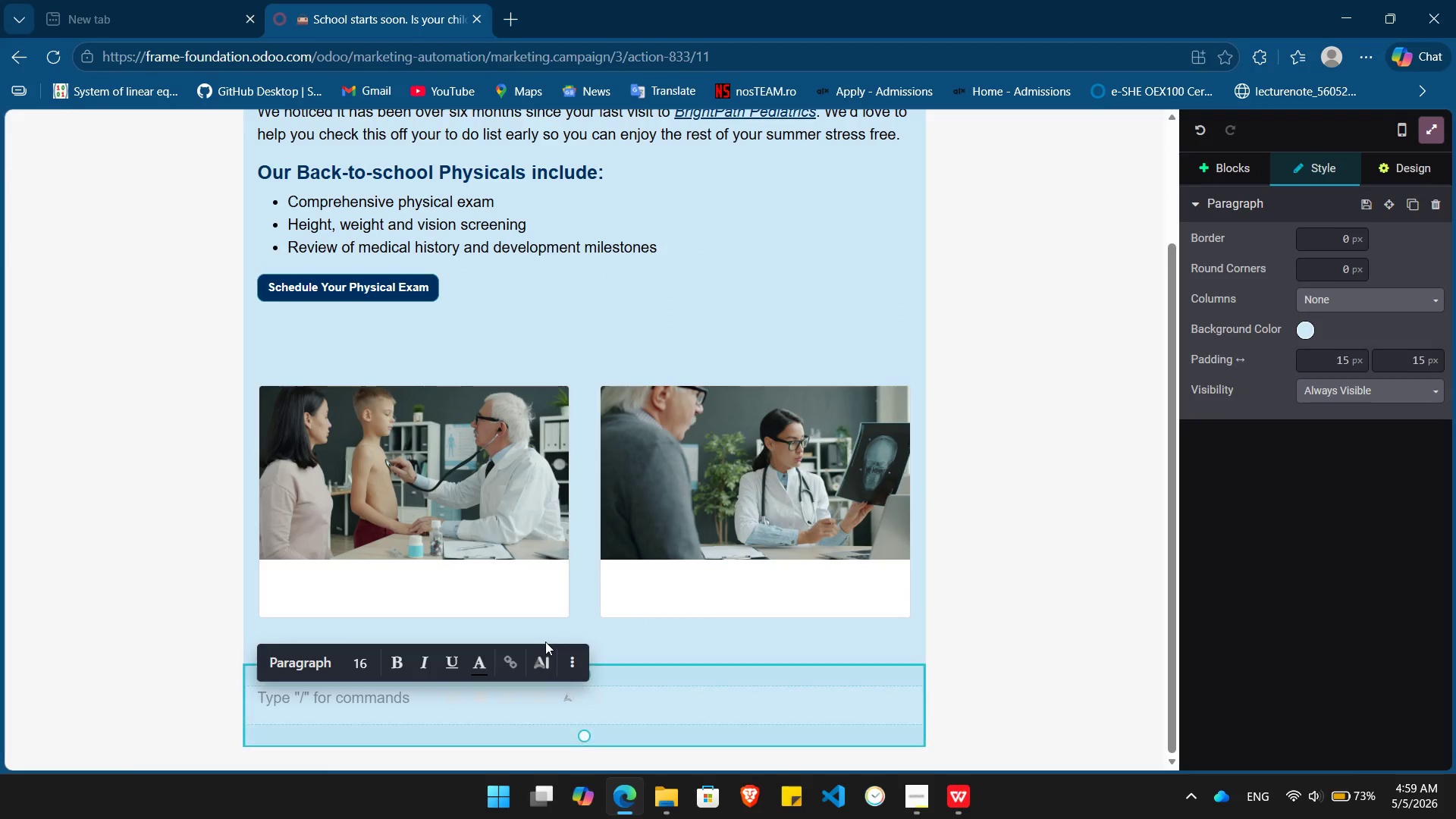 
key(Control+ControlLeft)
 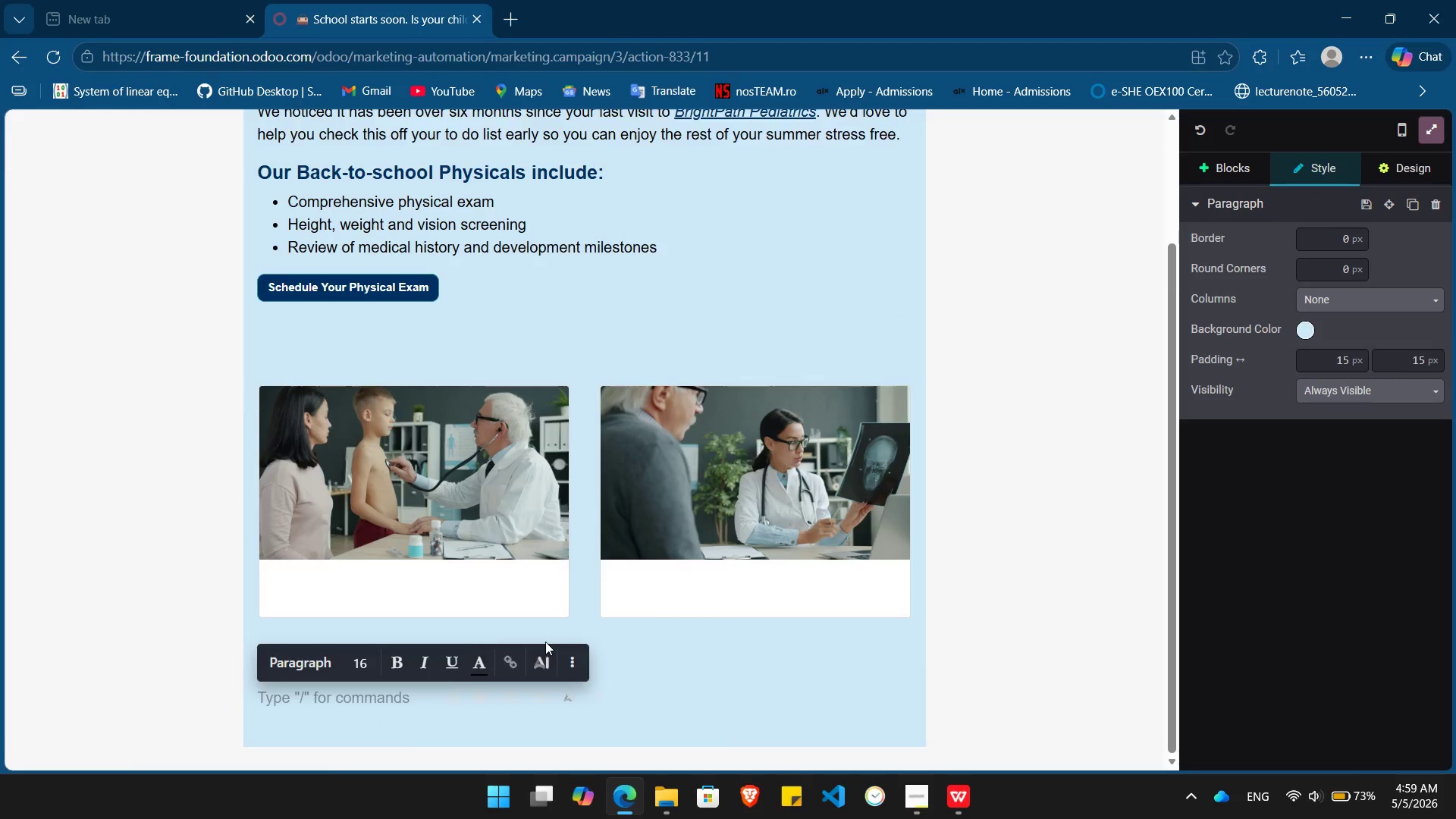 
key(Control+V)
 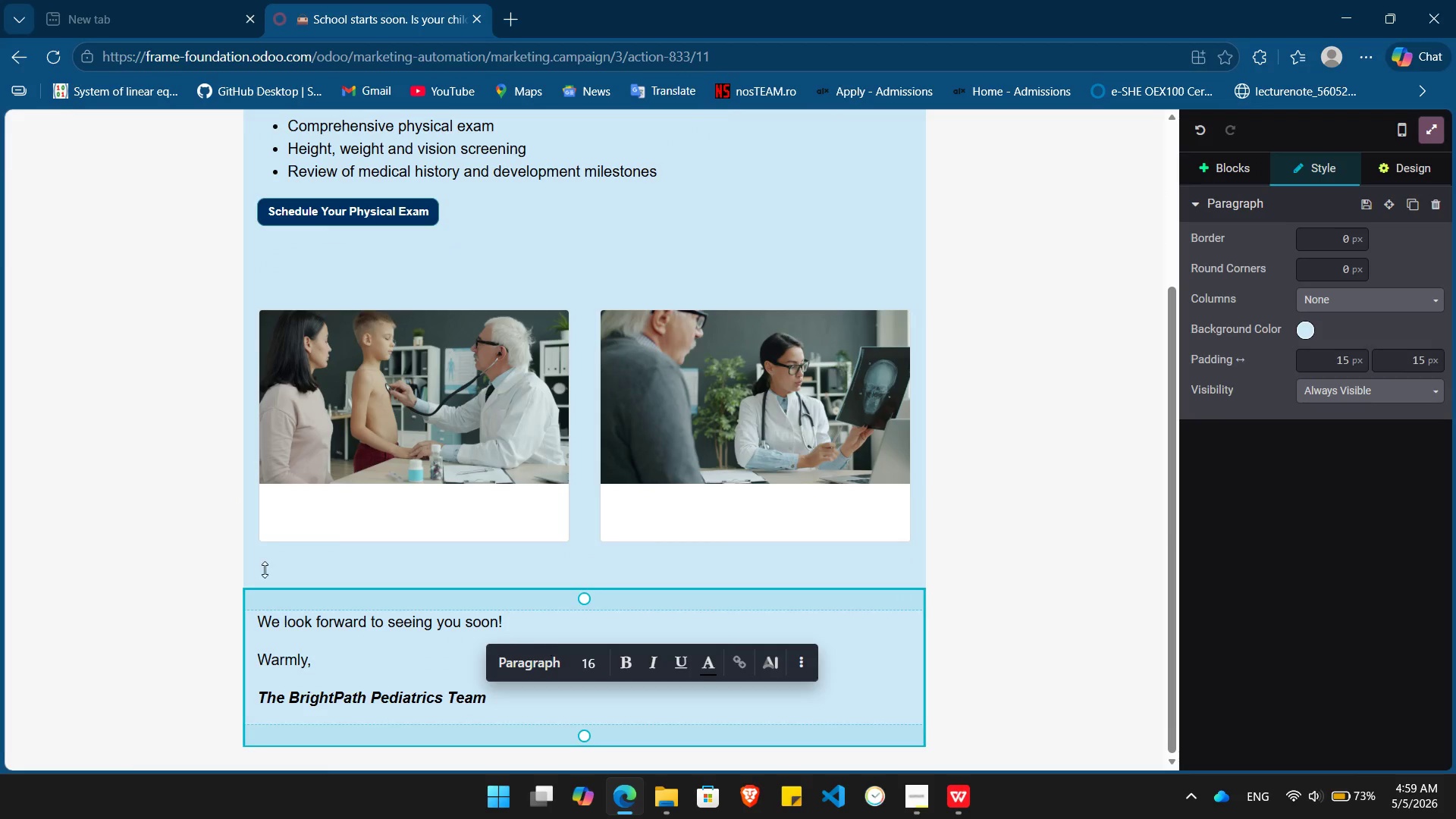 
left_click([145, 458])
 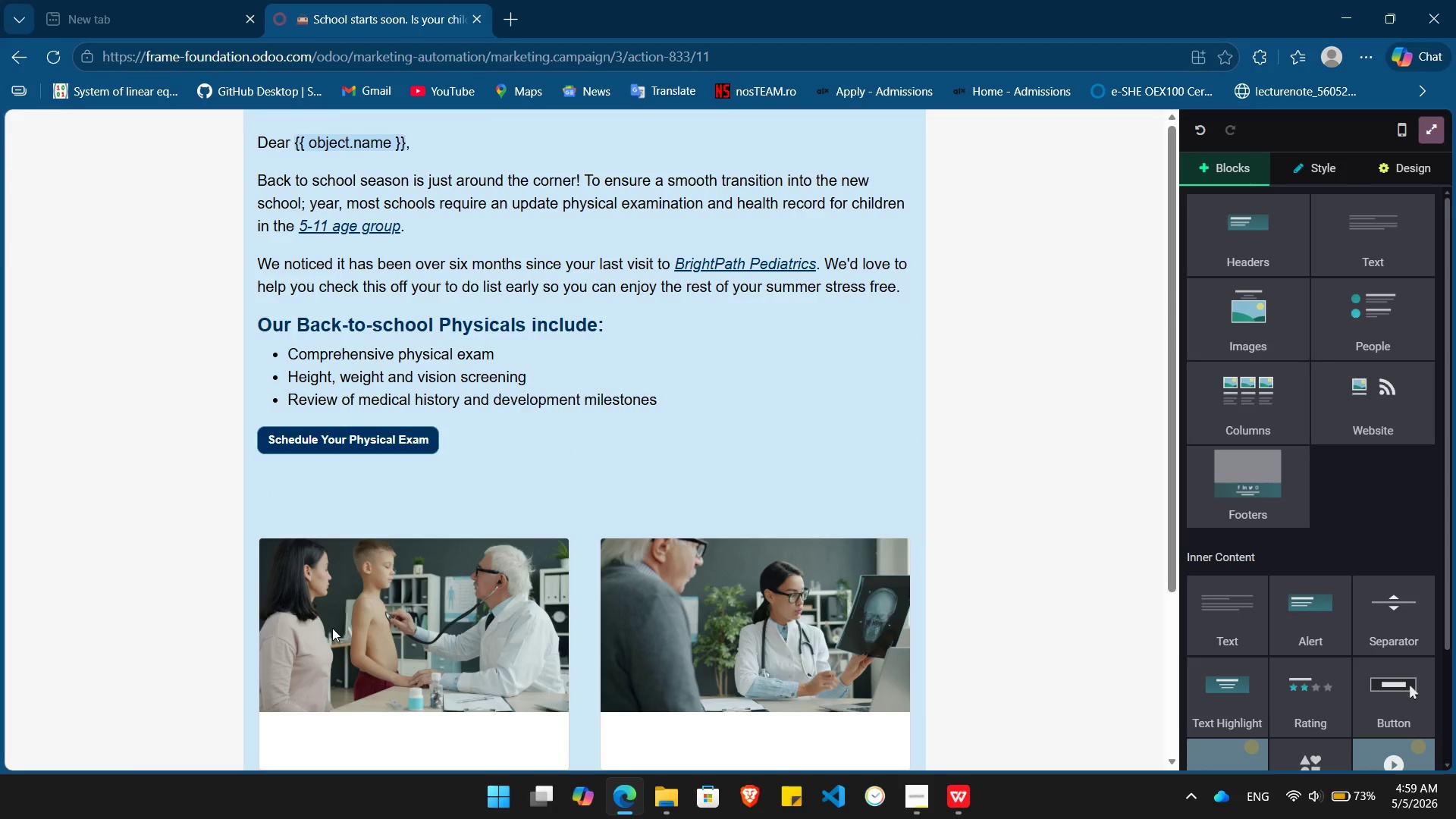 
wait(11.49)
 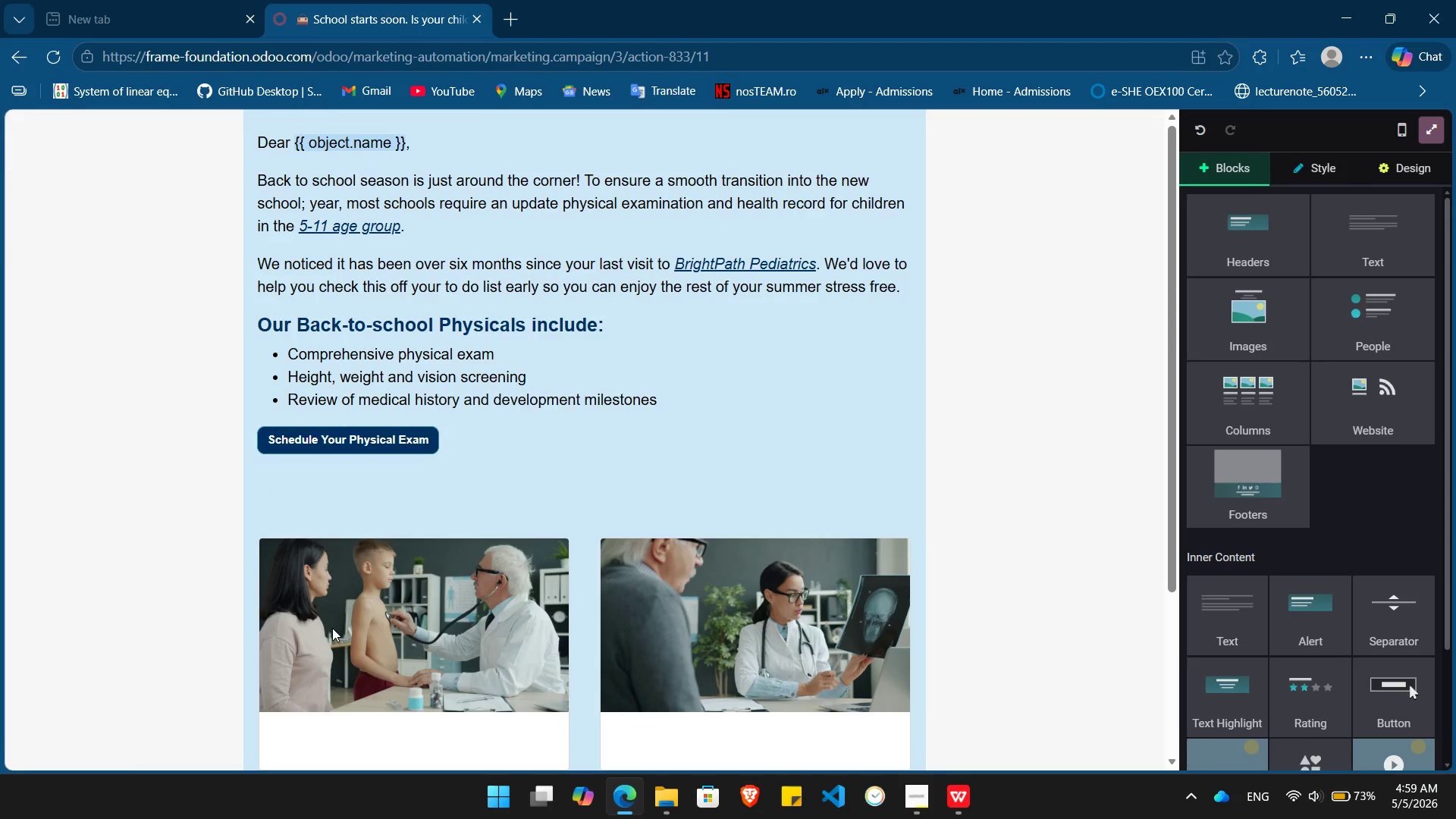 
left_click([349, 569])
 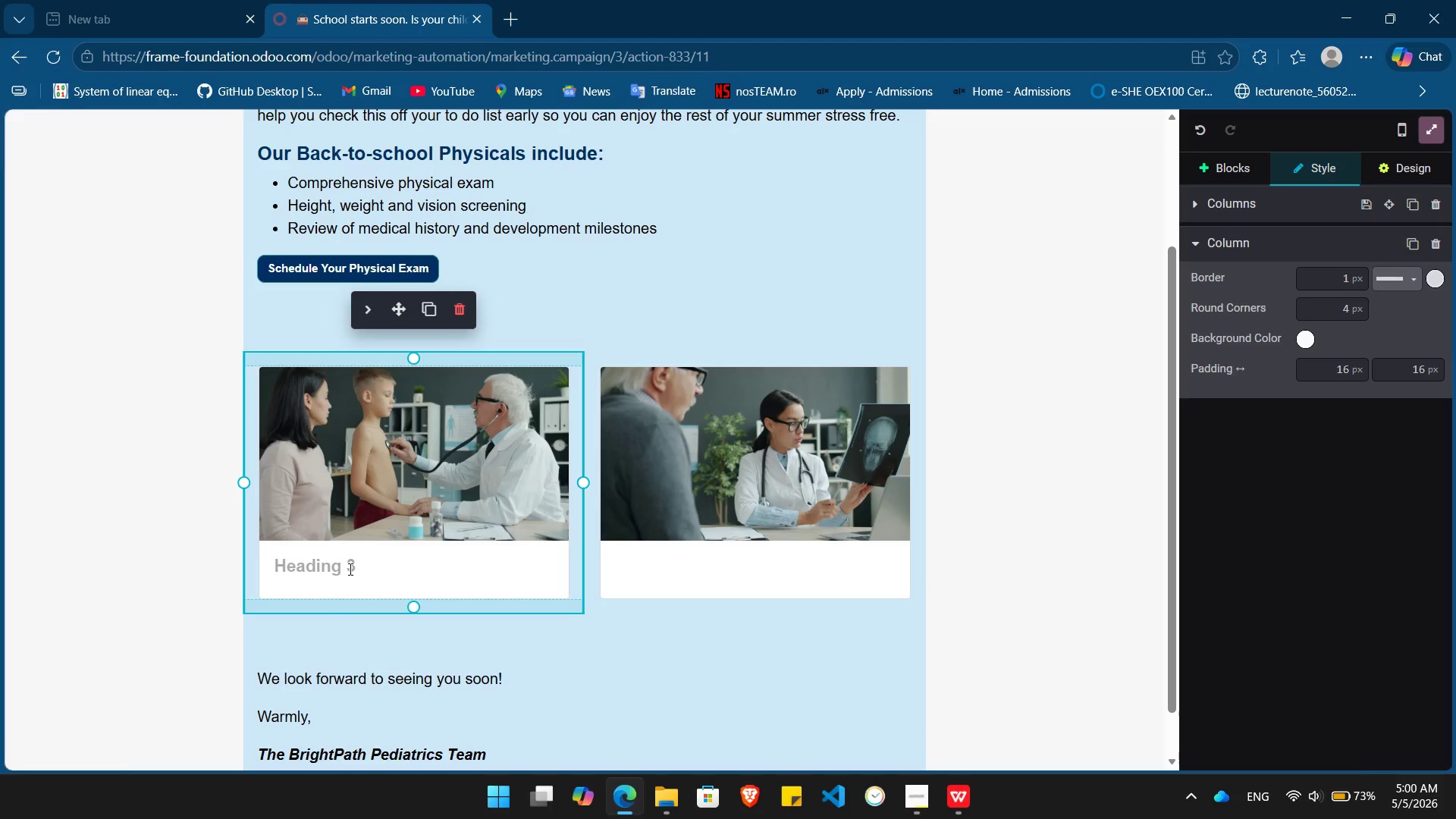 
wait(6.08)
 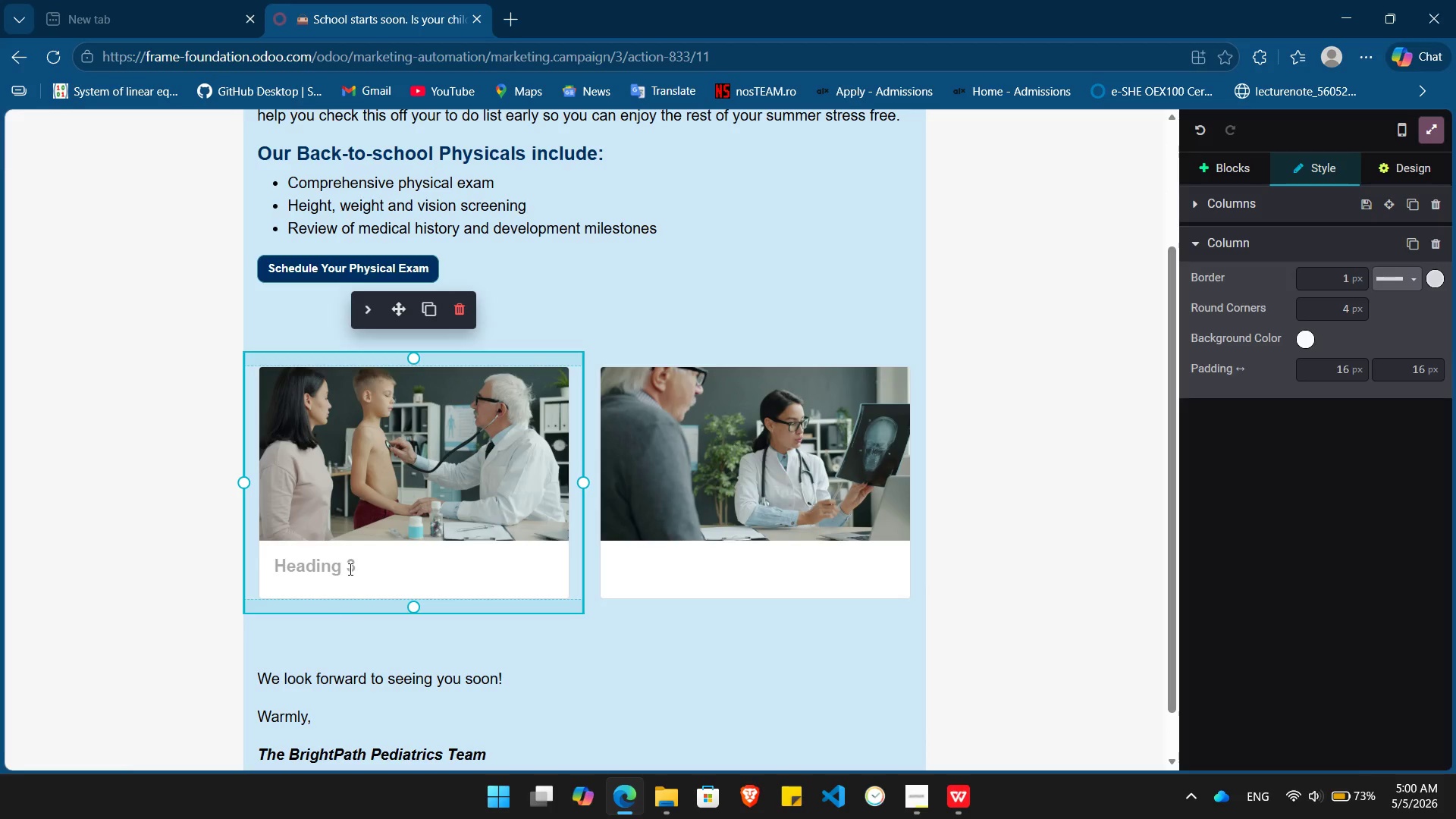 
left_click([124, 438])
 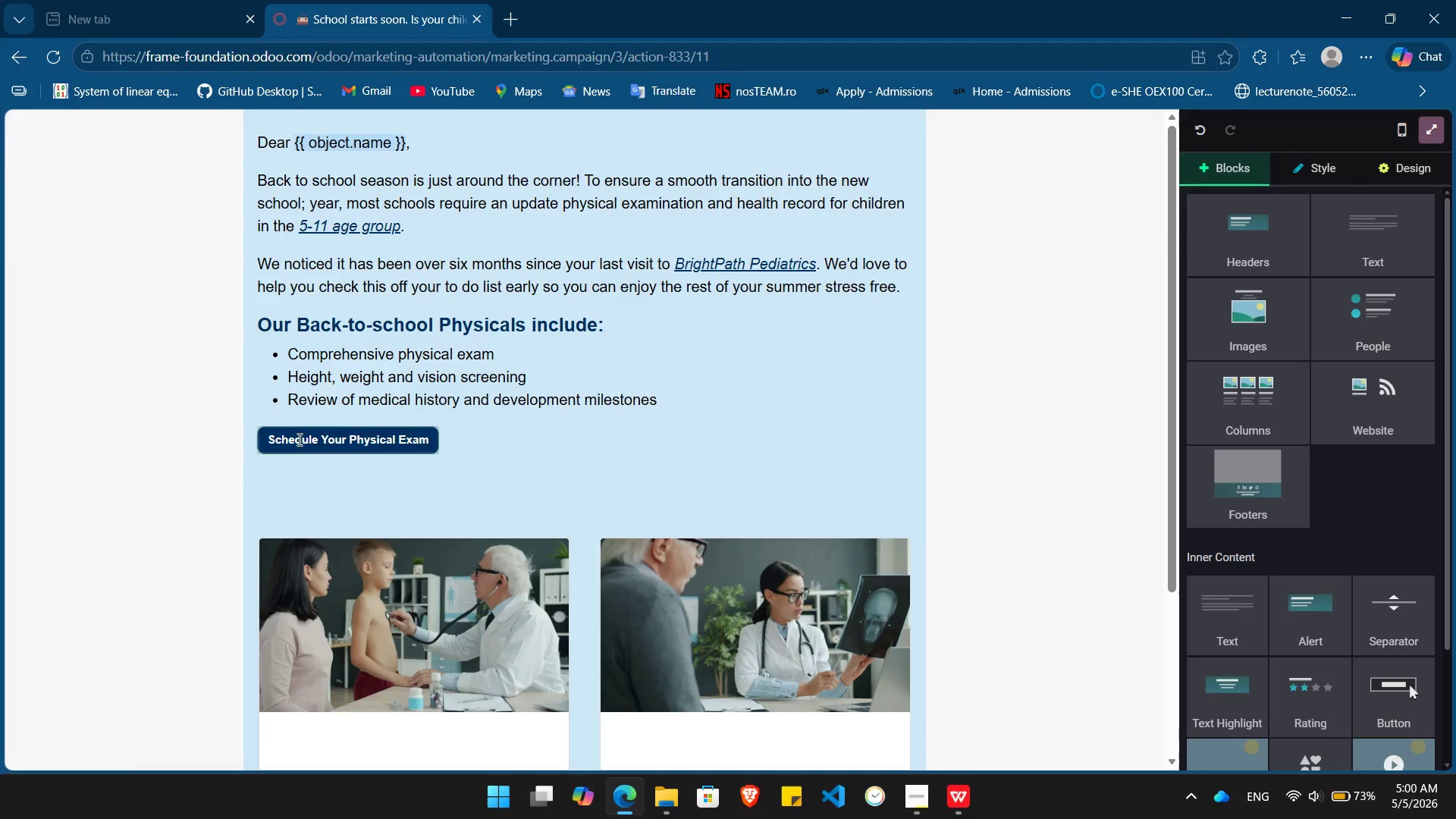 
left_click([297, 466])
 